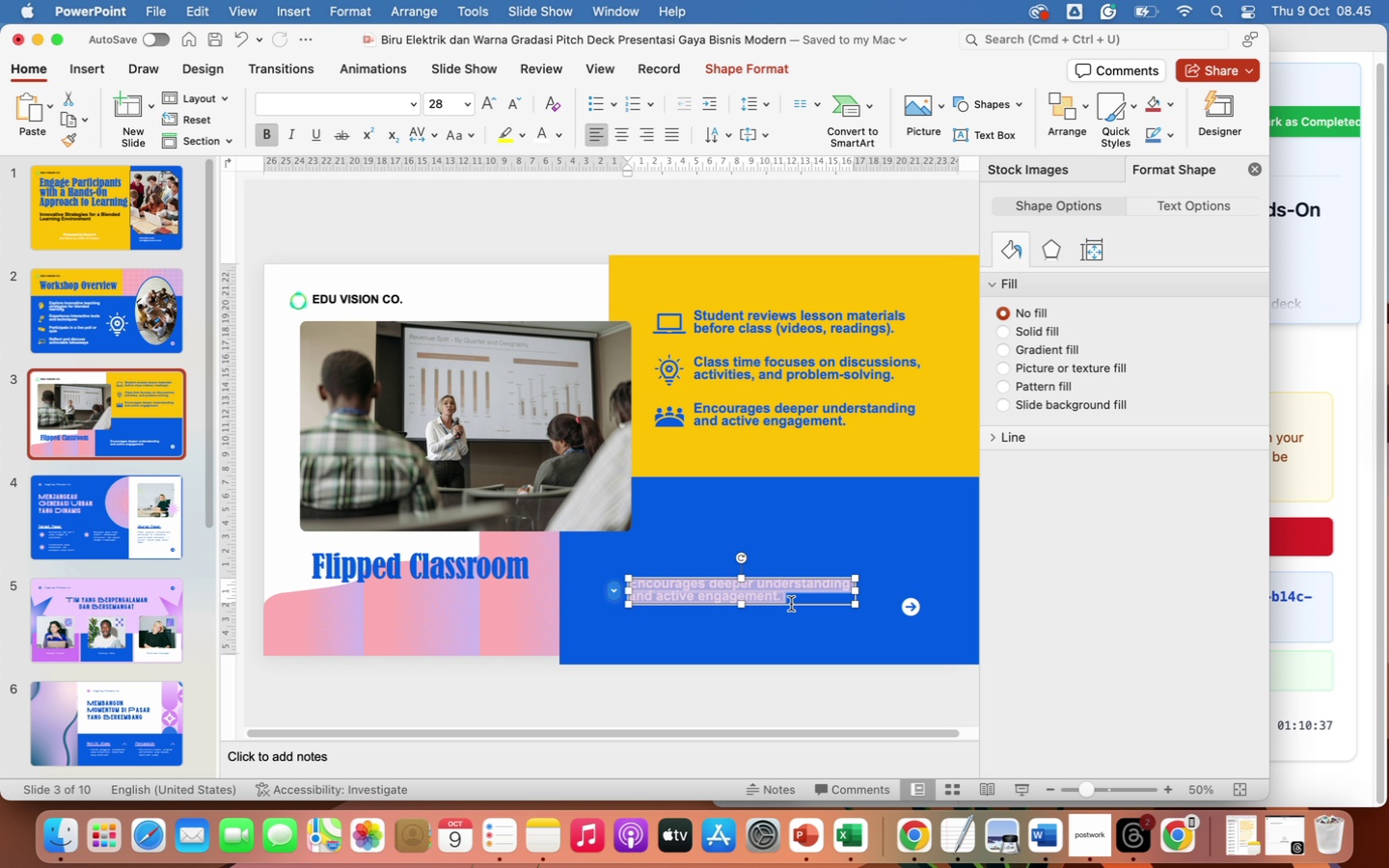 
type(Promotes )
 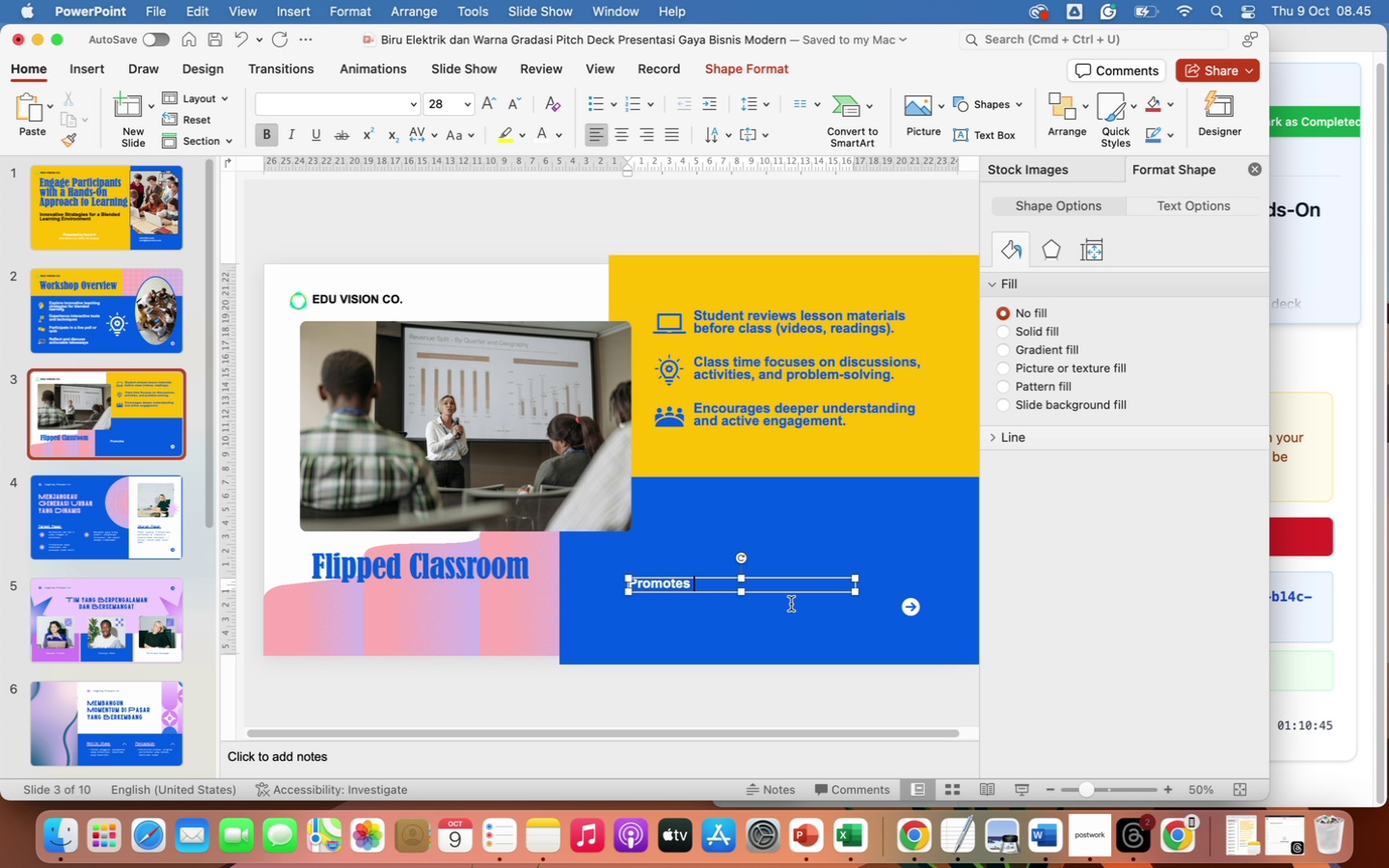 
type(Critical Thinking)
 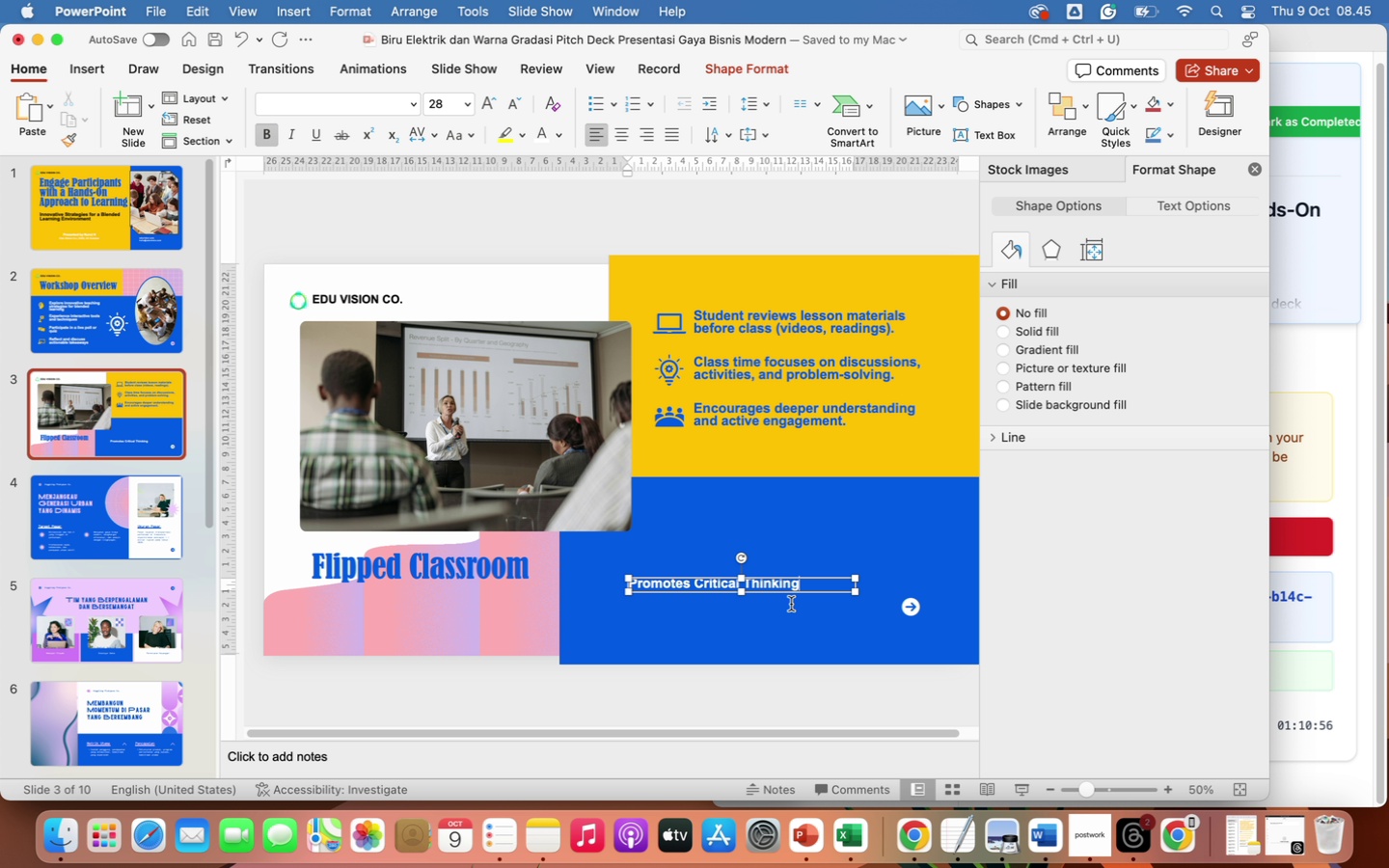 
key(Enter)
 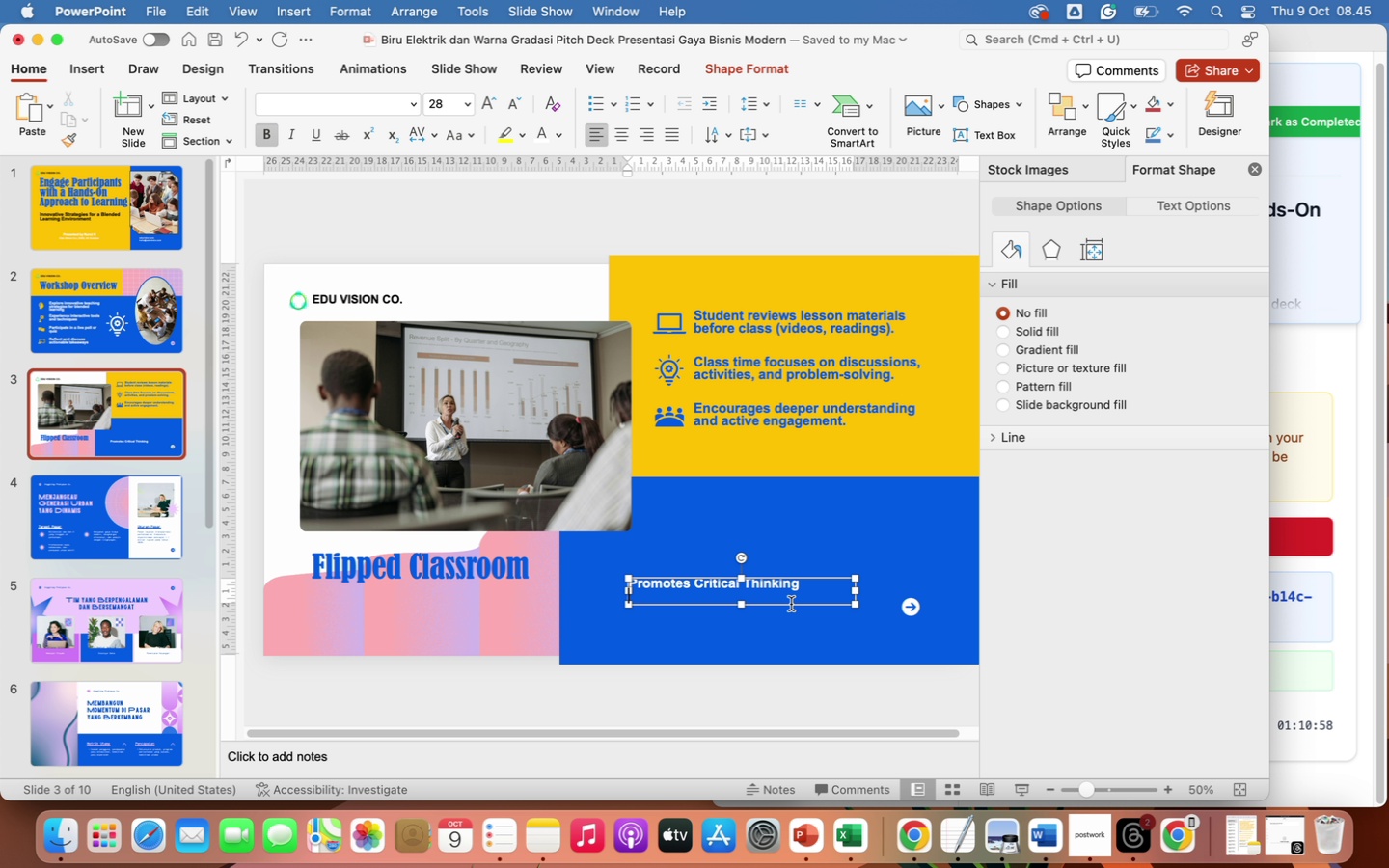 
key(Enter)
 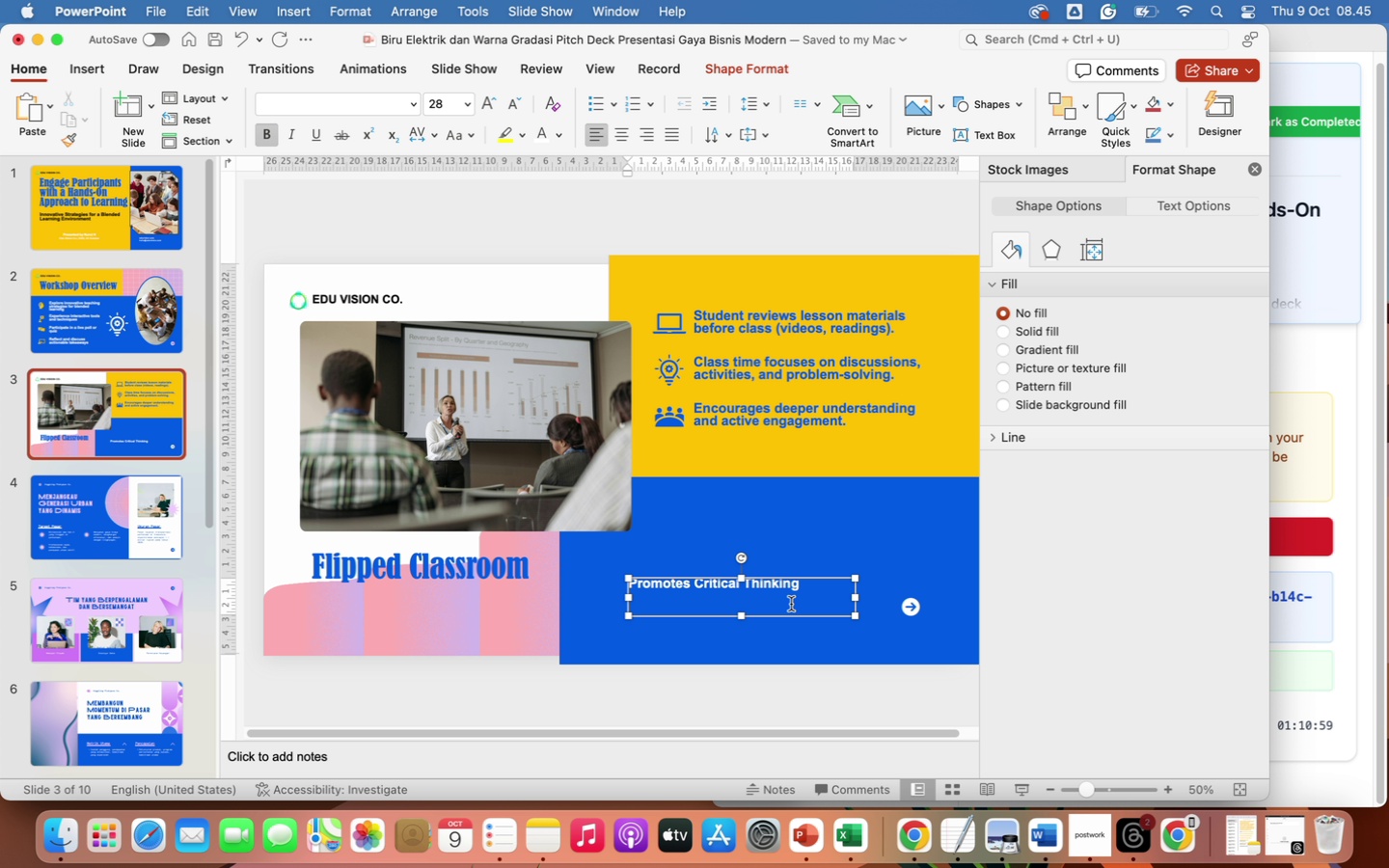 
type(Encourages Collaboration)
 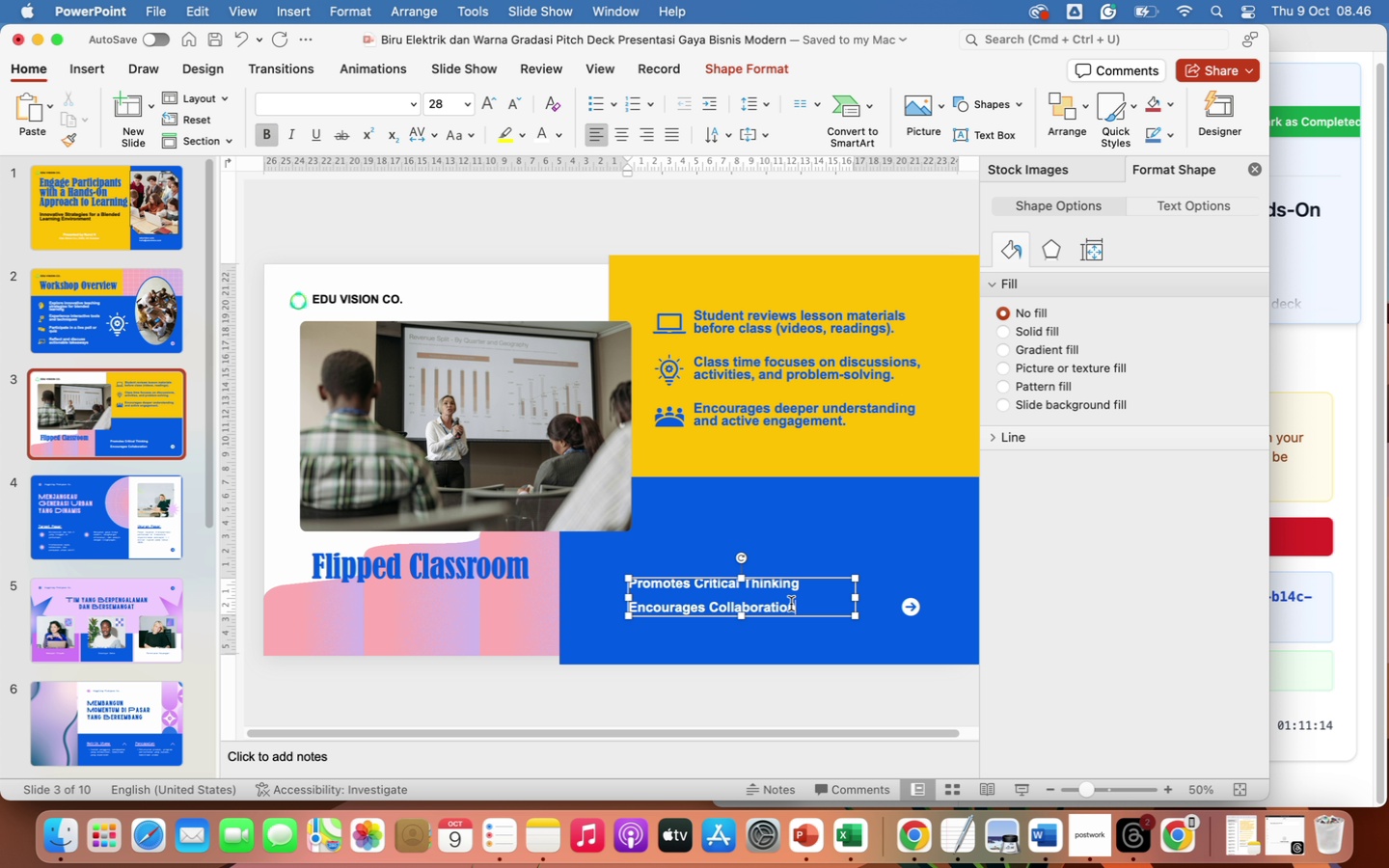 
key(Enter)
 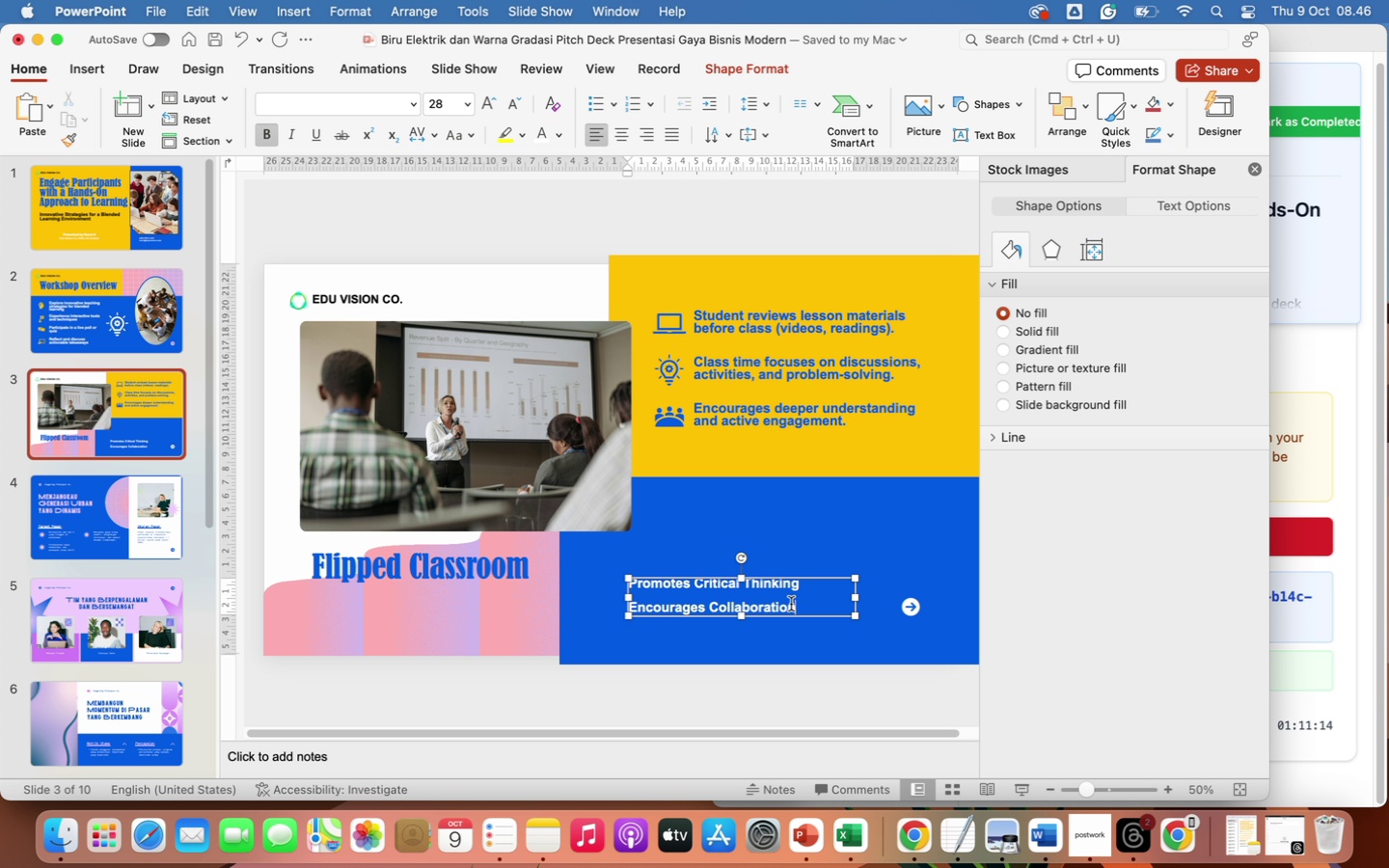 
key(Enter)
 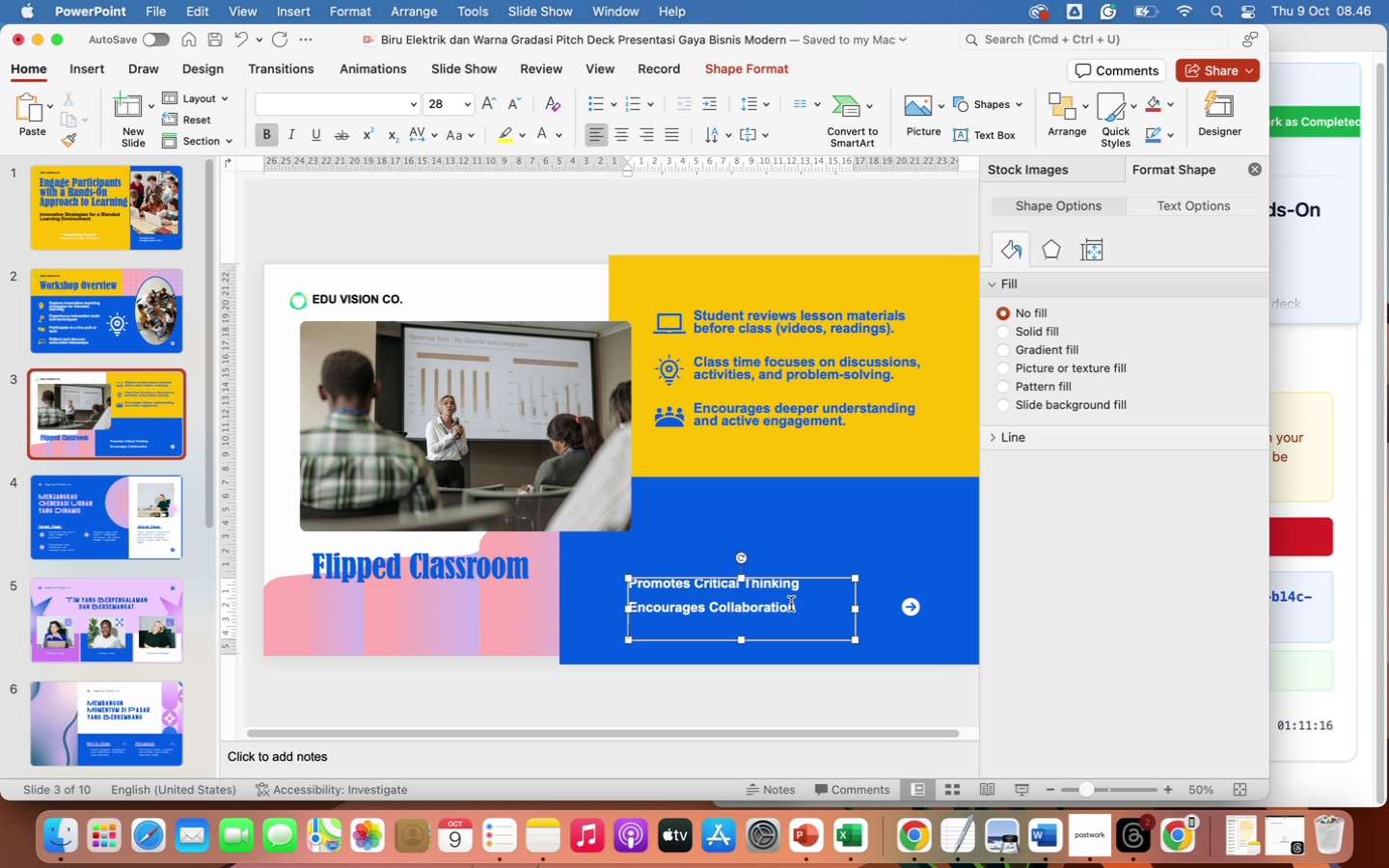 
type(Increases Class Participa)
 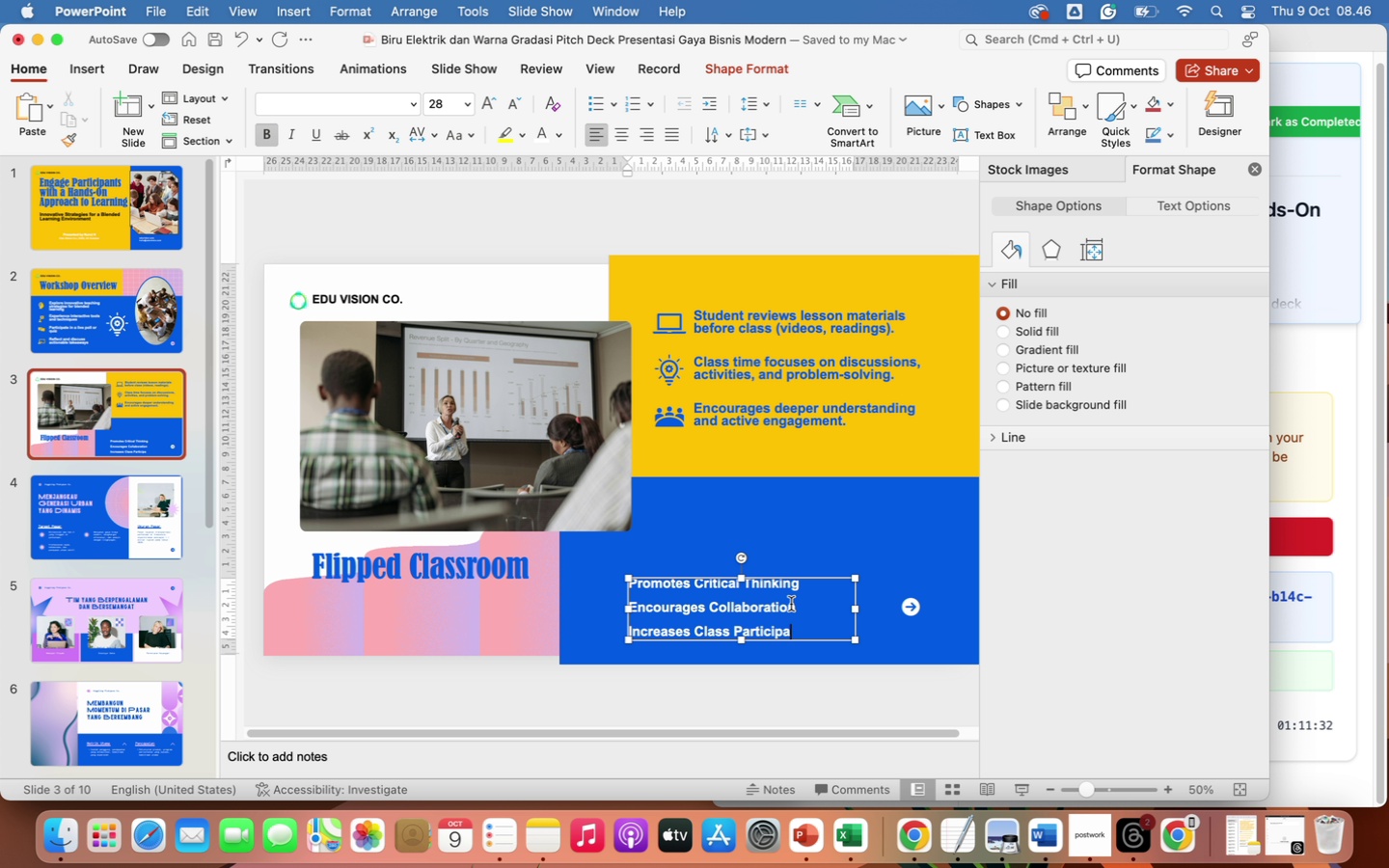 
type(tion)
 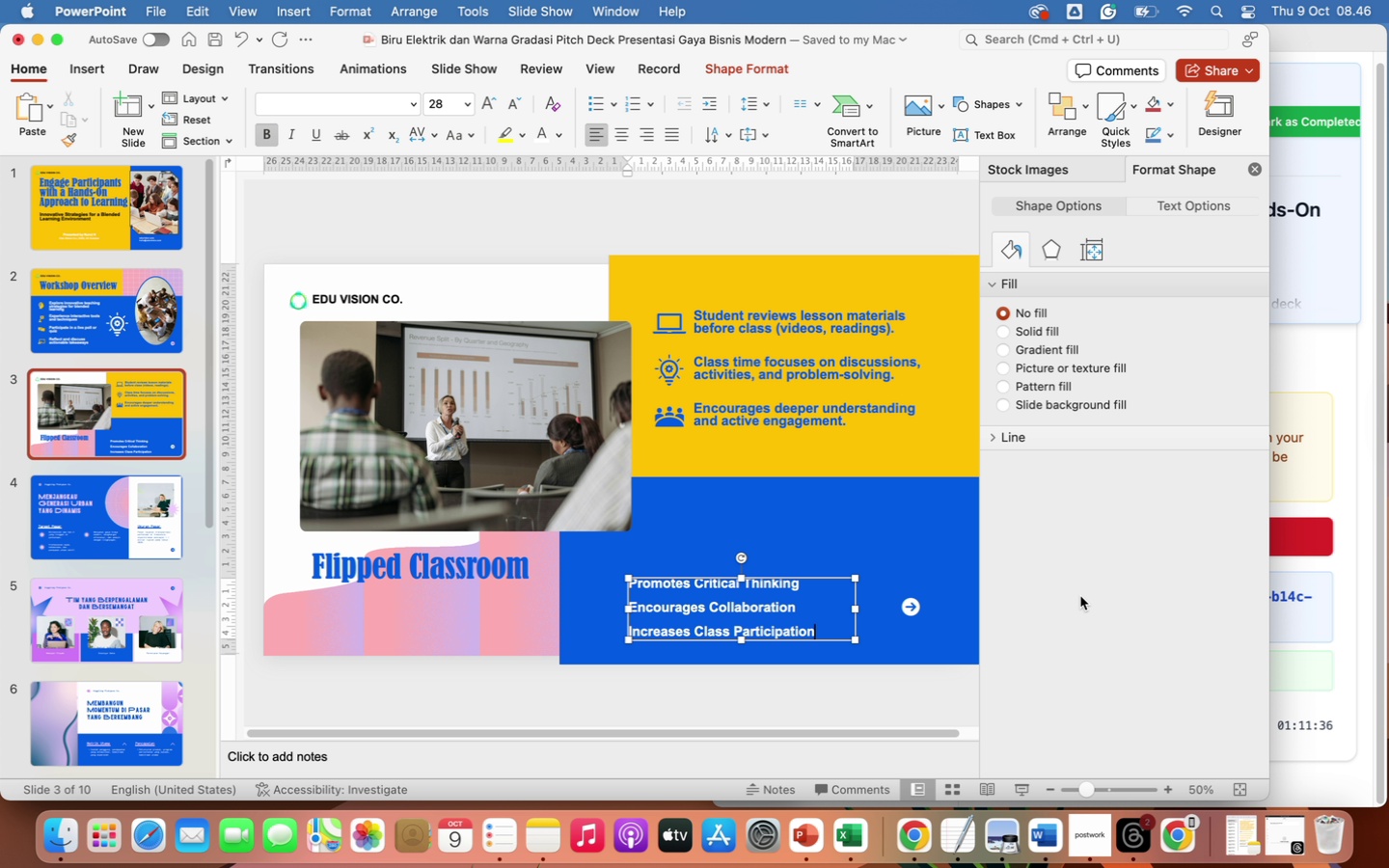 
left_click([1113, 683])
 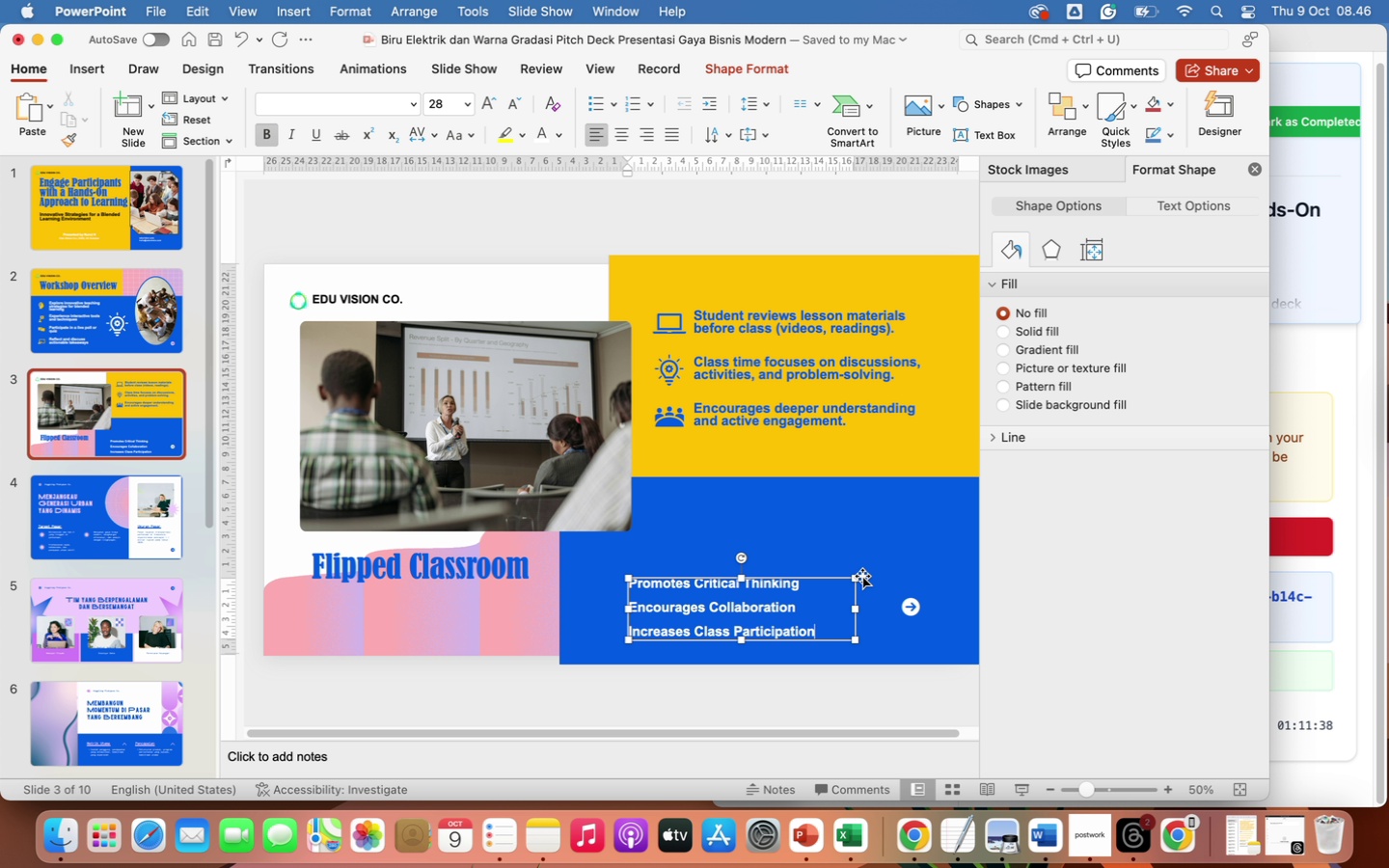 
left_click([1054, 633])
 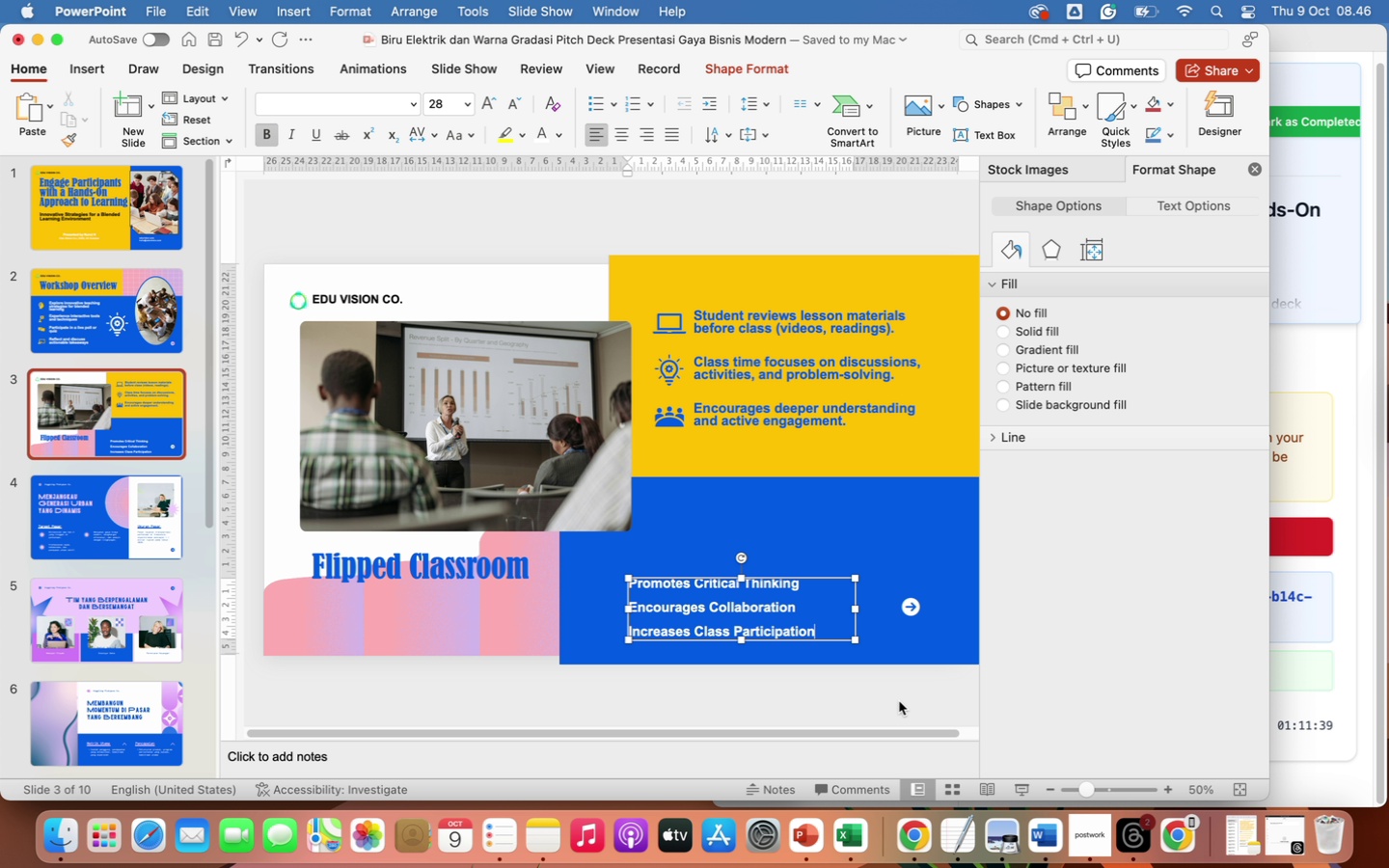 
left_click([861, 696])
 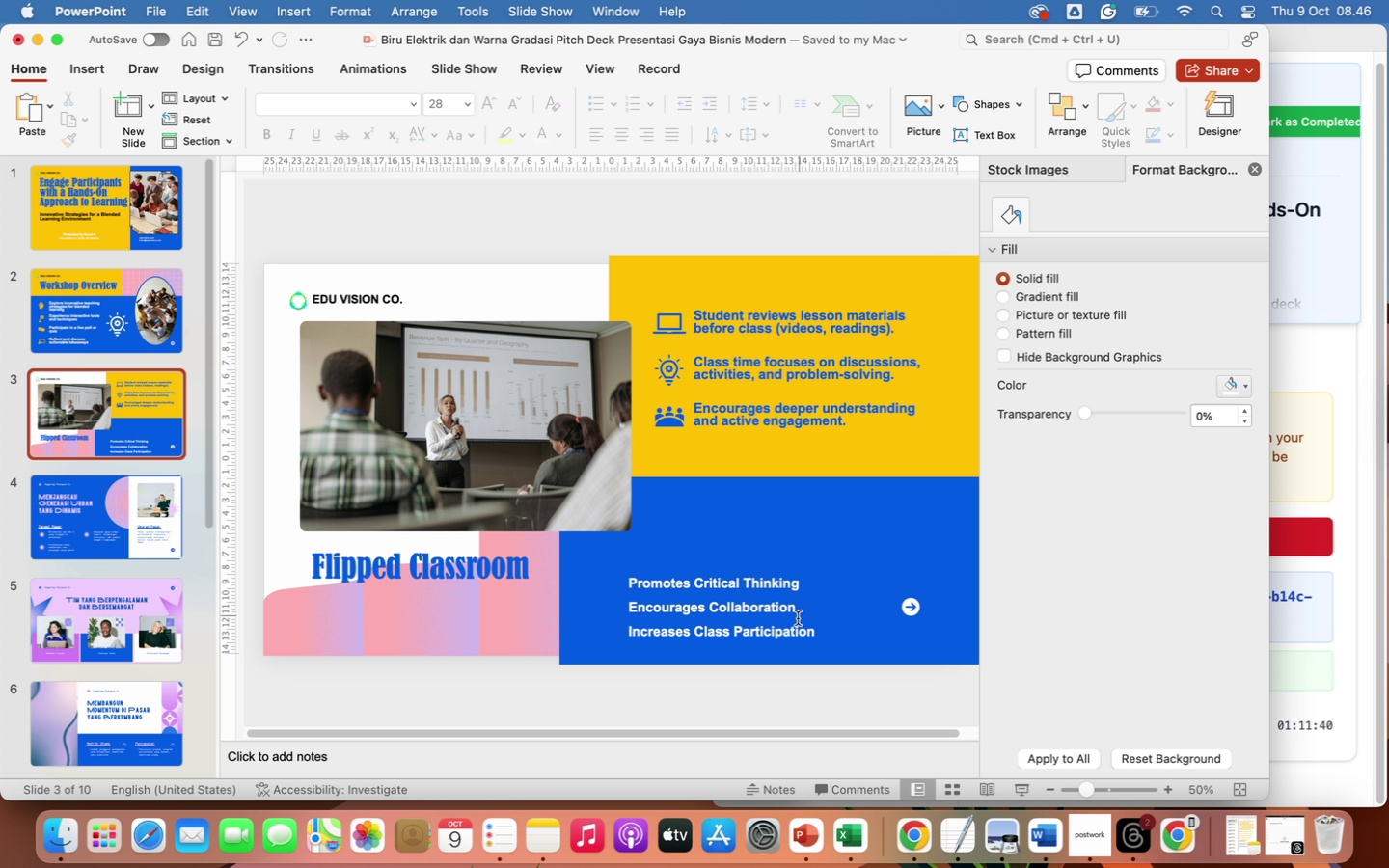 
left_click([785, 626])
 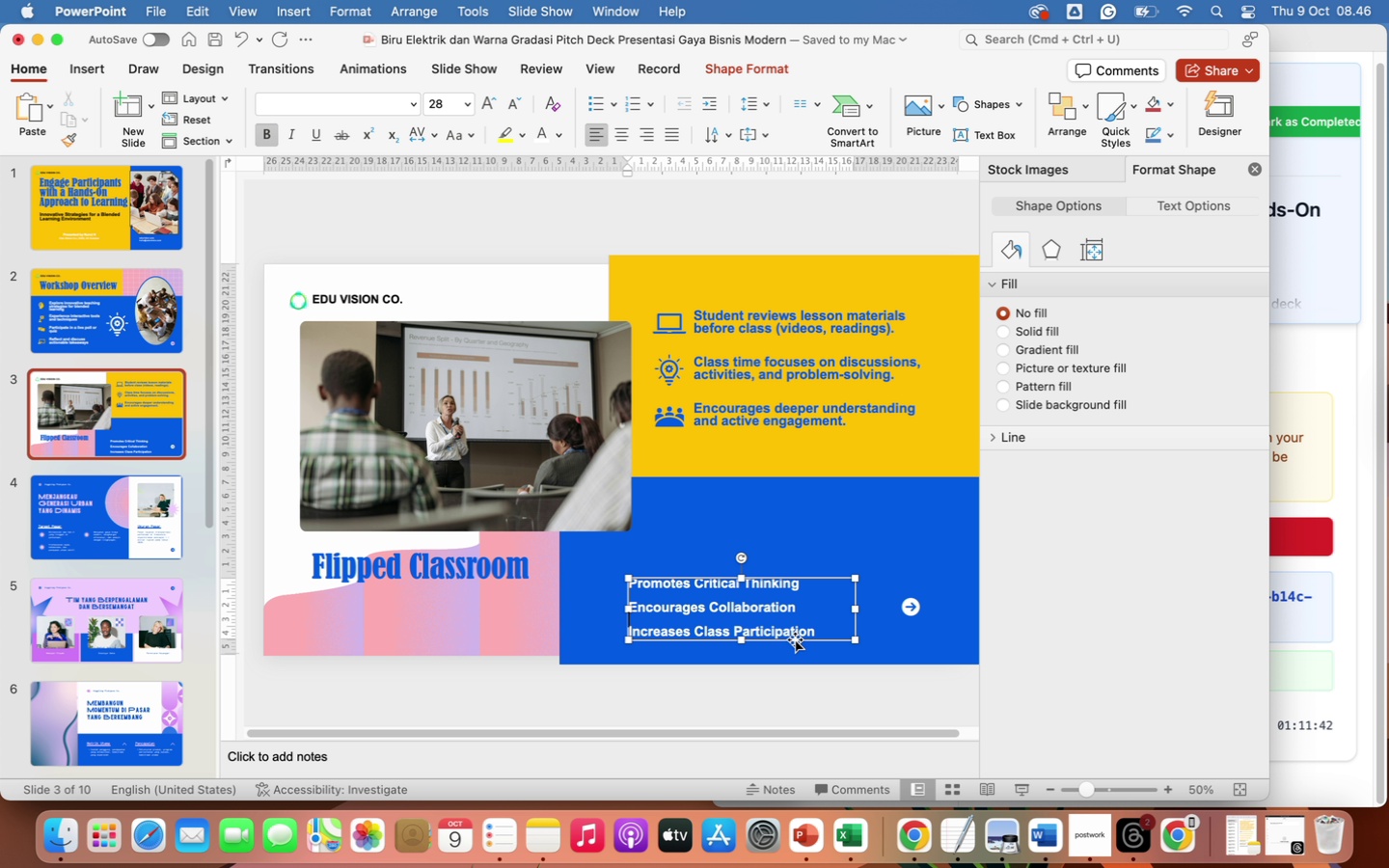 
left_click_drag(start_coordinate=[795, 639], to_coordinate=[790, 622])
 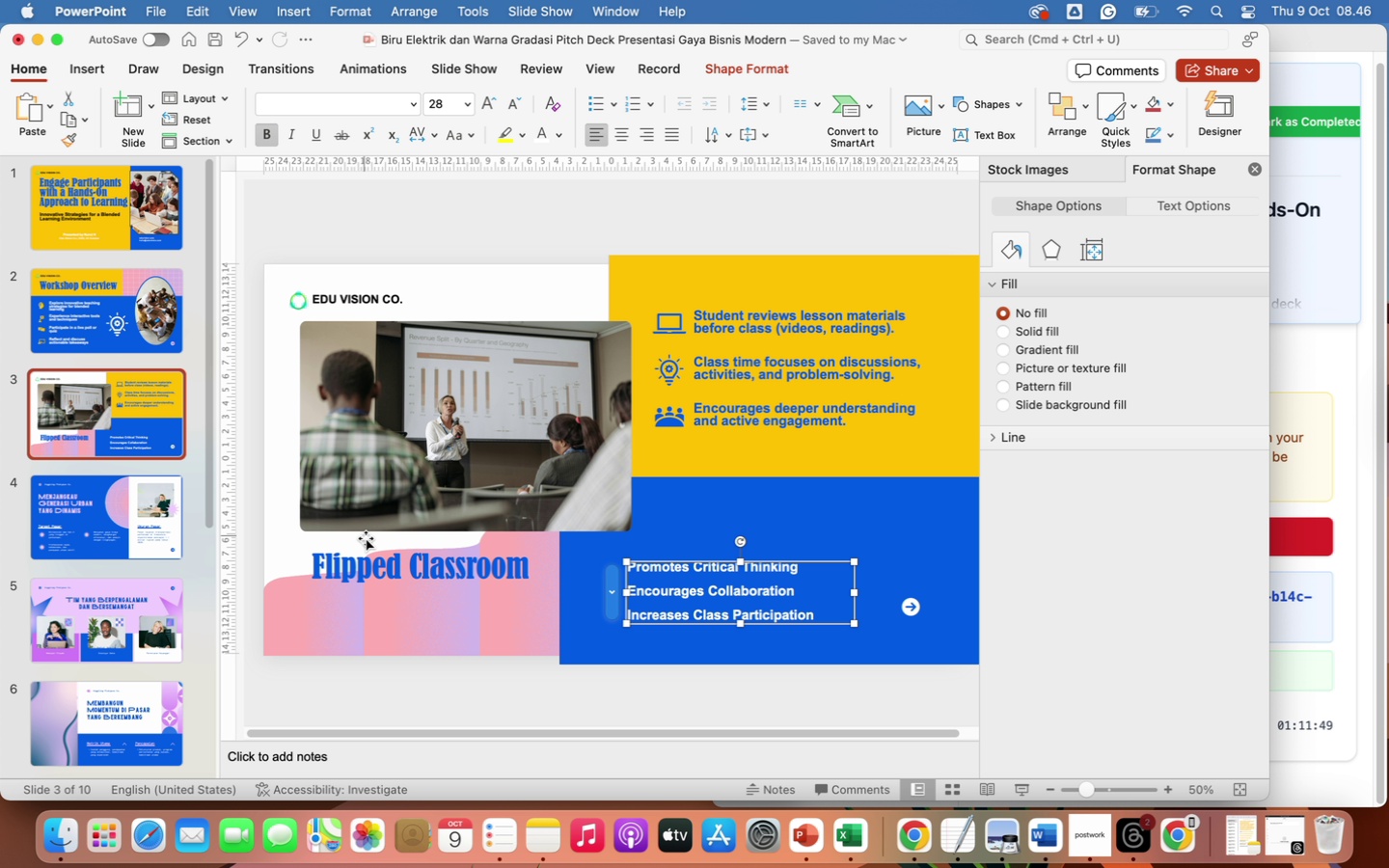 
left_click([381, 566])
 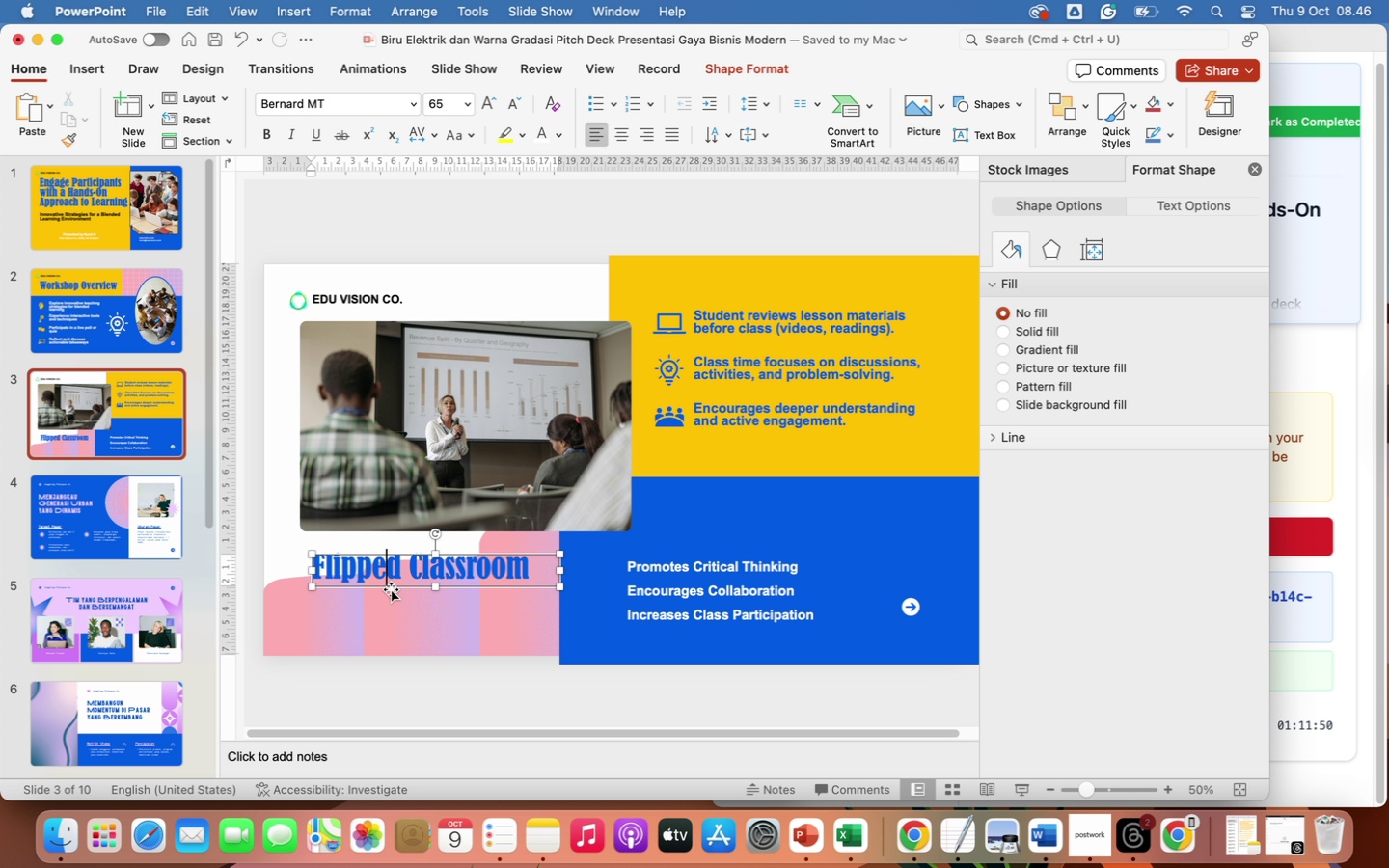 
left_click([391, 589])
 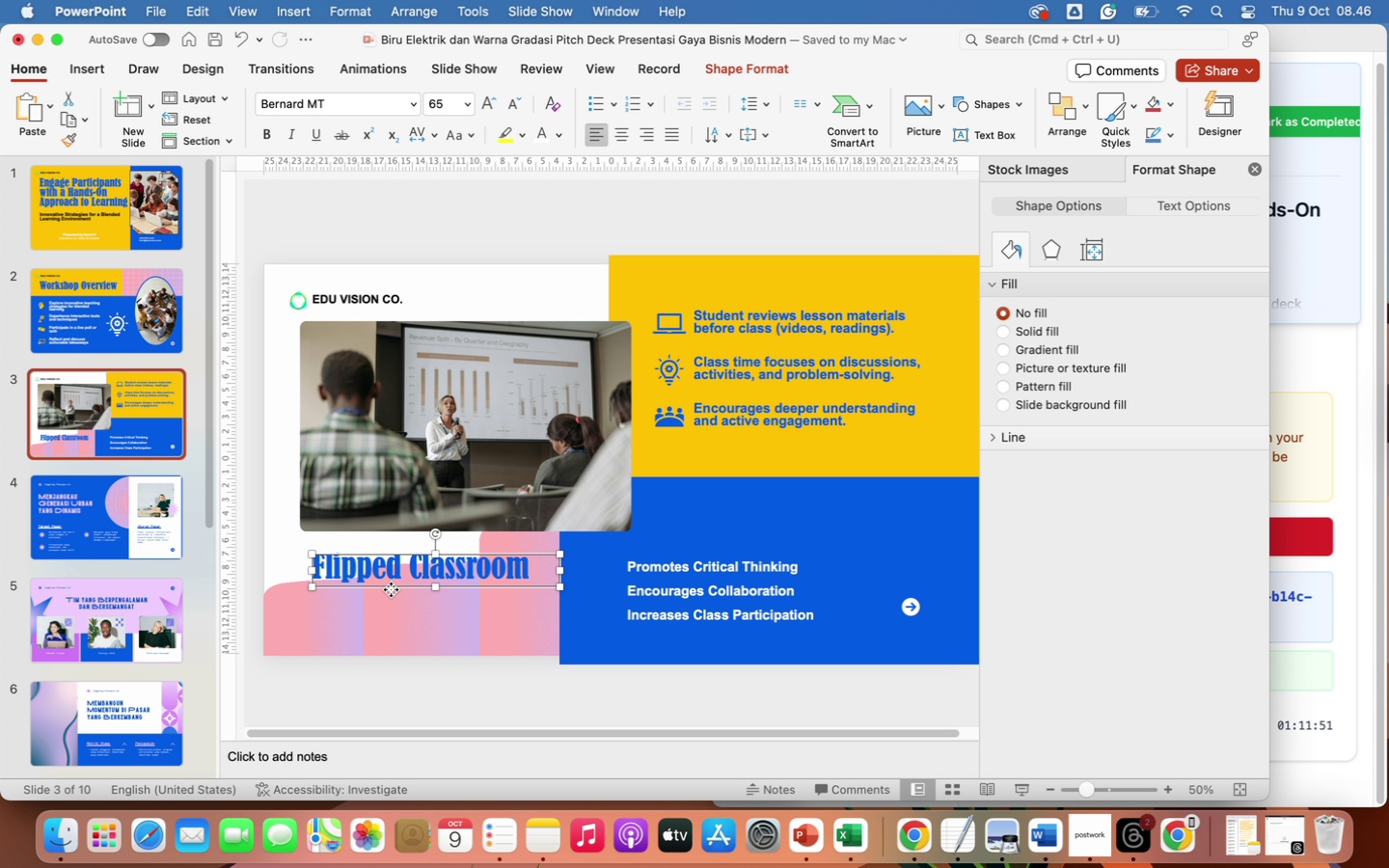 
right_click([391, 589])
 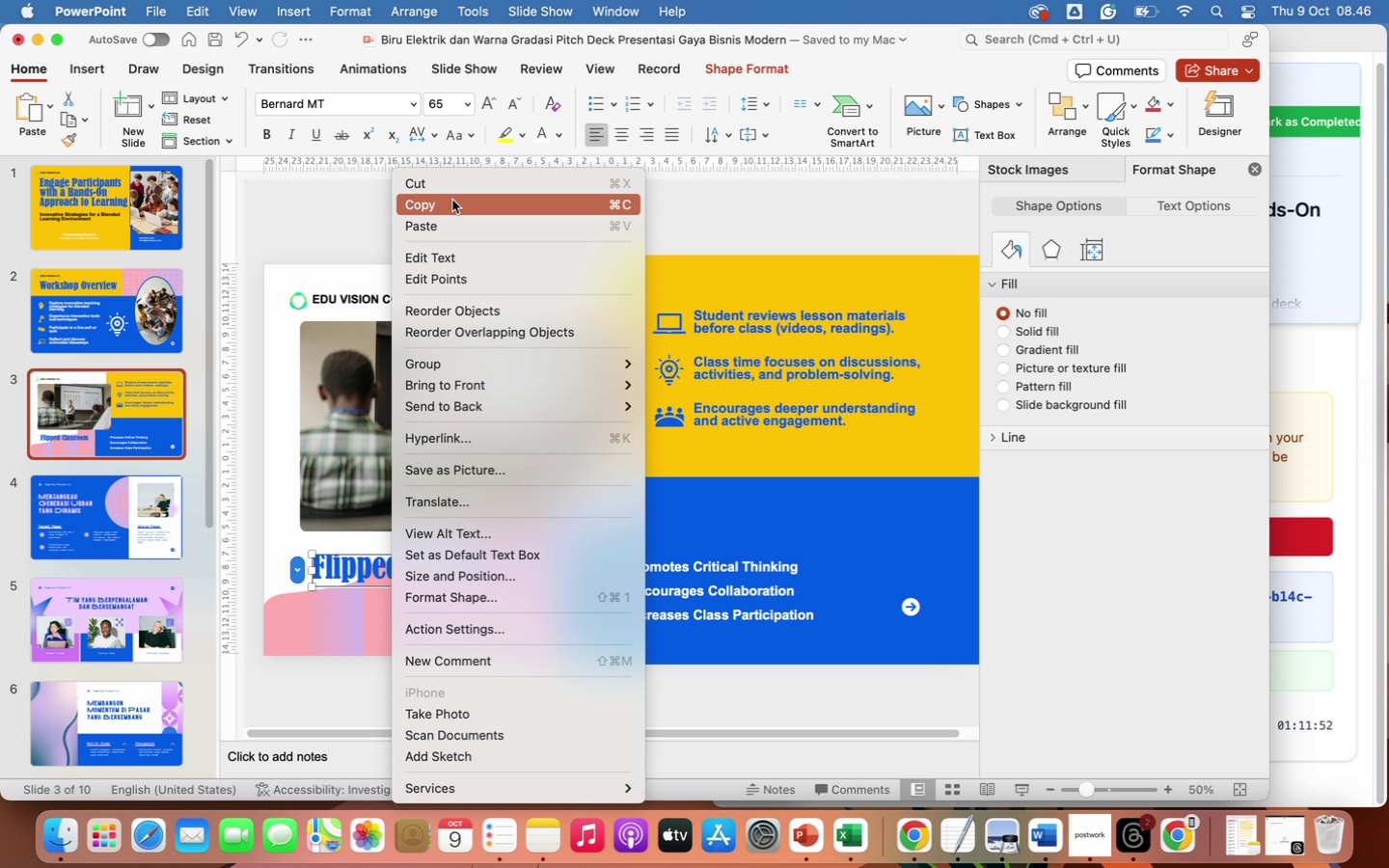 
left_click([449, 207])
 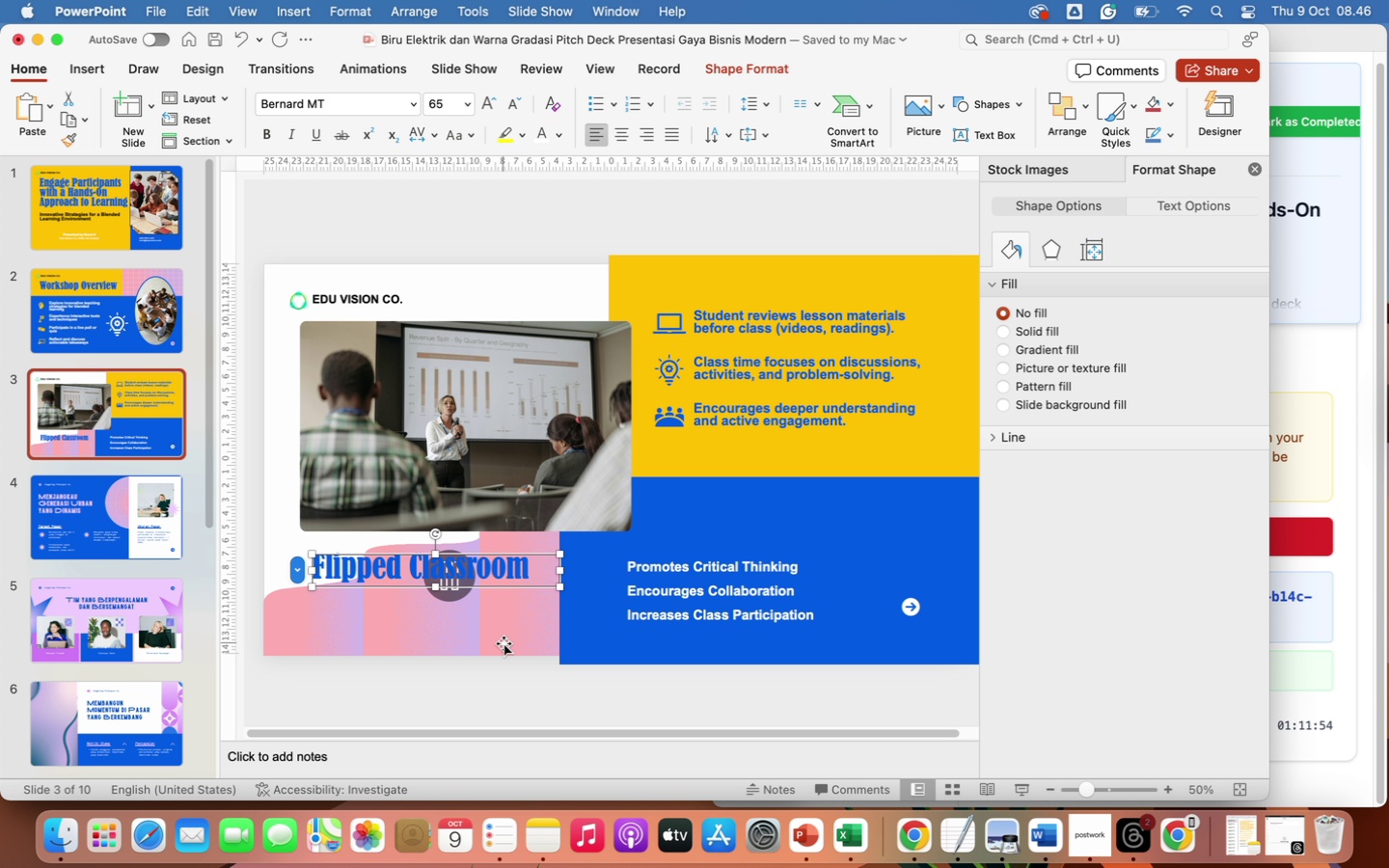 
right_click([504, 643])
 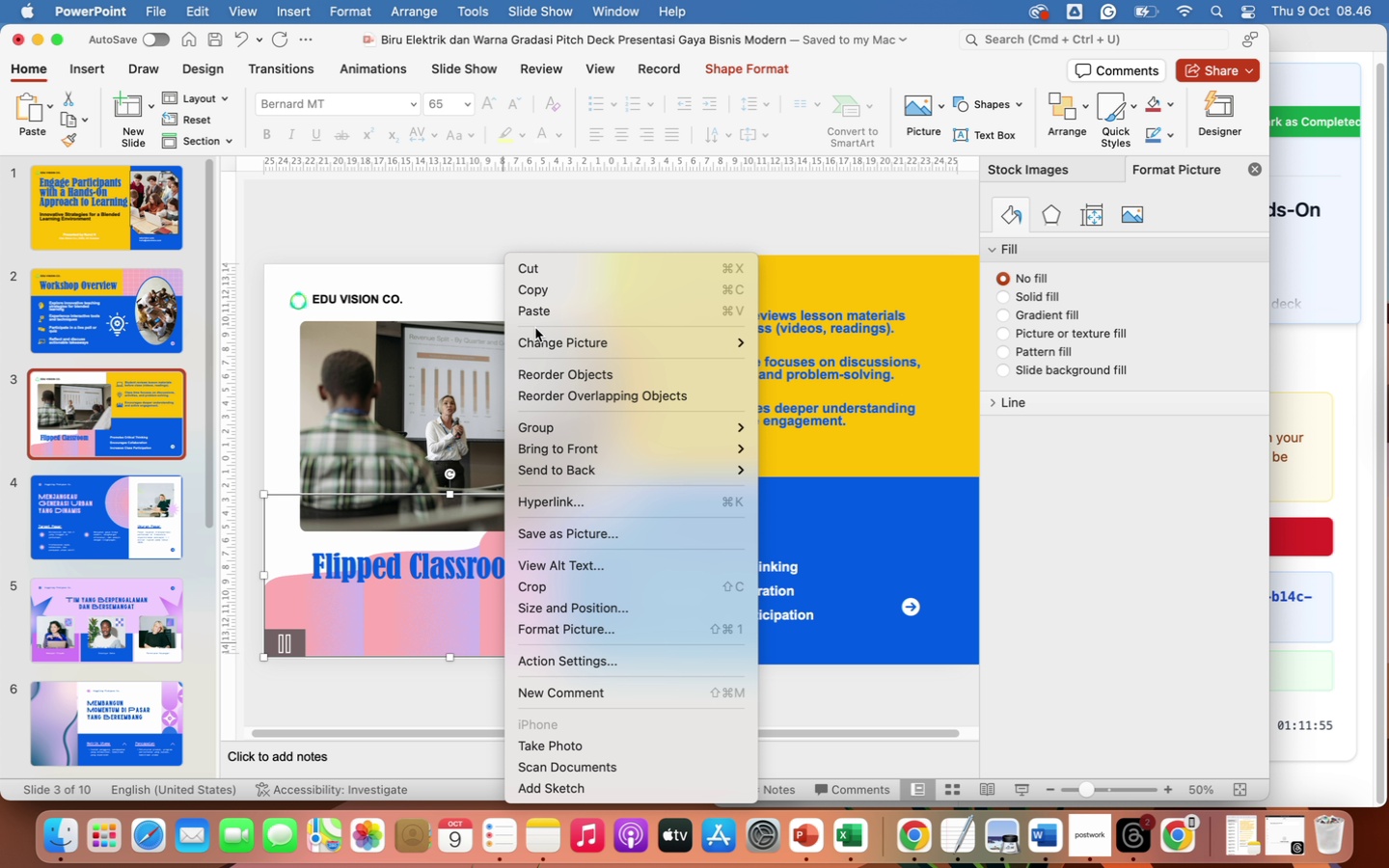 
left_click([533, 314])
 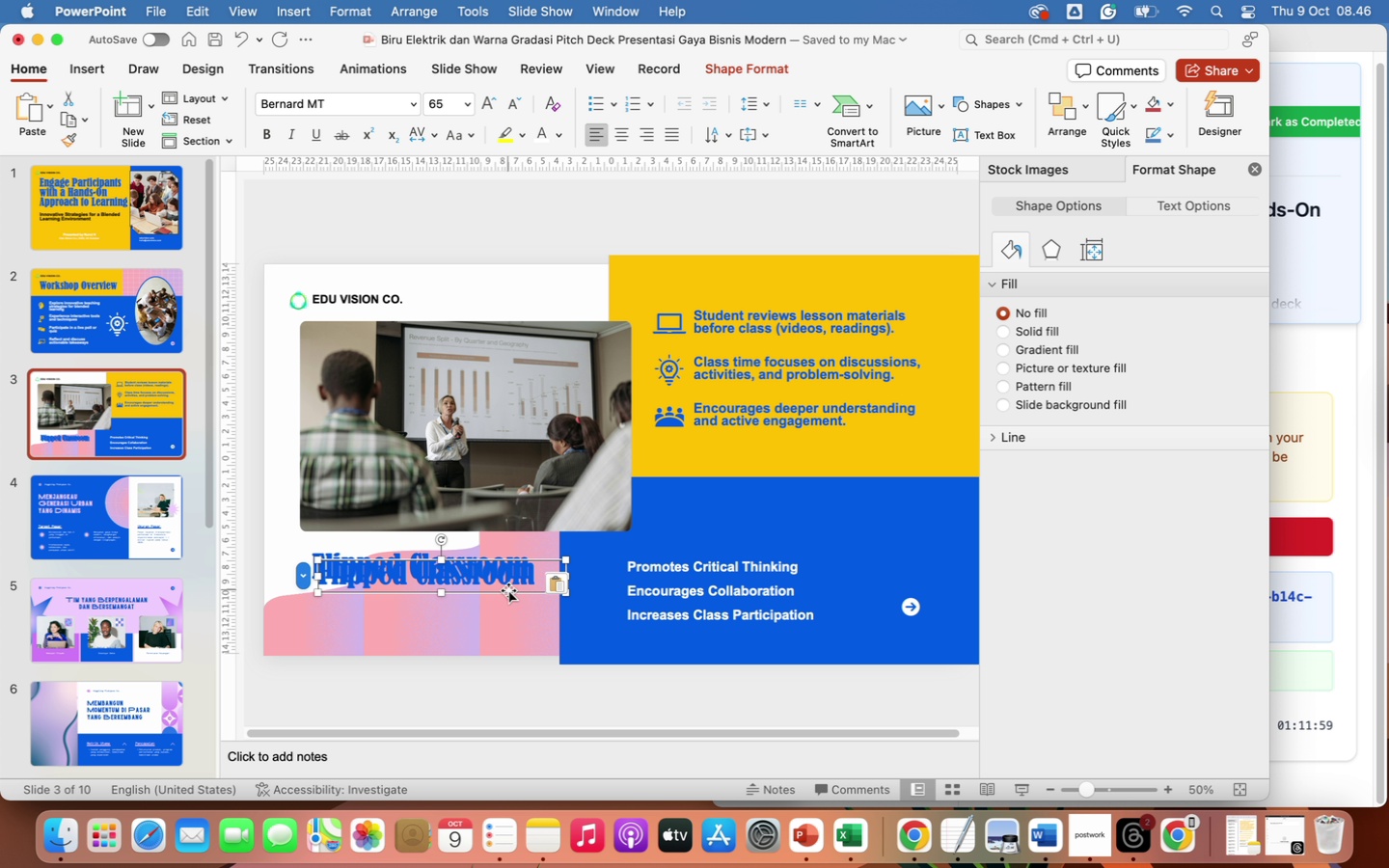 
left_click([544, 129])
 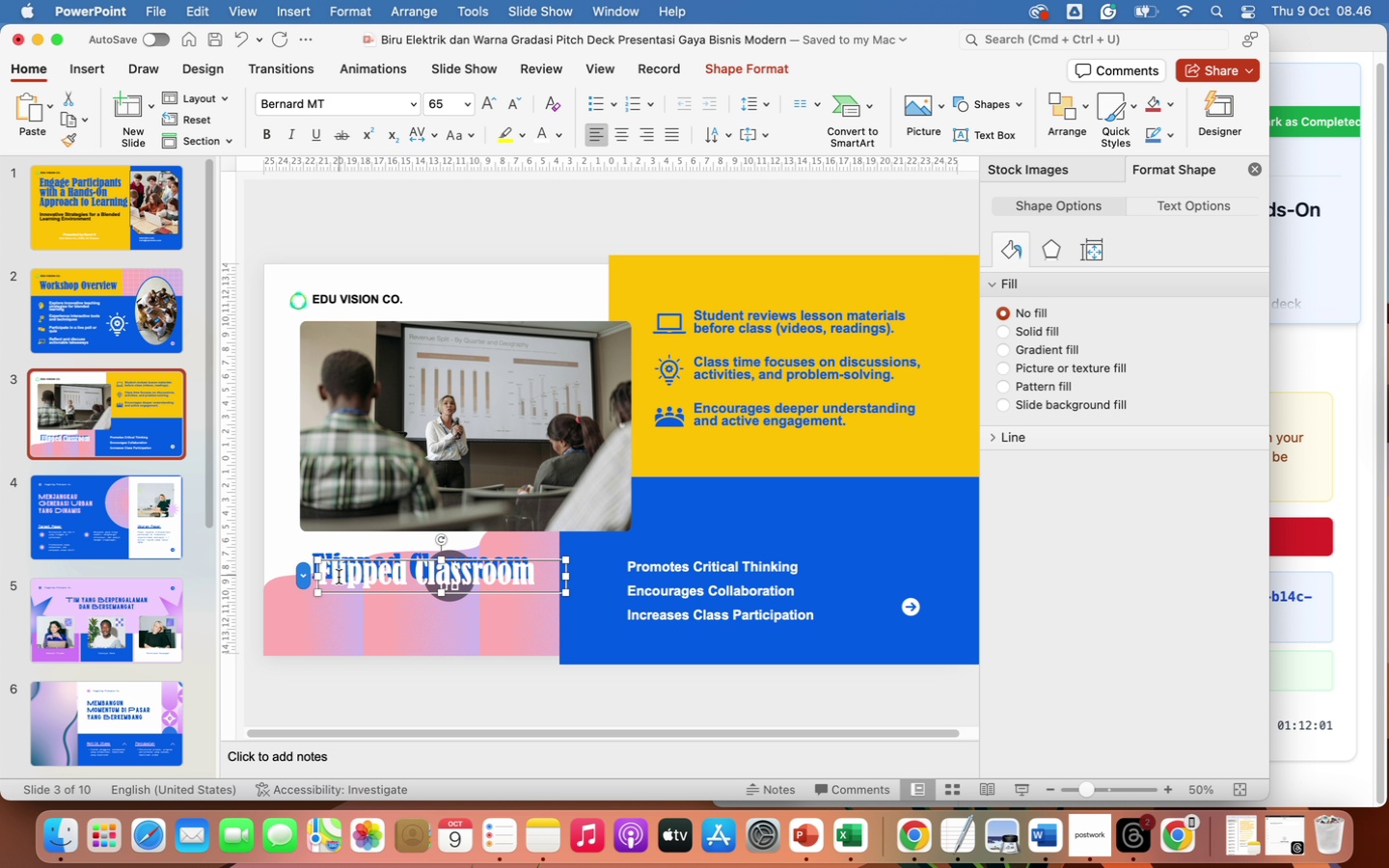 
left_click_drag(start_coordinate=[332, 579], to_coordinate=[512, 590])
 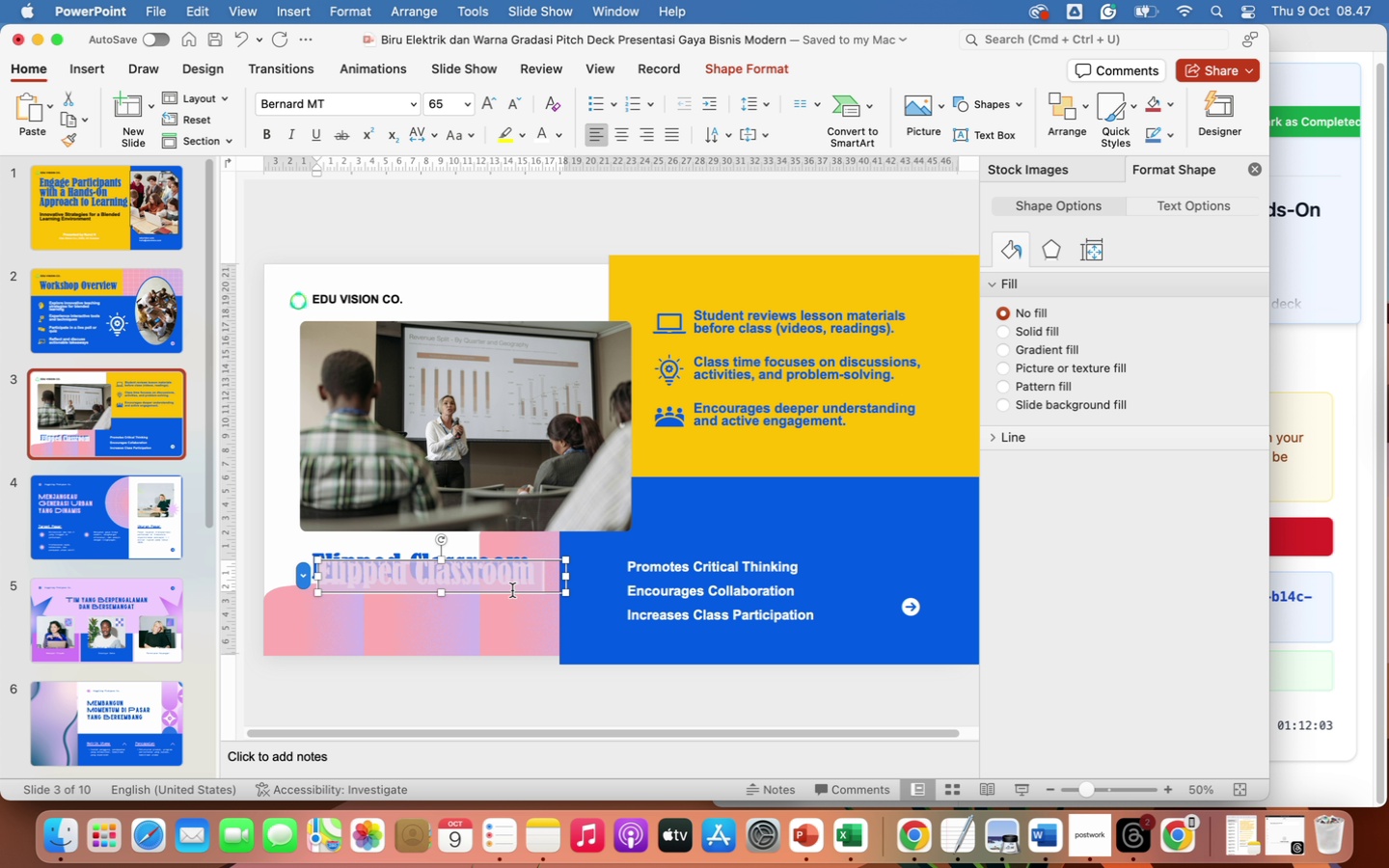 
type(Benefit)
 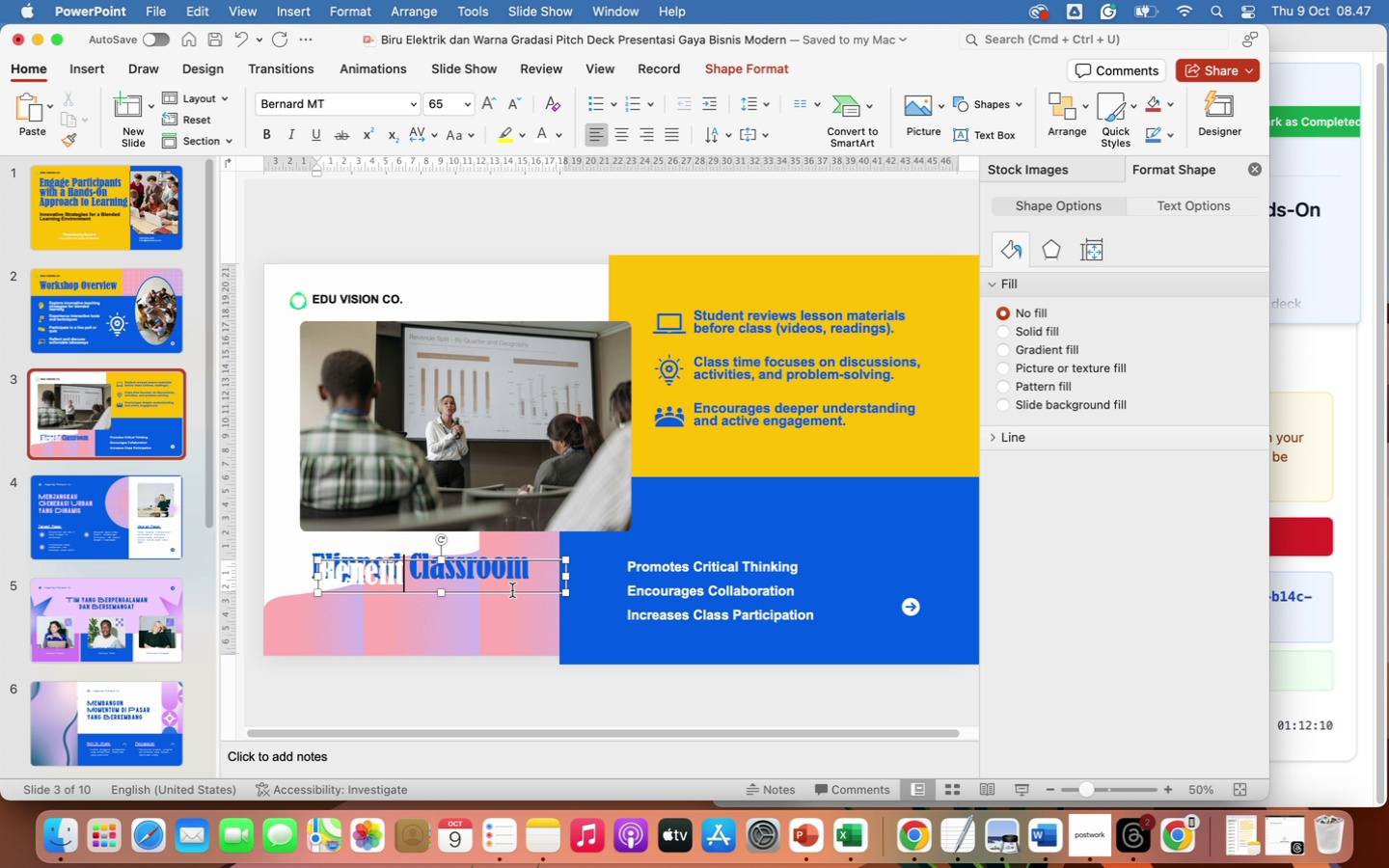 
wait(9.92)
 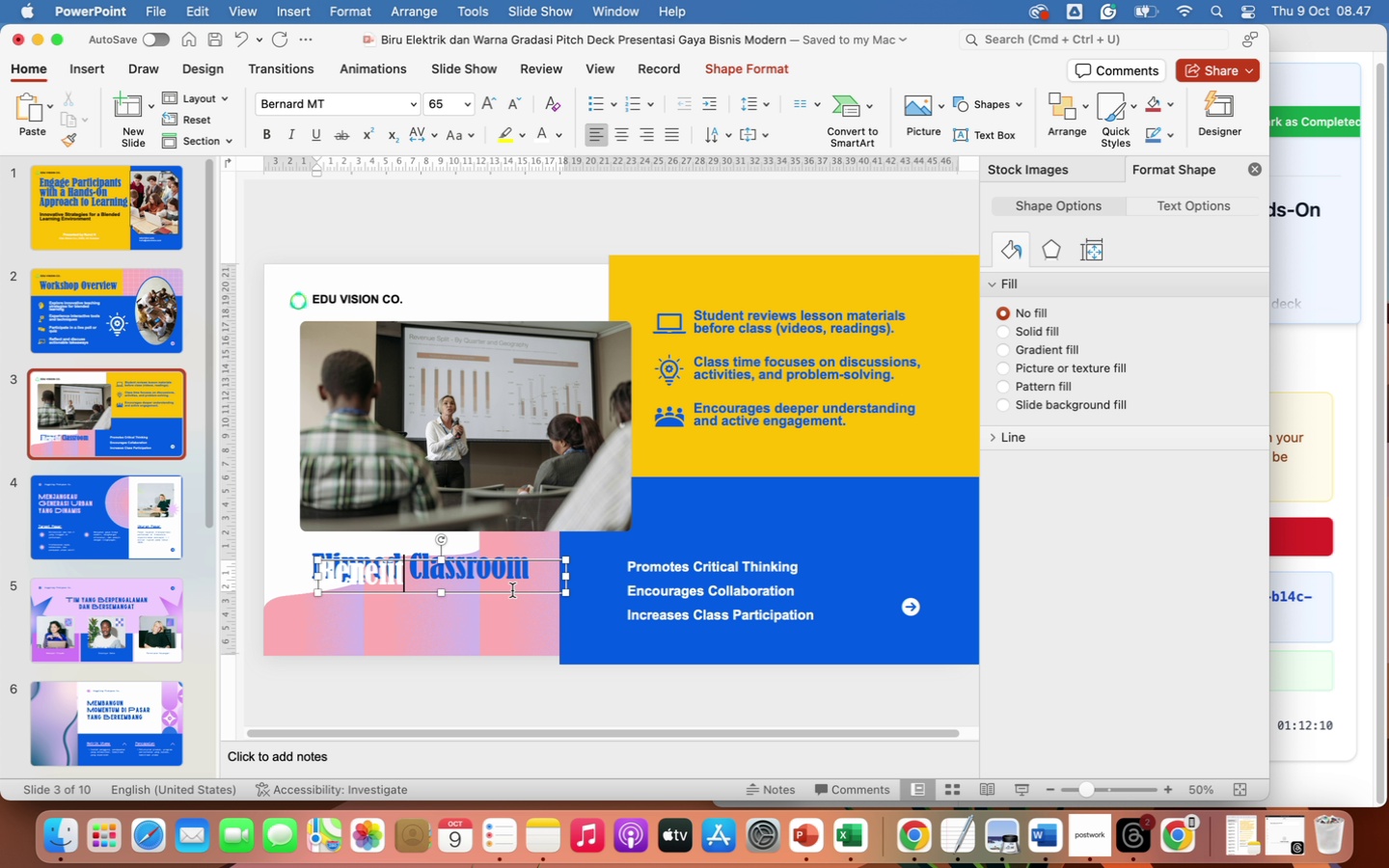 
key(S)
 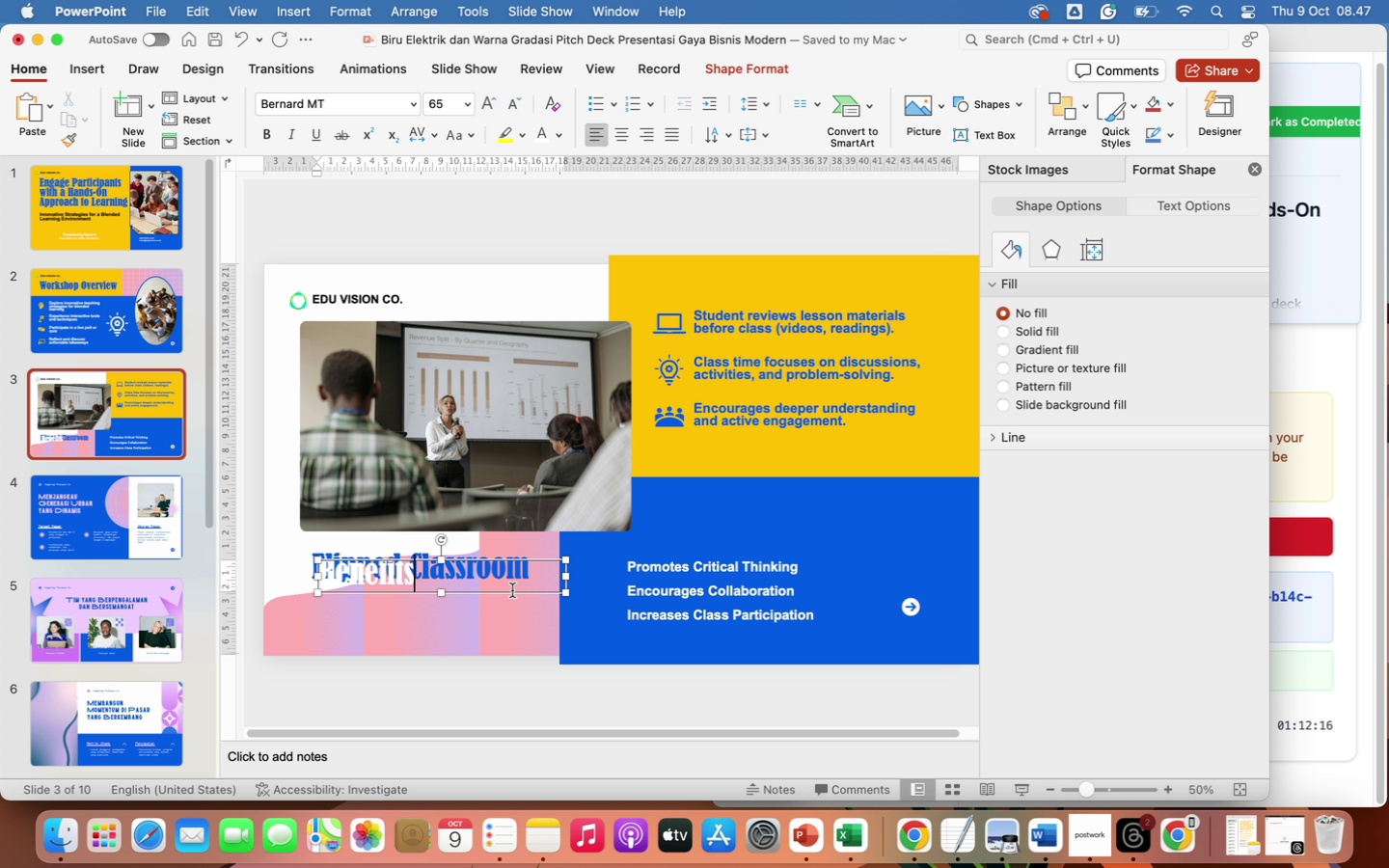 
key(Shift+ShiftRight)
 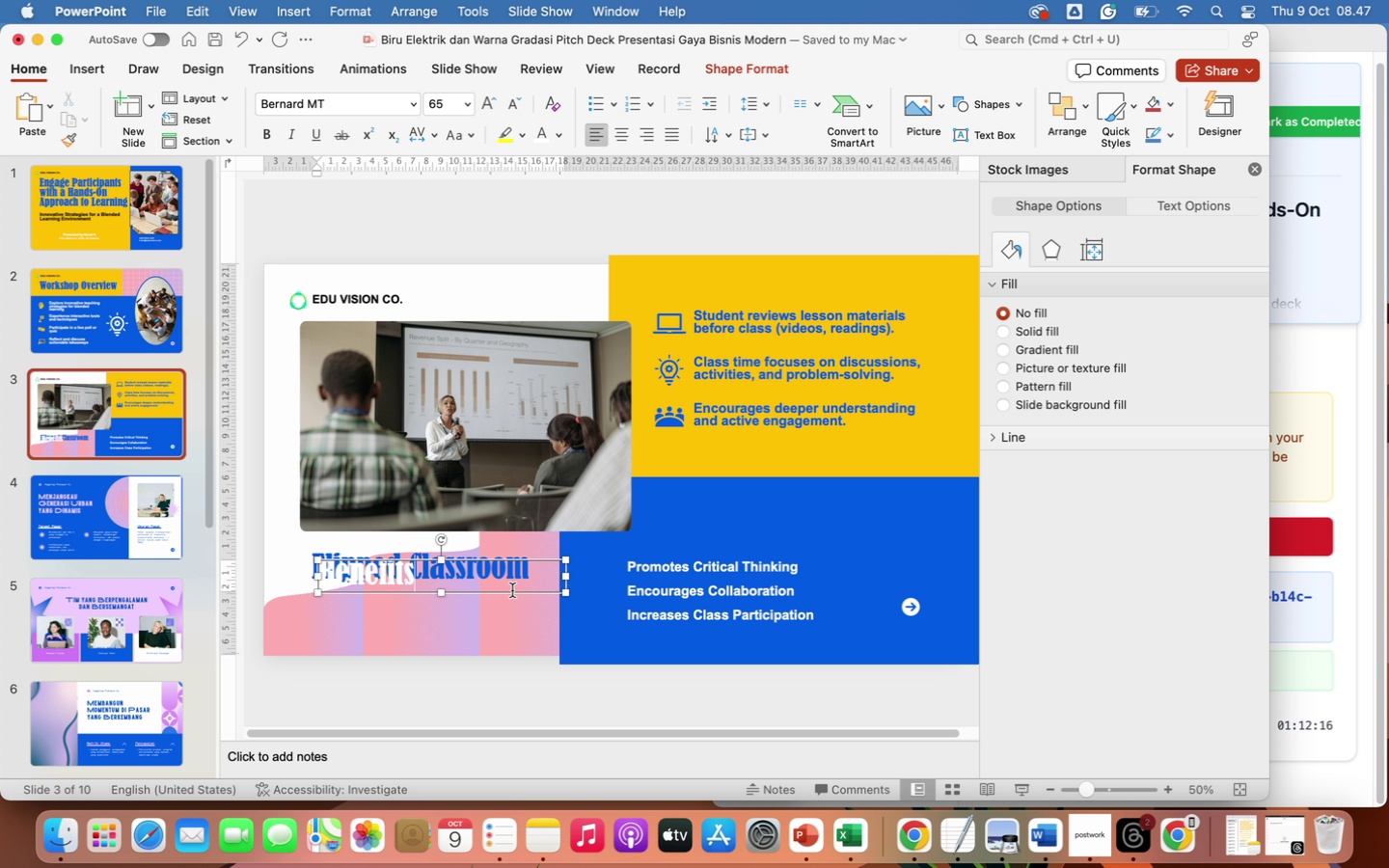 
key(Shift+Semicolon)
 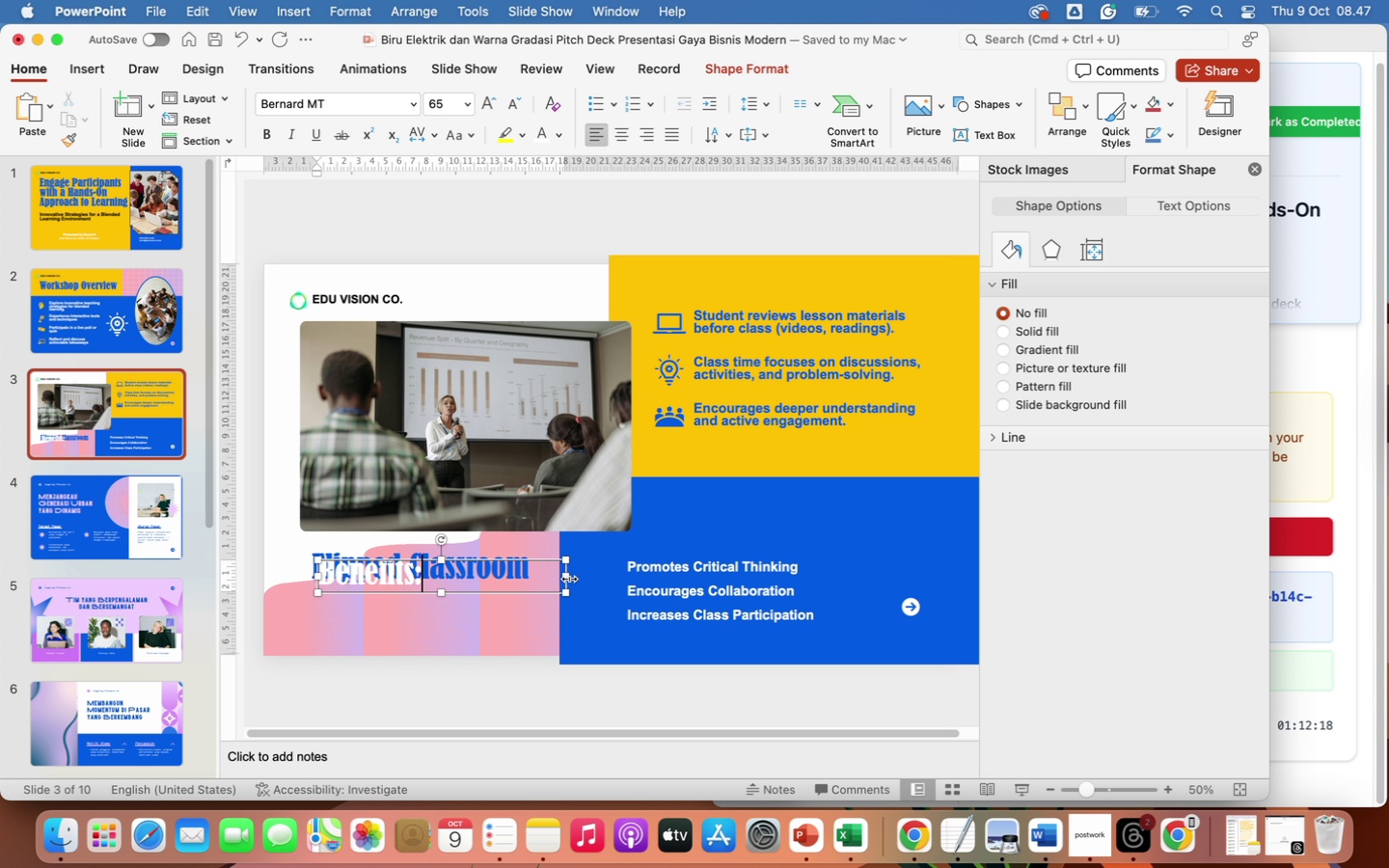 
left_click_drag(start_coordinate=[567, 578], to_coordinate=[431, 586])
 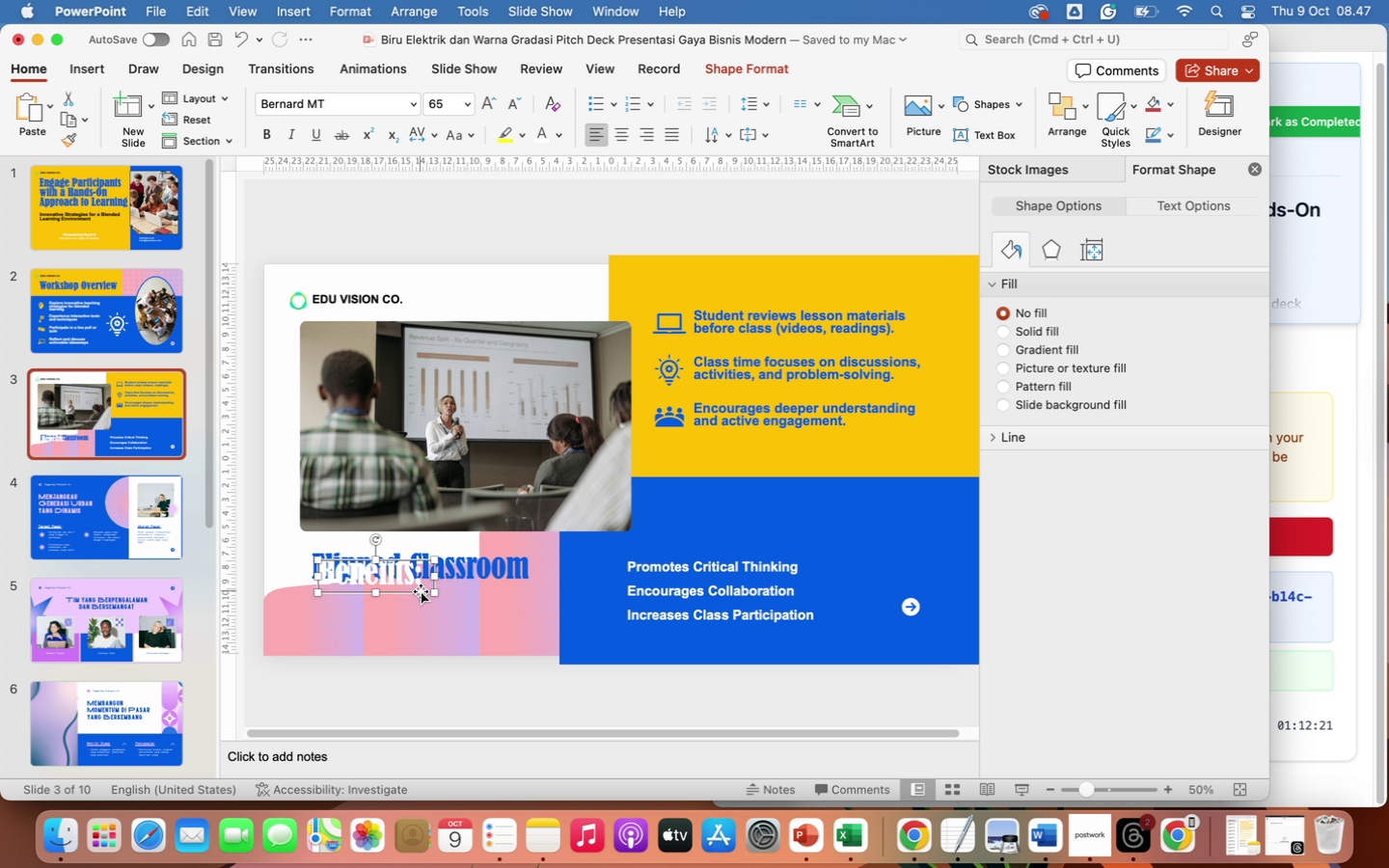 
left_click_drag(start_coordinate=[421, 591], to_coordinate=[758, 548])
 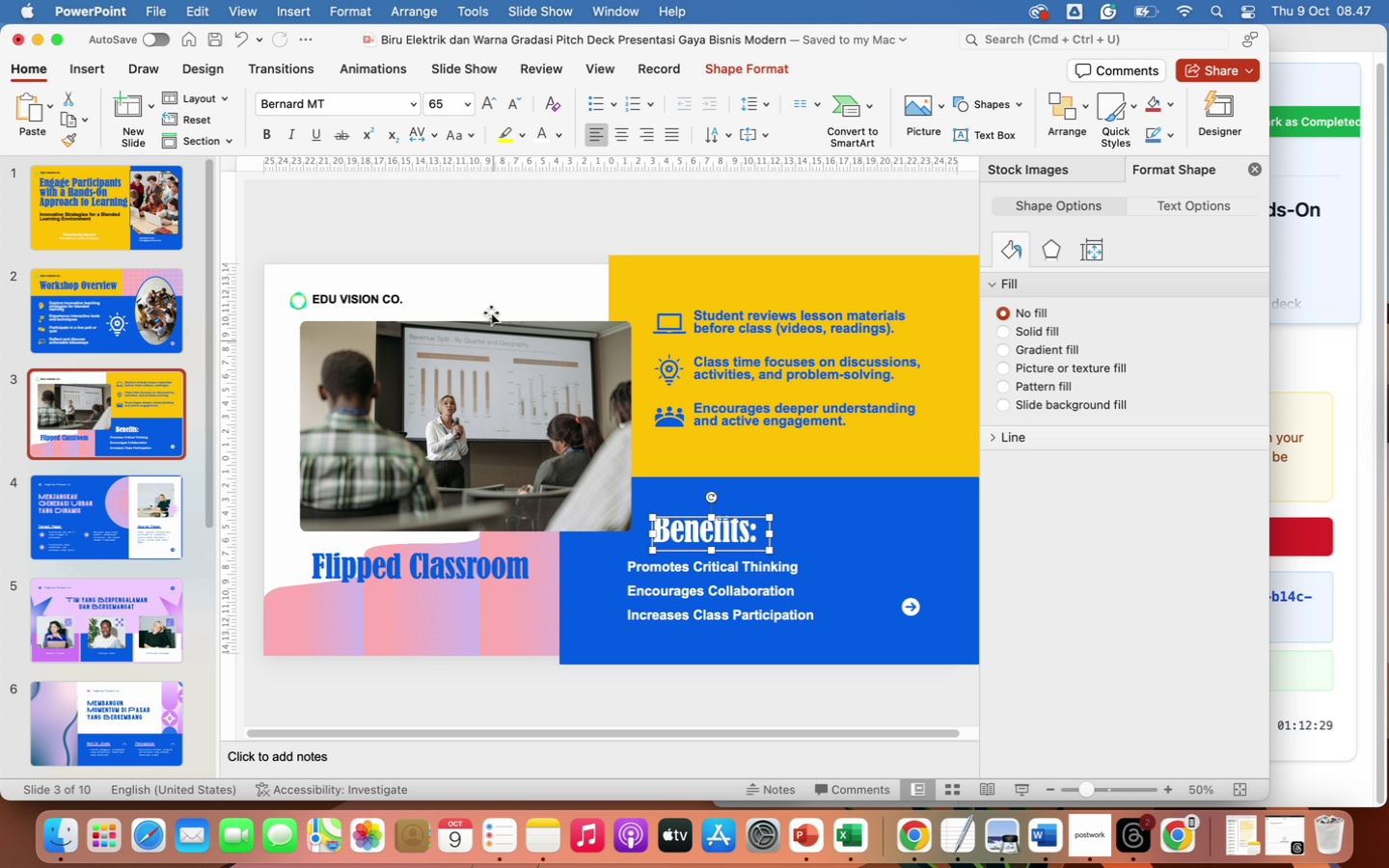 
left_click([486, 227])
 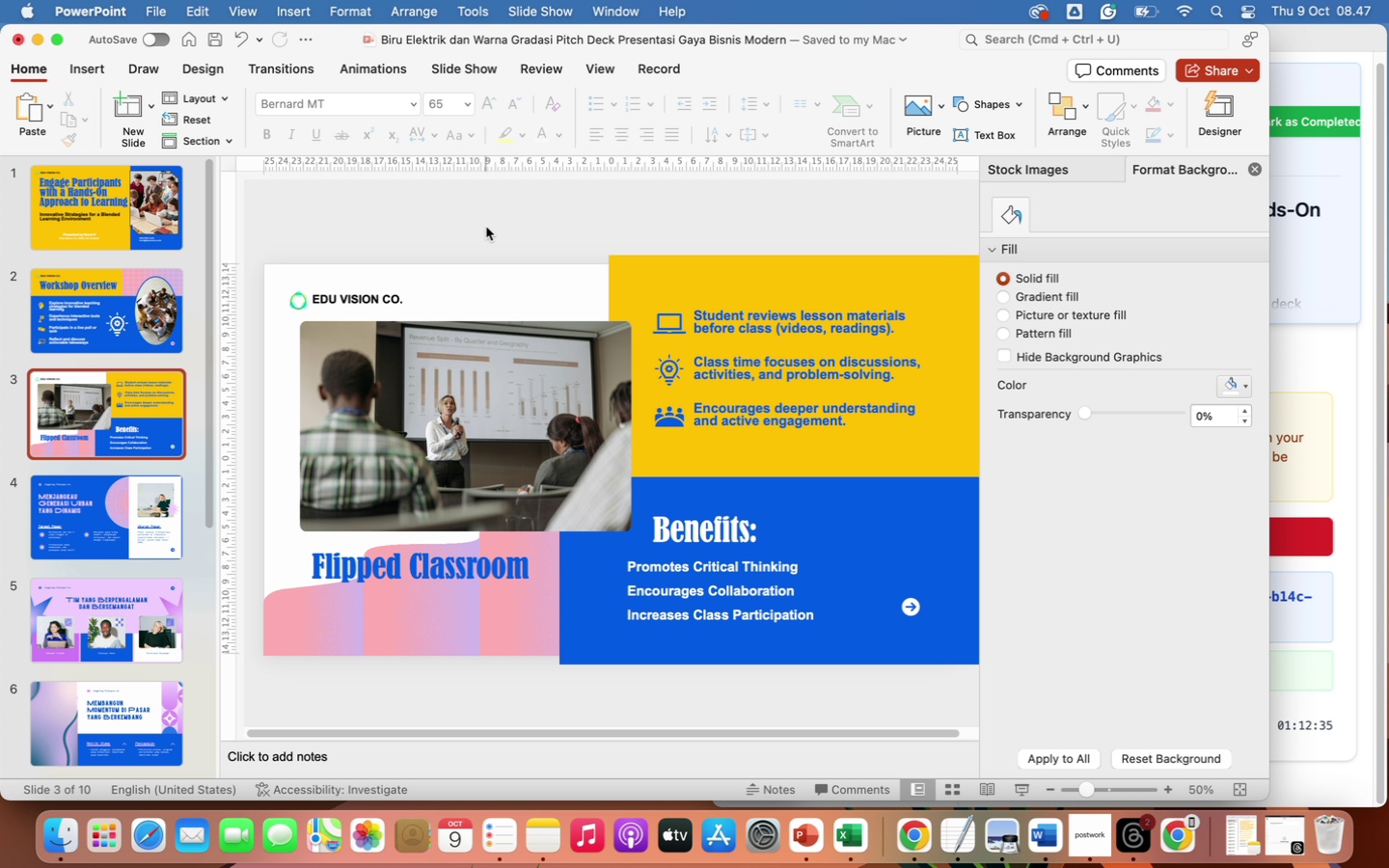 
wait(6.56)
 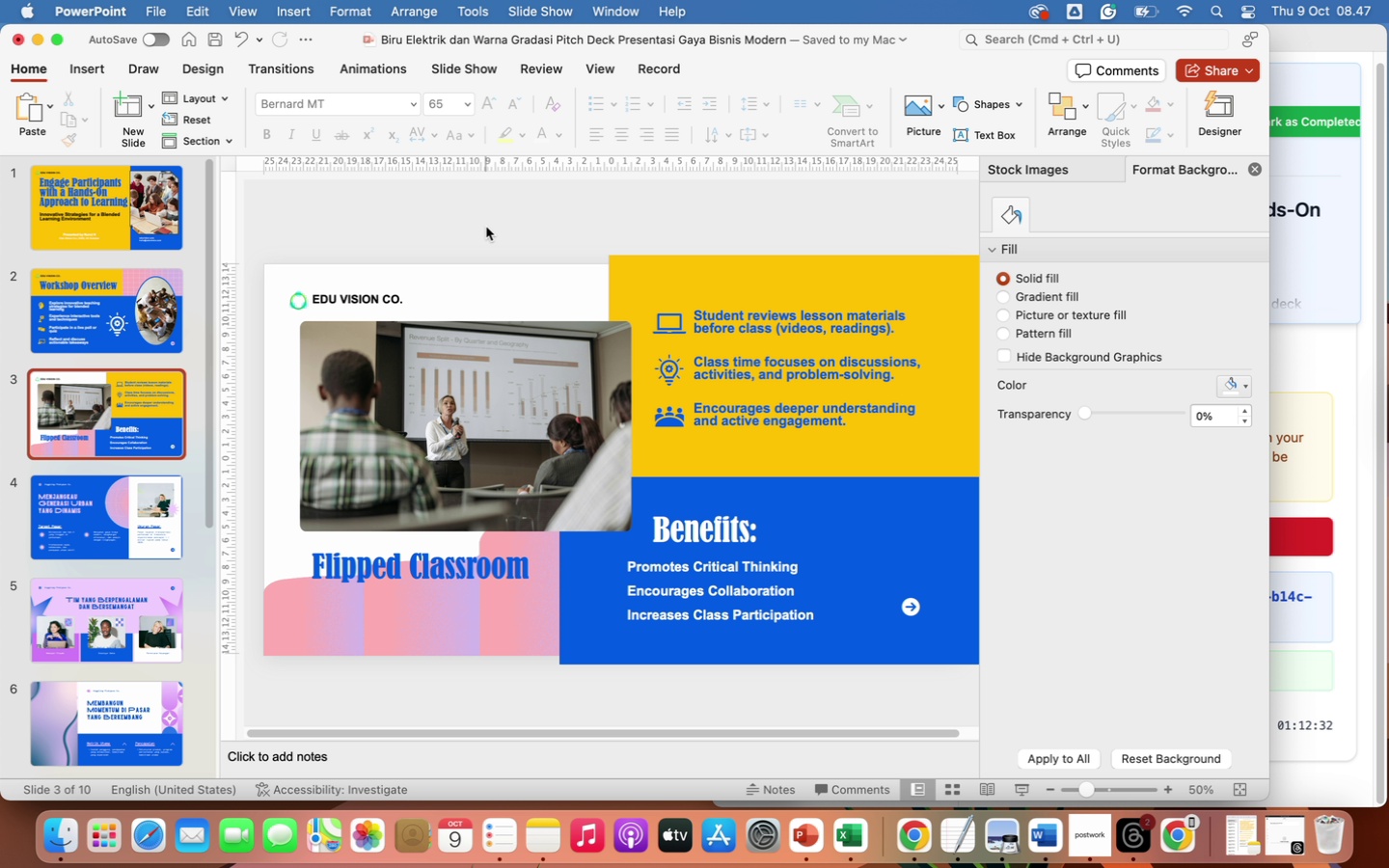 
left_click([85, 68])
 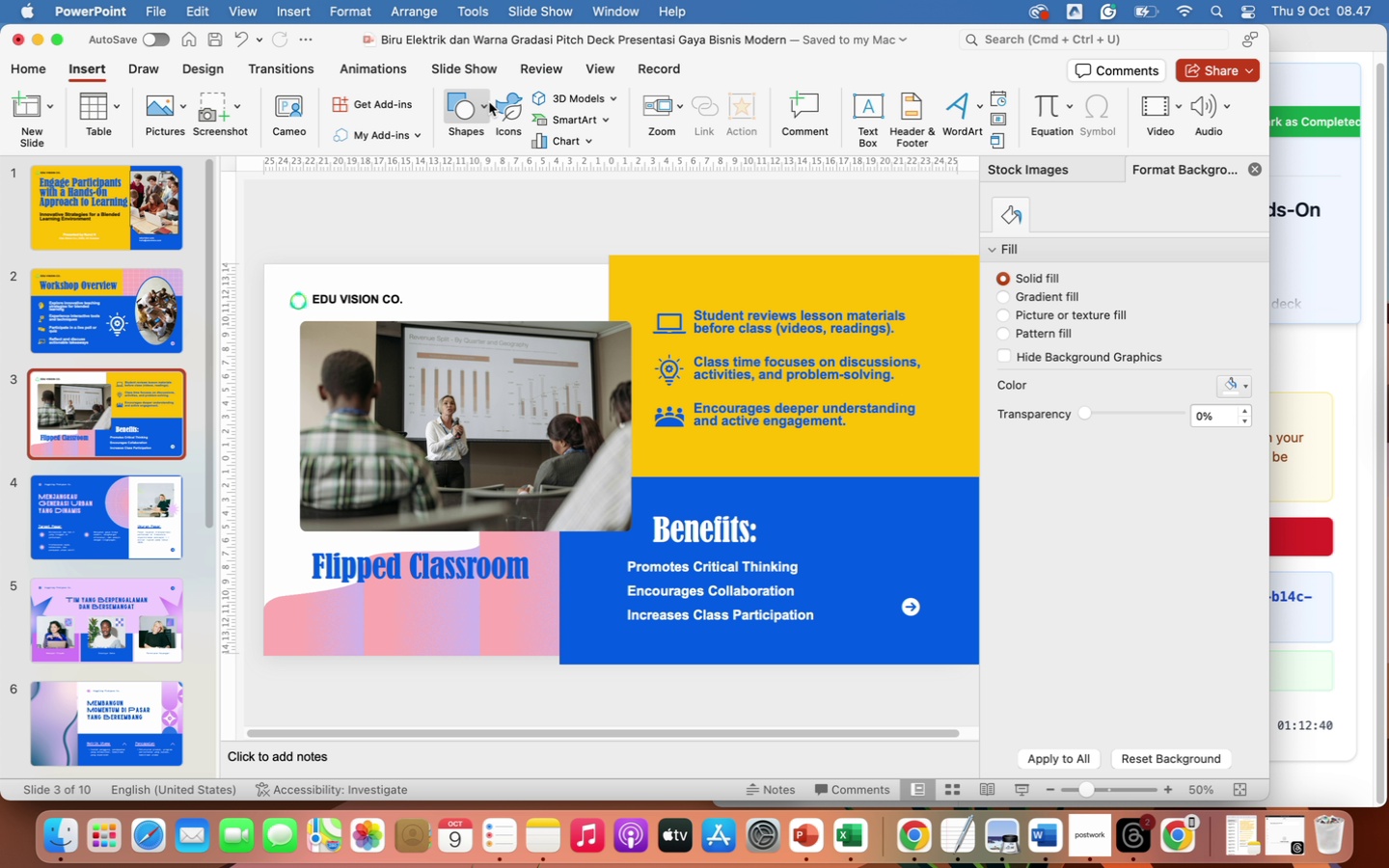 
left_click([508, 108])
 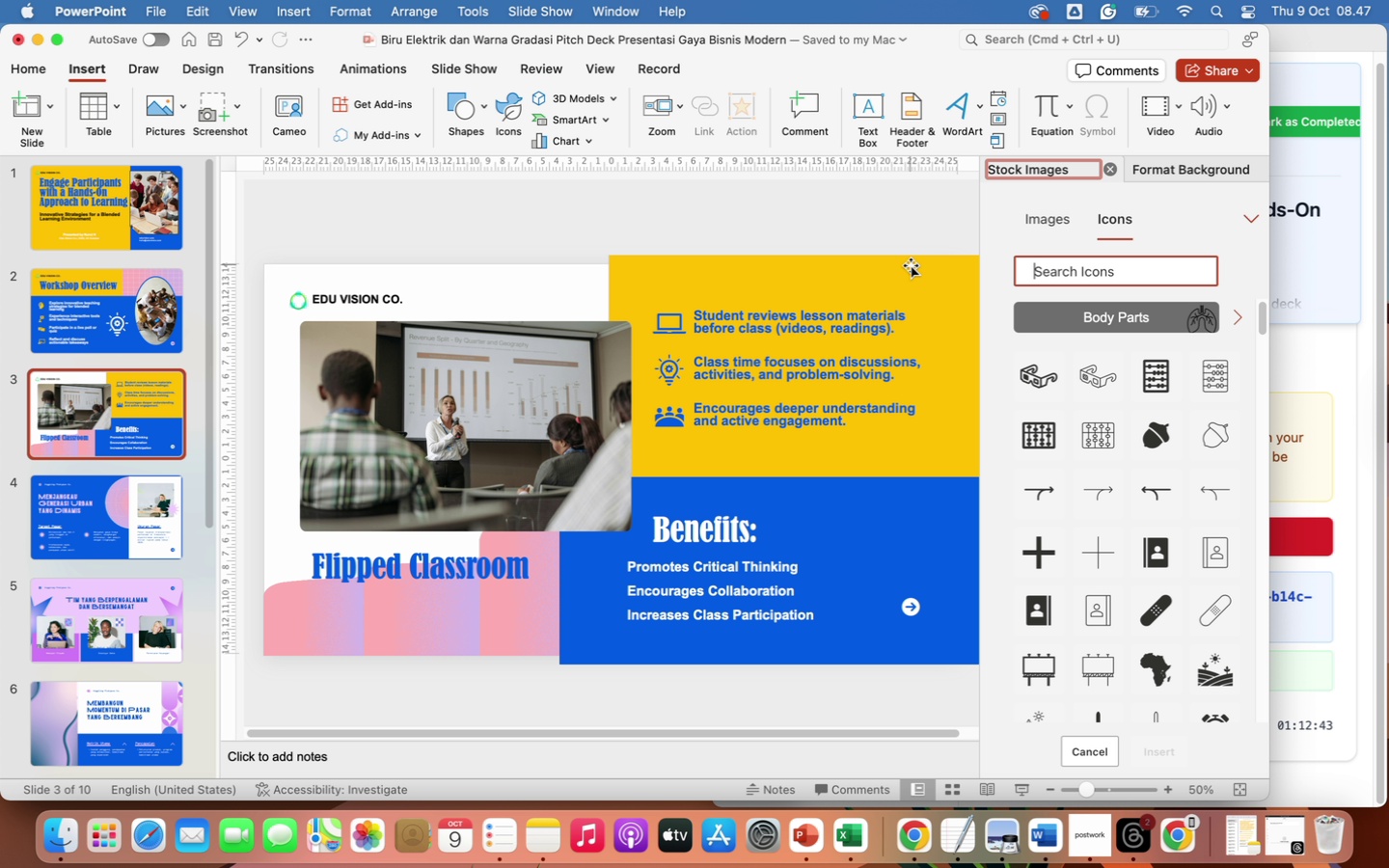 
type(cent)
 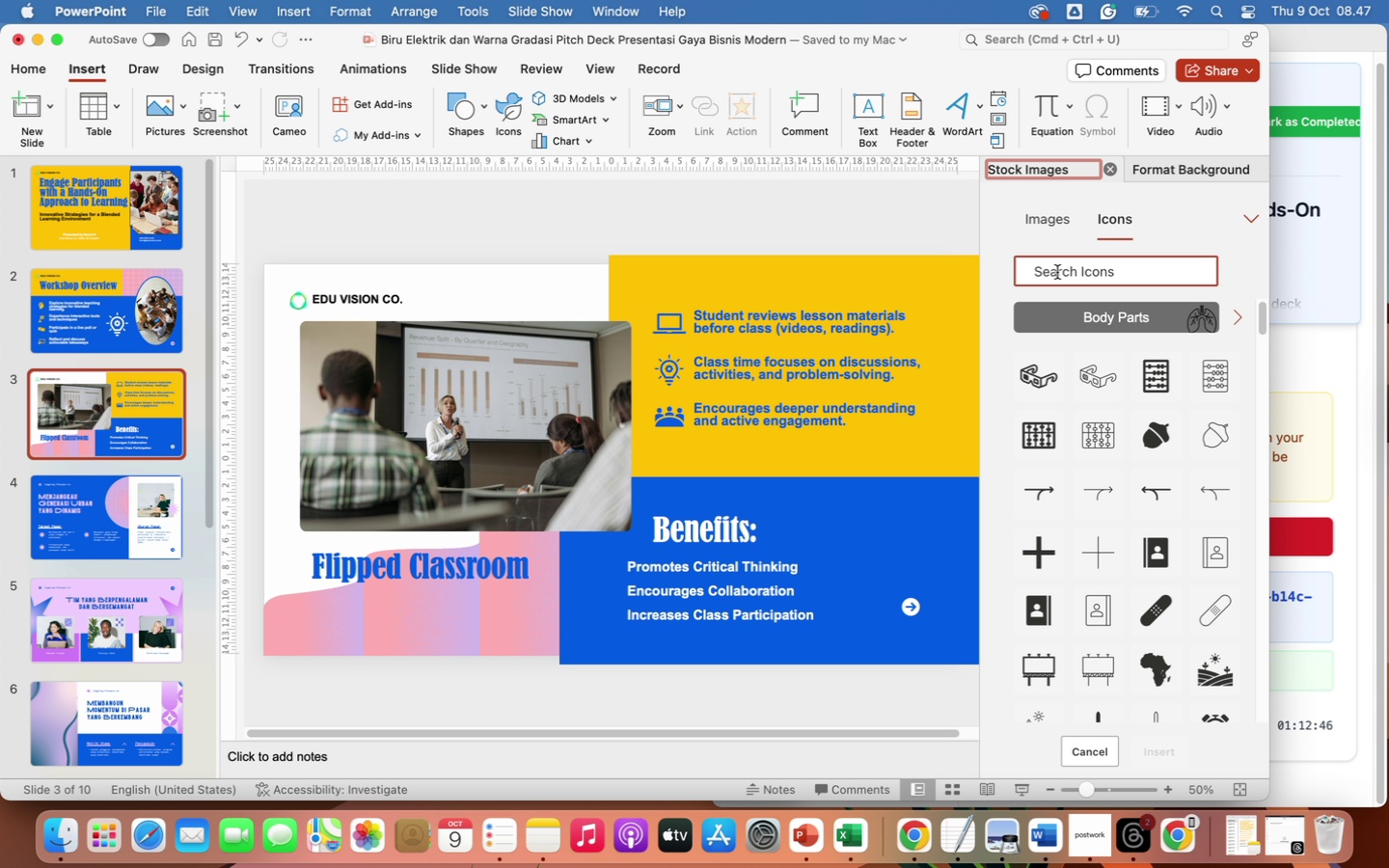 
left_click([1057, 269])
 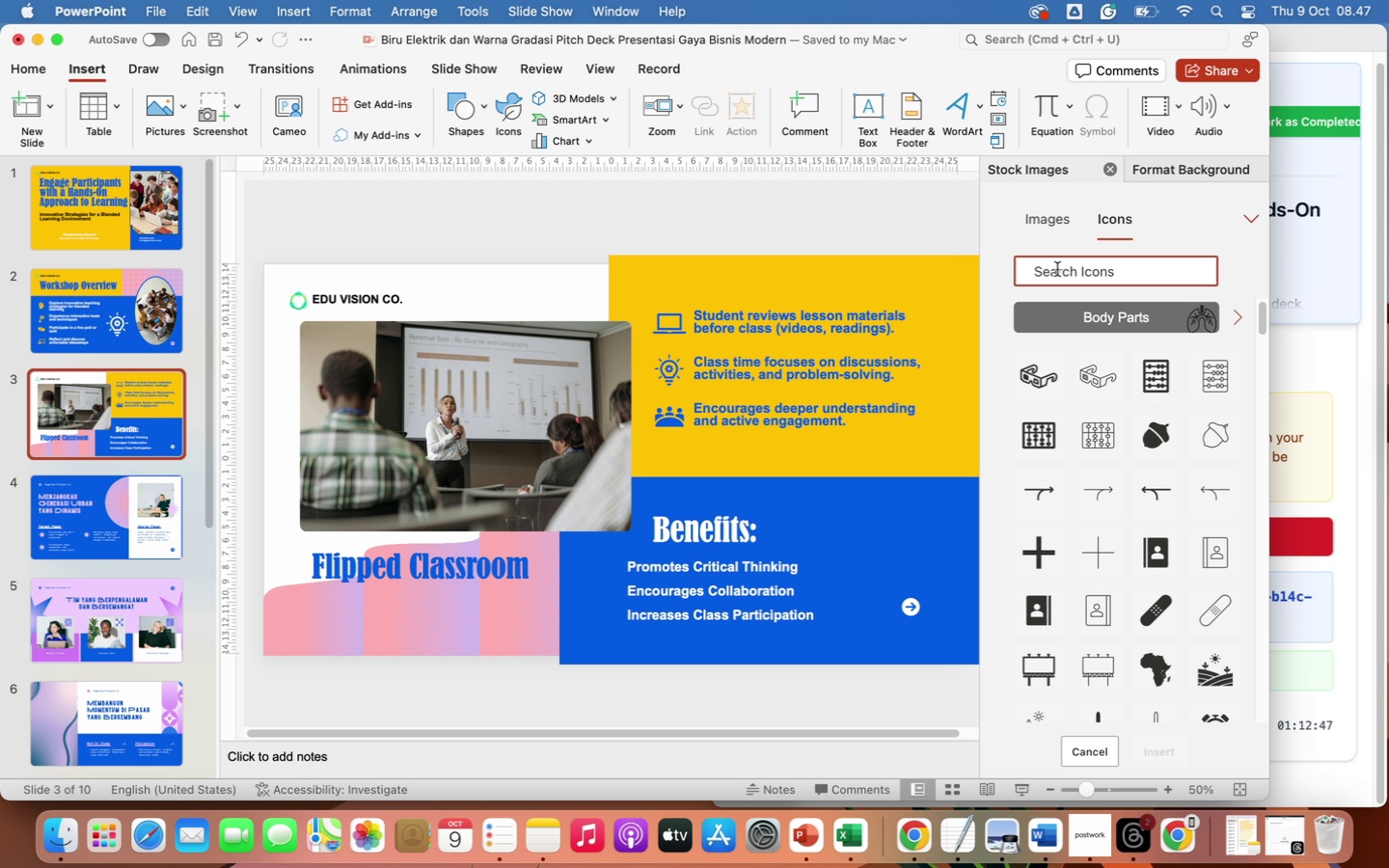 
type(centang)
 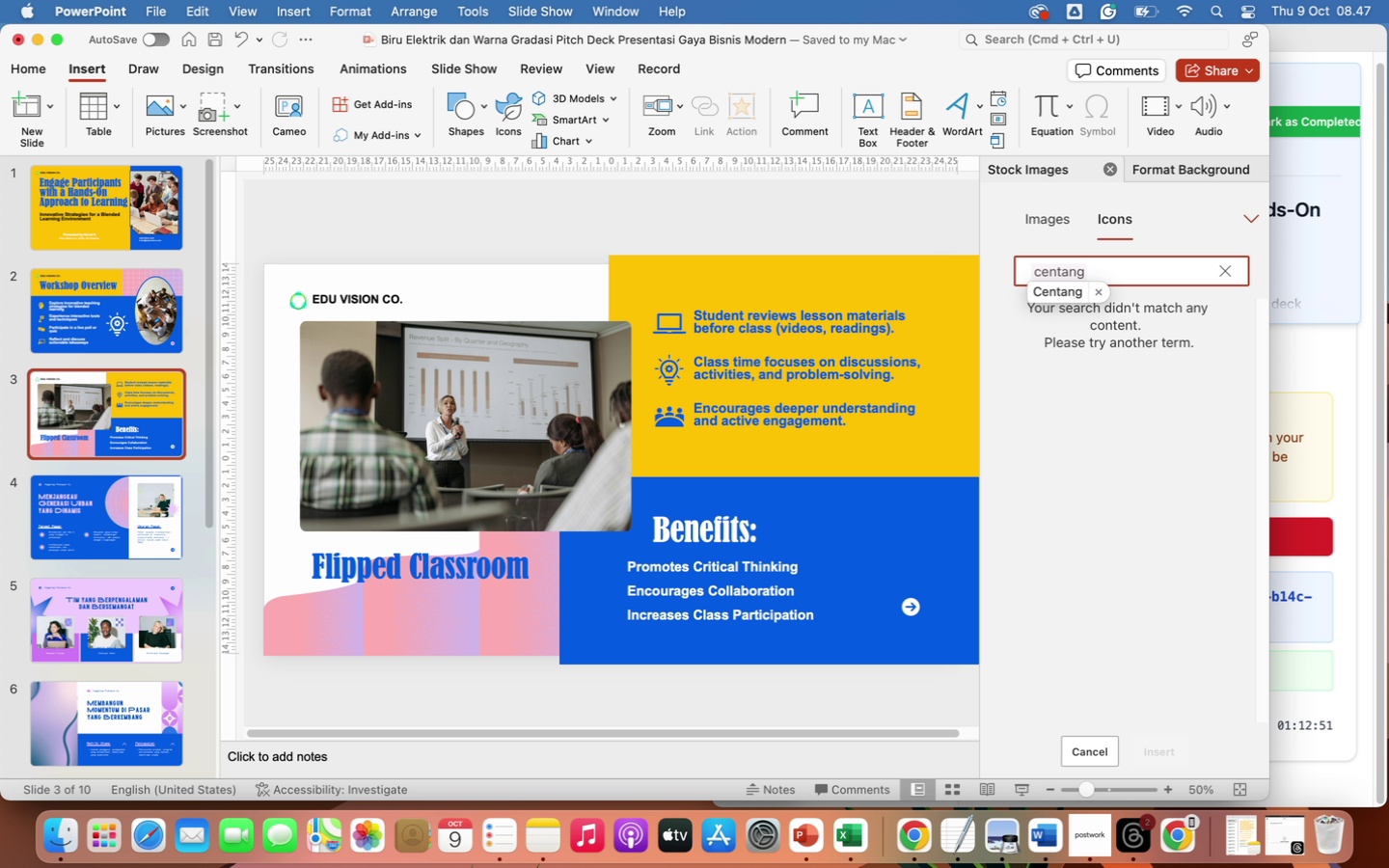 
key(Enter)
 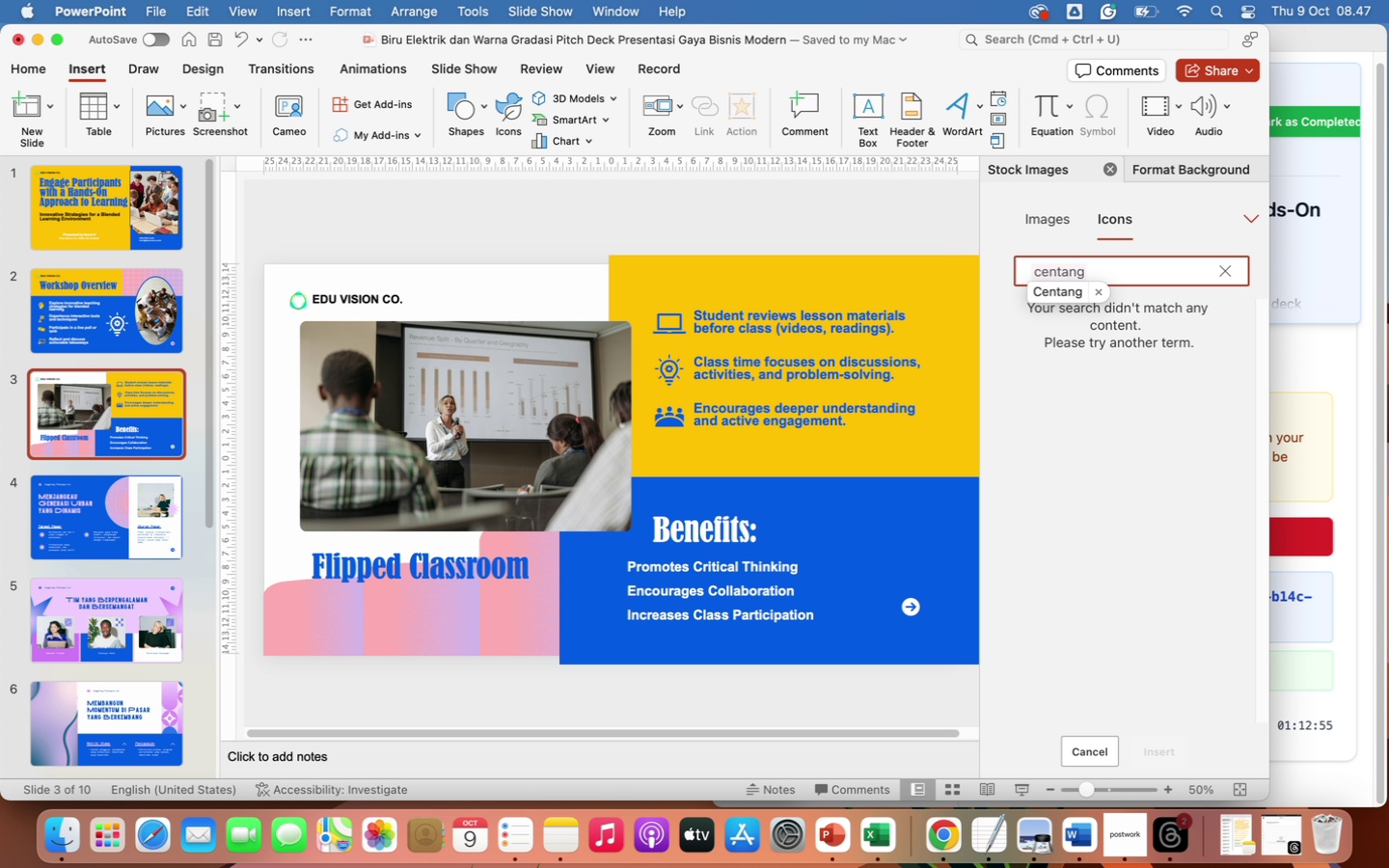 
key(Backspace)
key(Backspace)
key(Backspace)
key(Backspace)
key(Backspace)
key(Backspace)
key(Backspace)
type(great)
 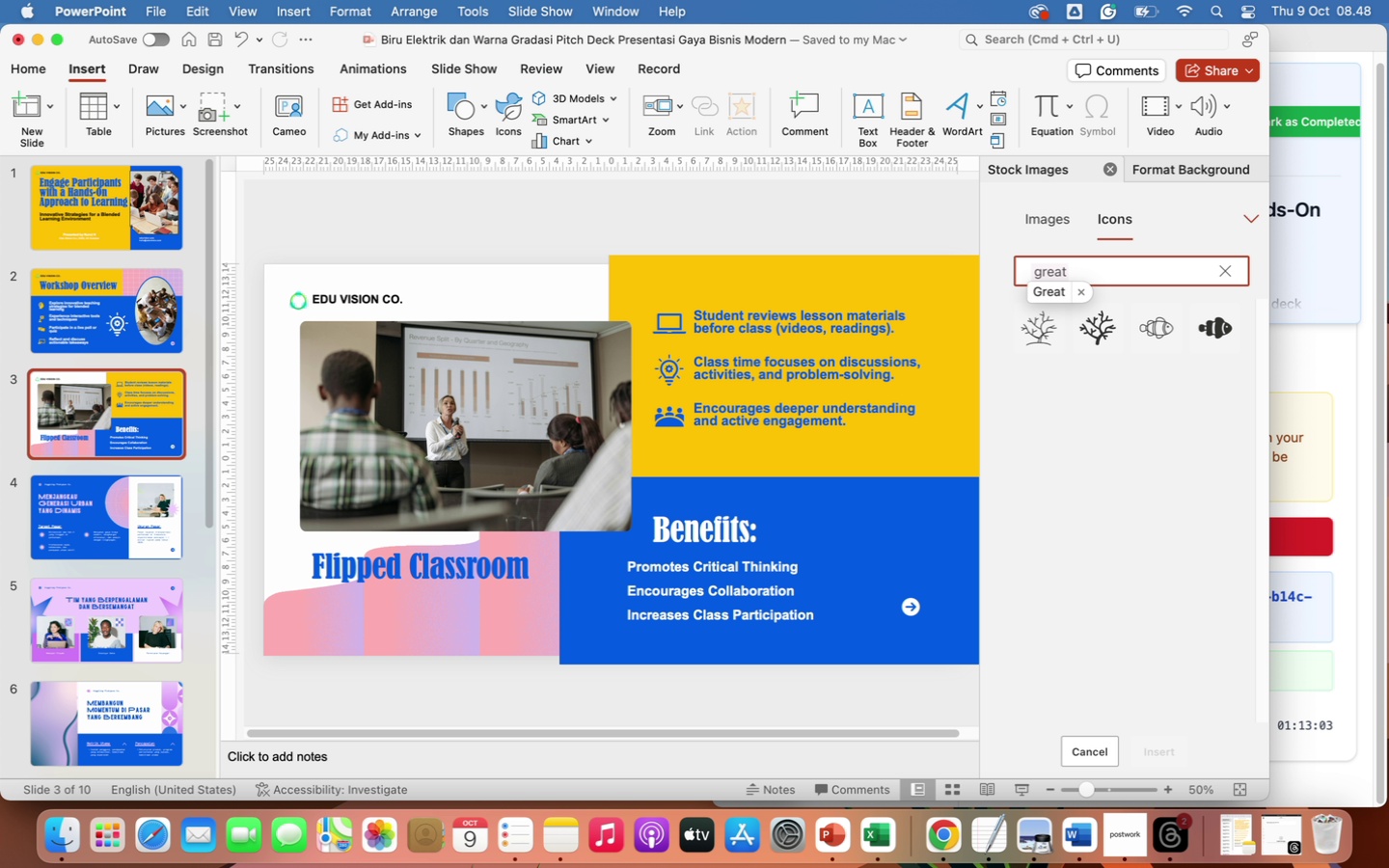 
key(Backspace)
 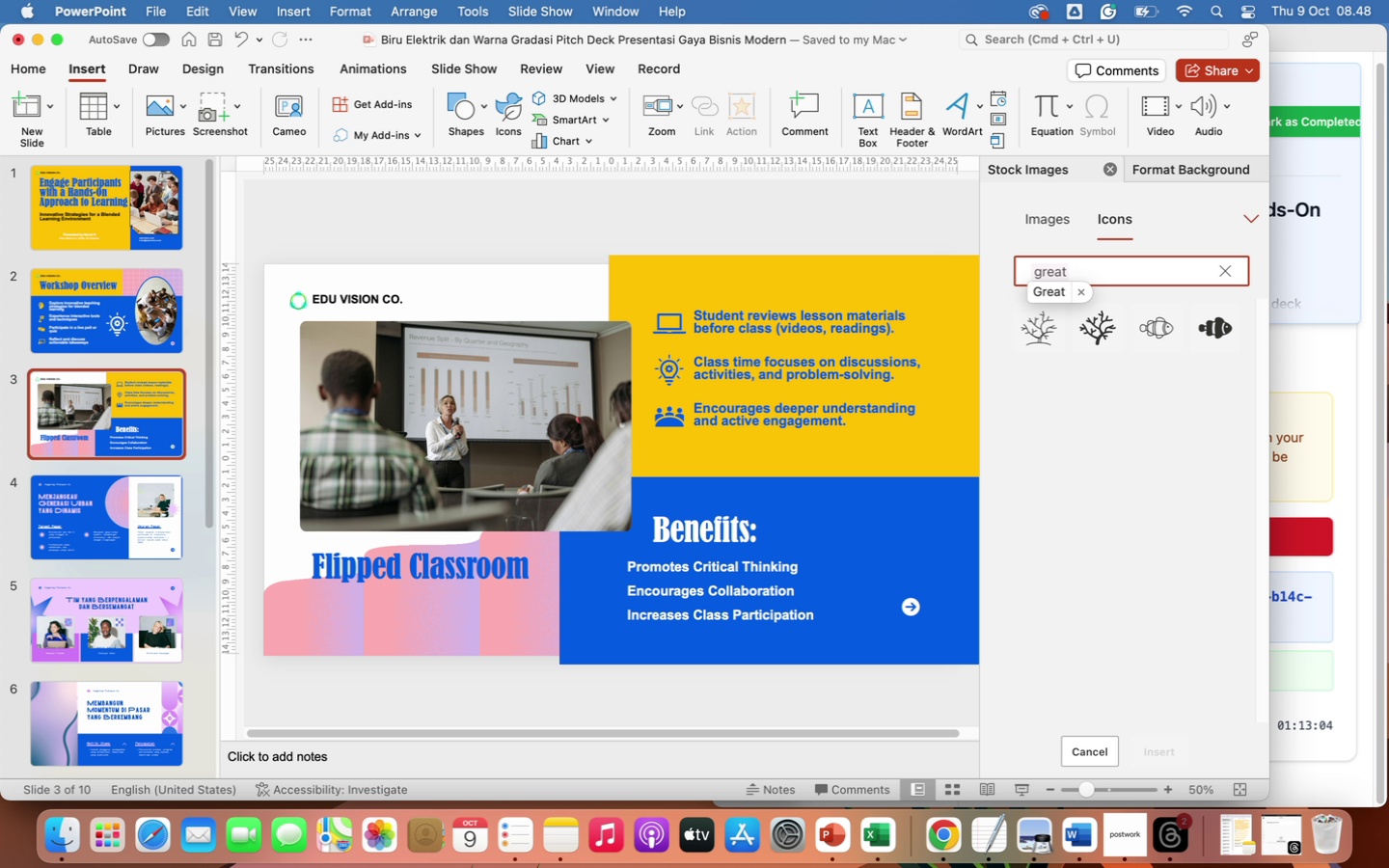 
key(Backspace)
 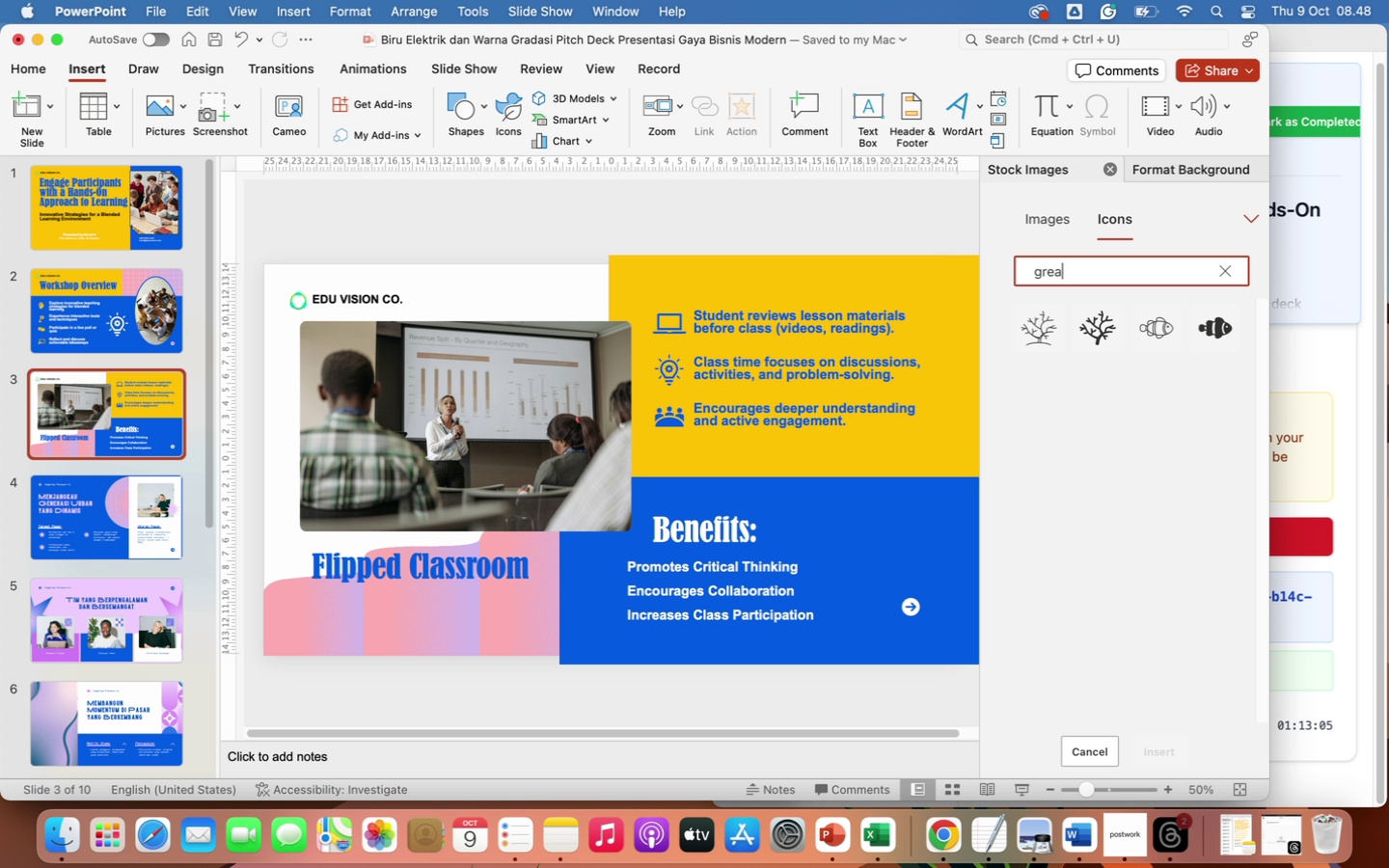 
key(Backspace)
 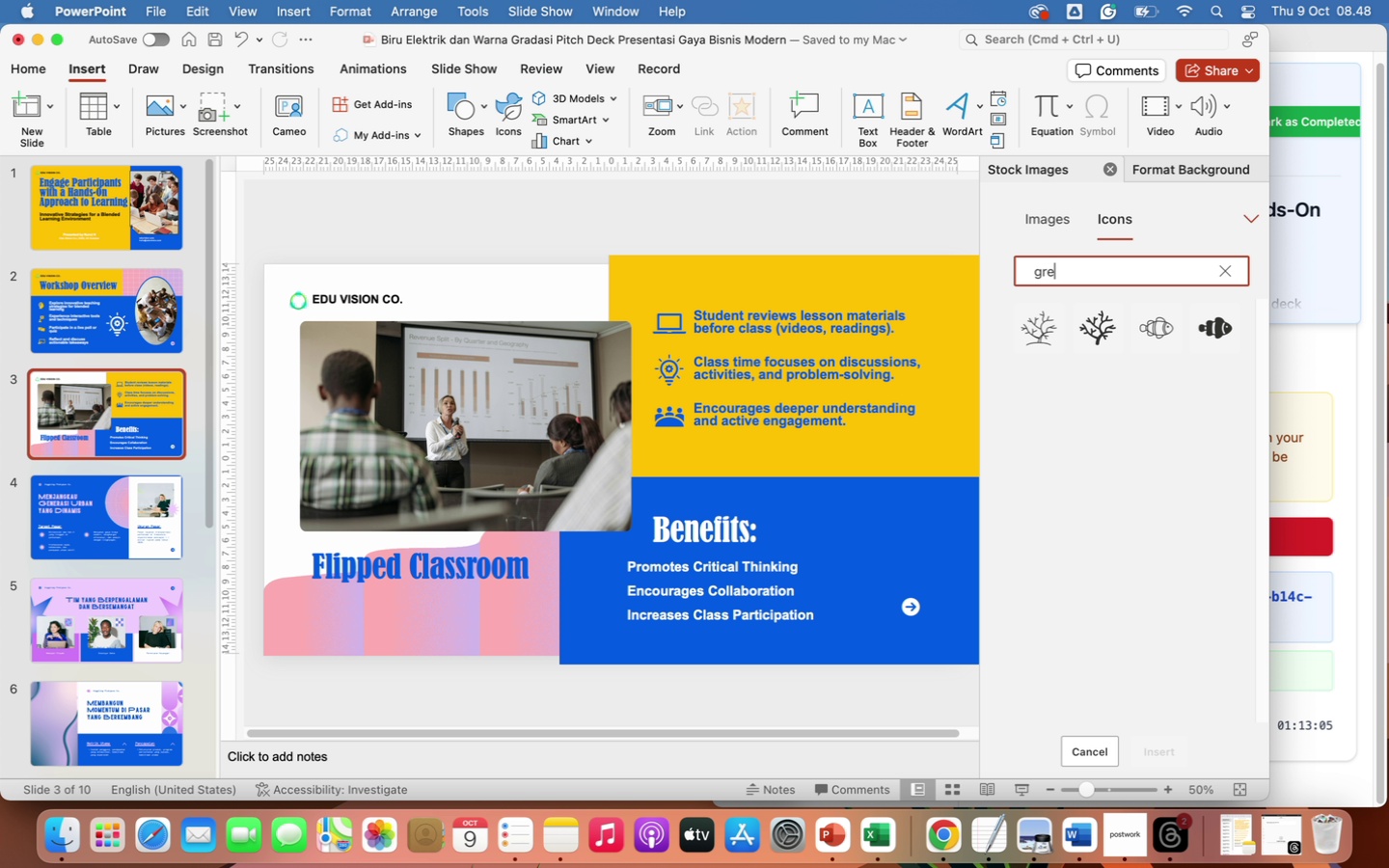 
key(Backspace)
 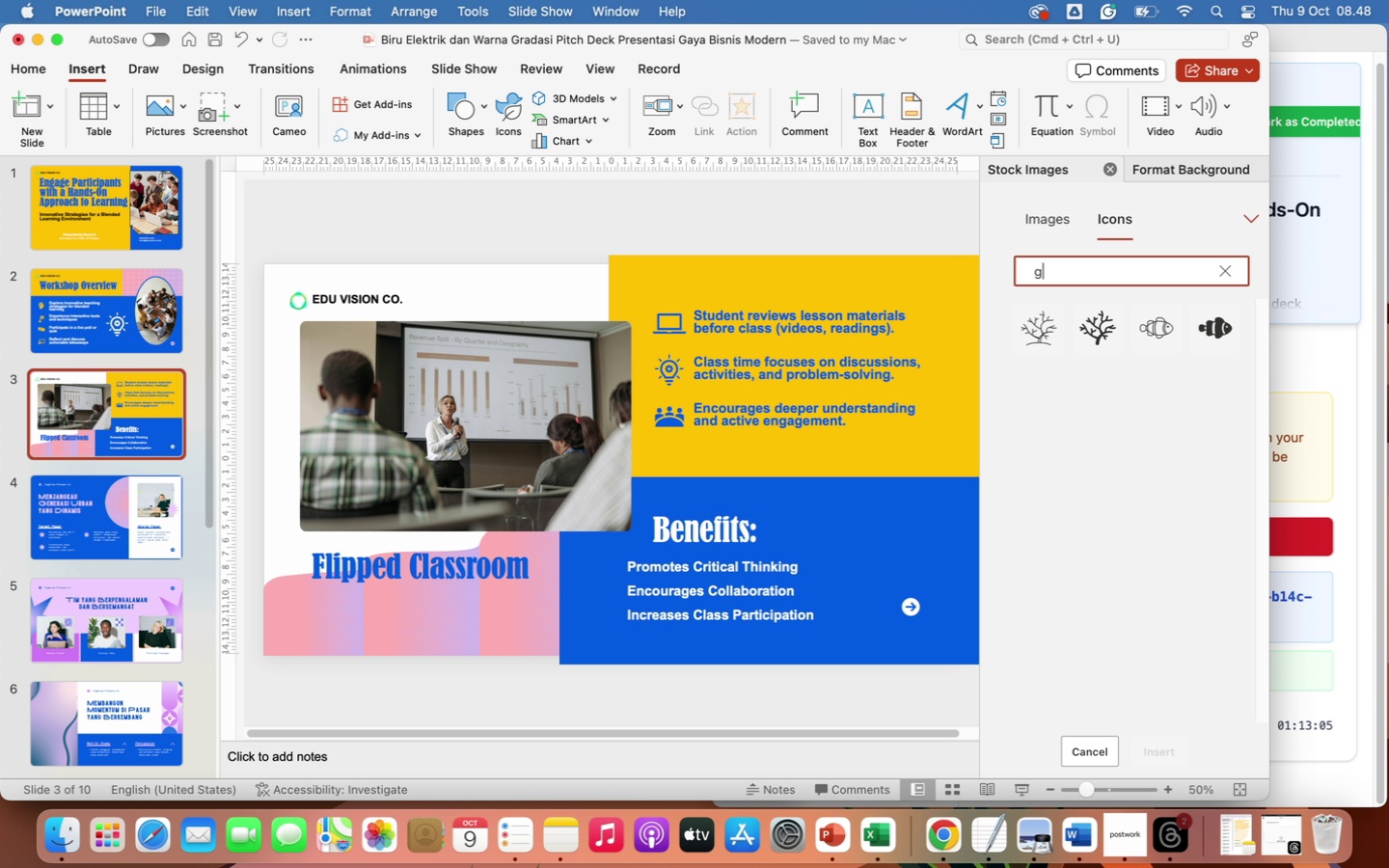 
key(Backspace)
 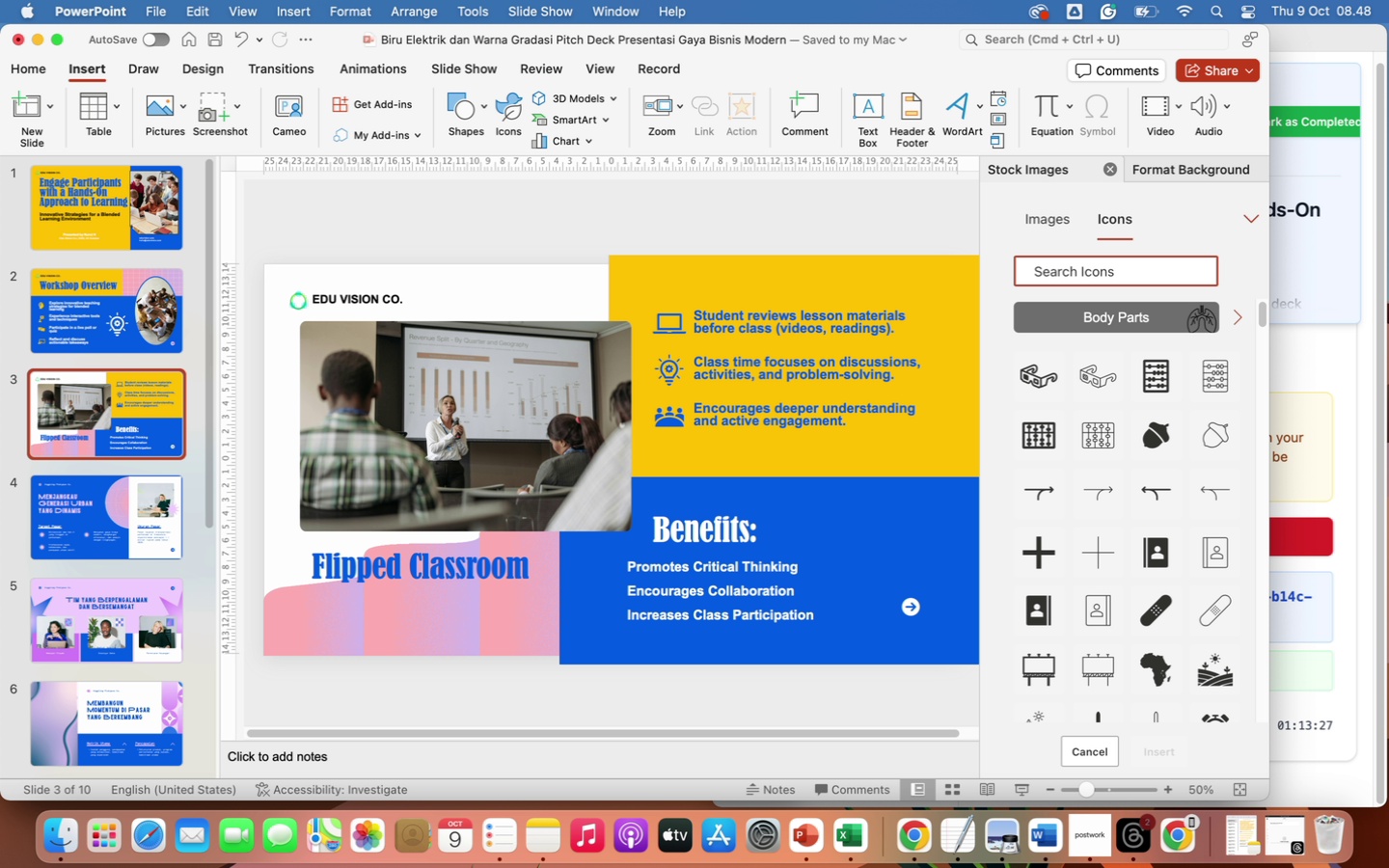 
wait(26.39)
 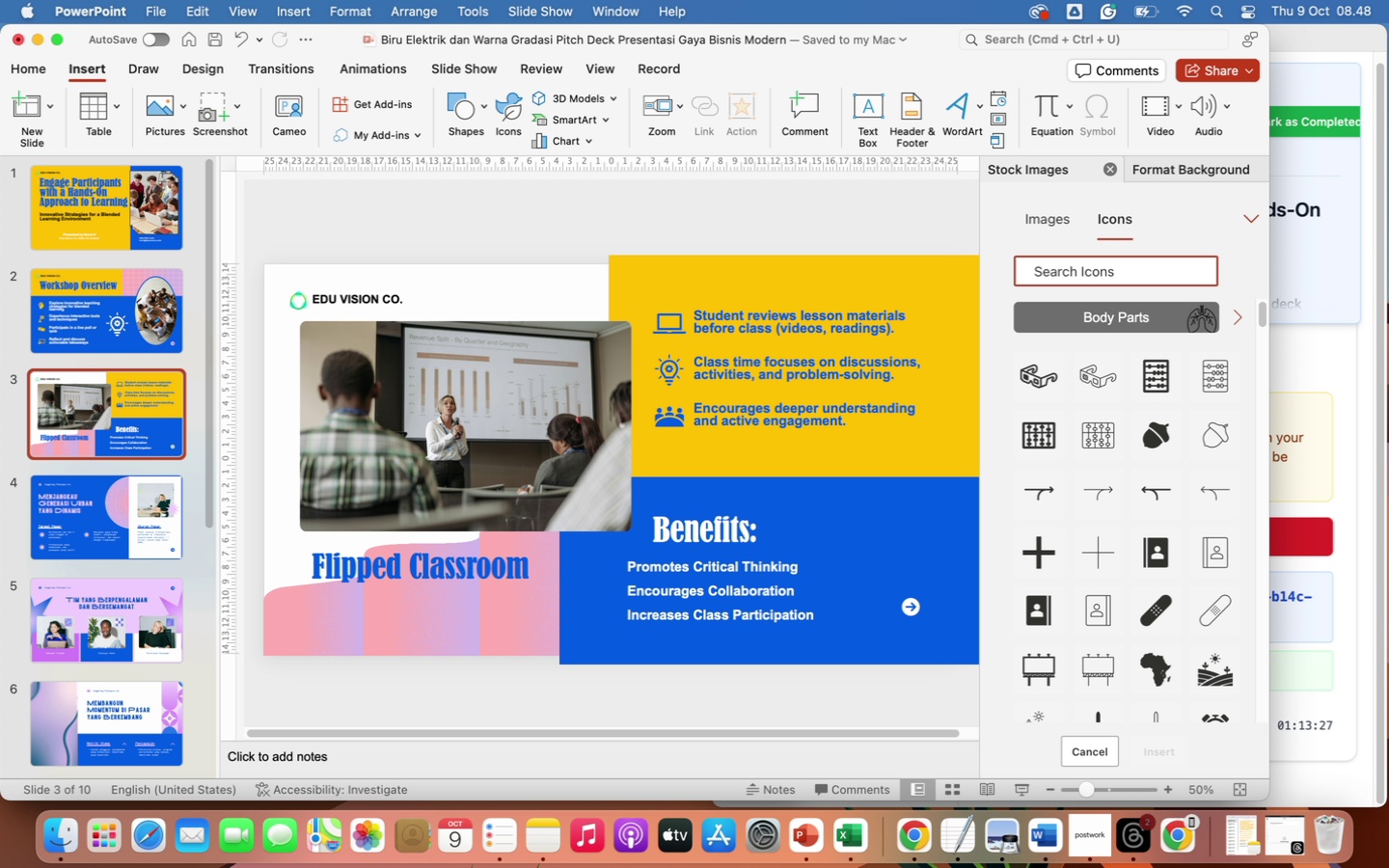 
type(tick)
 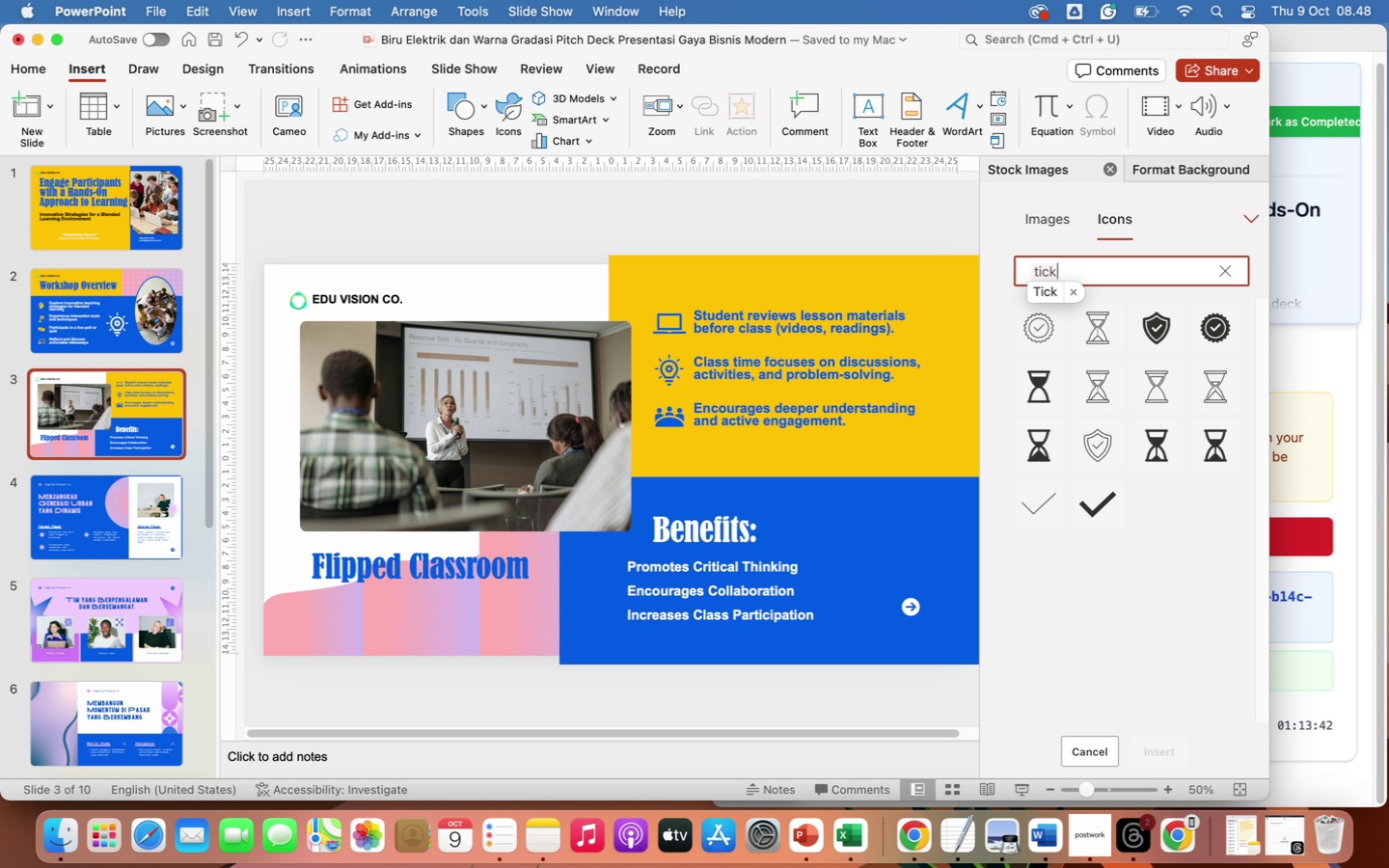 
wait(14.51)
 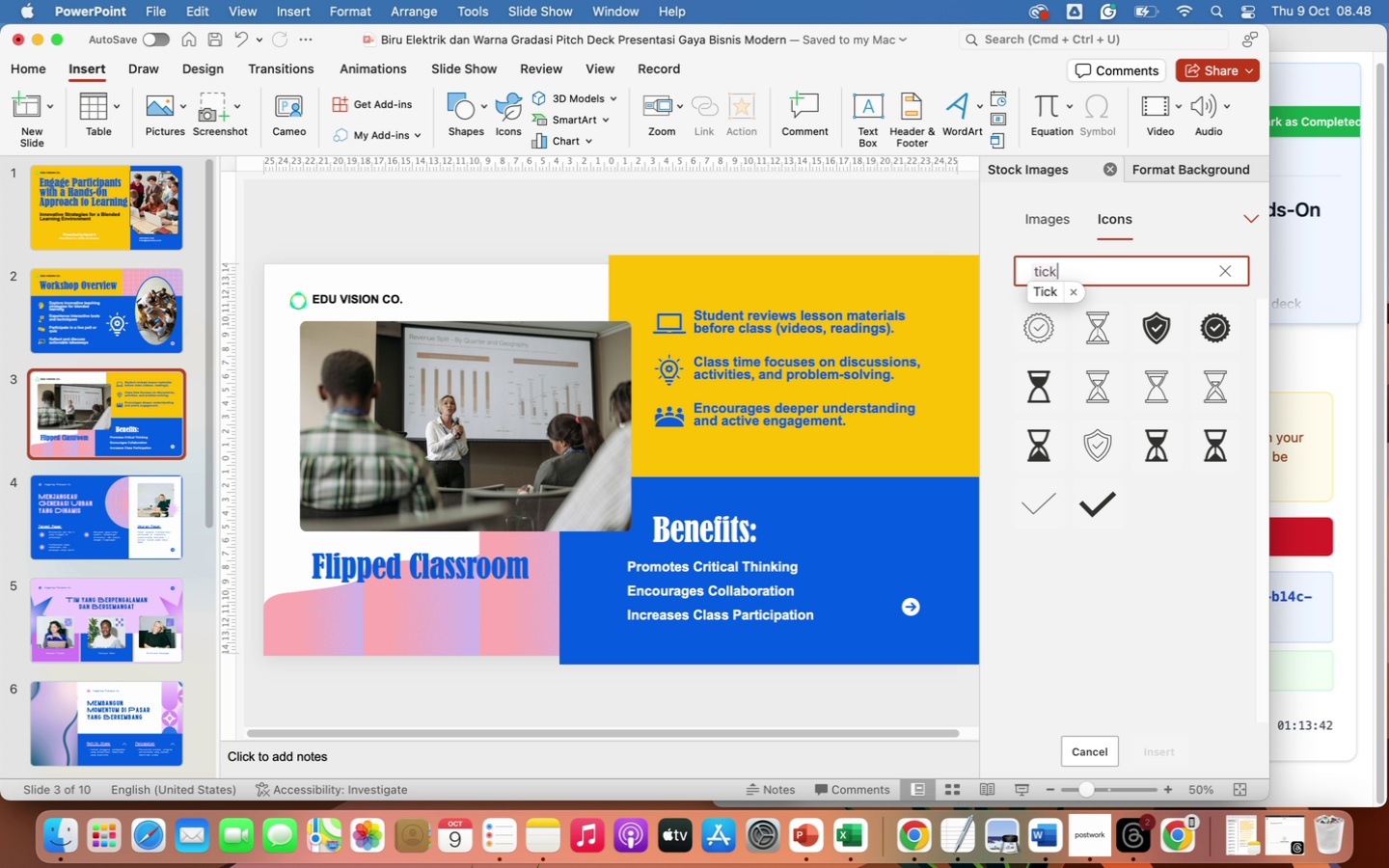 
left_click([1219, 333])
 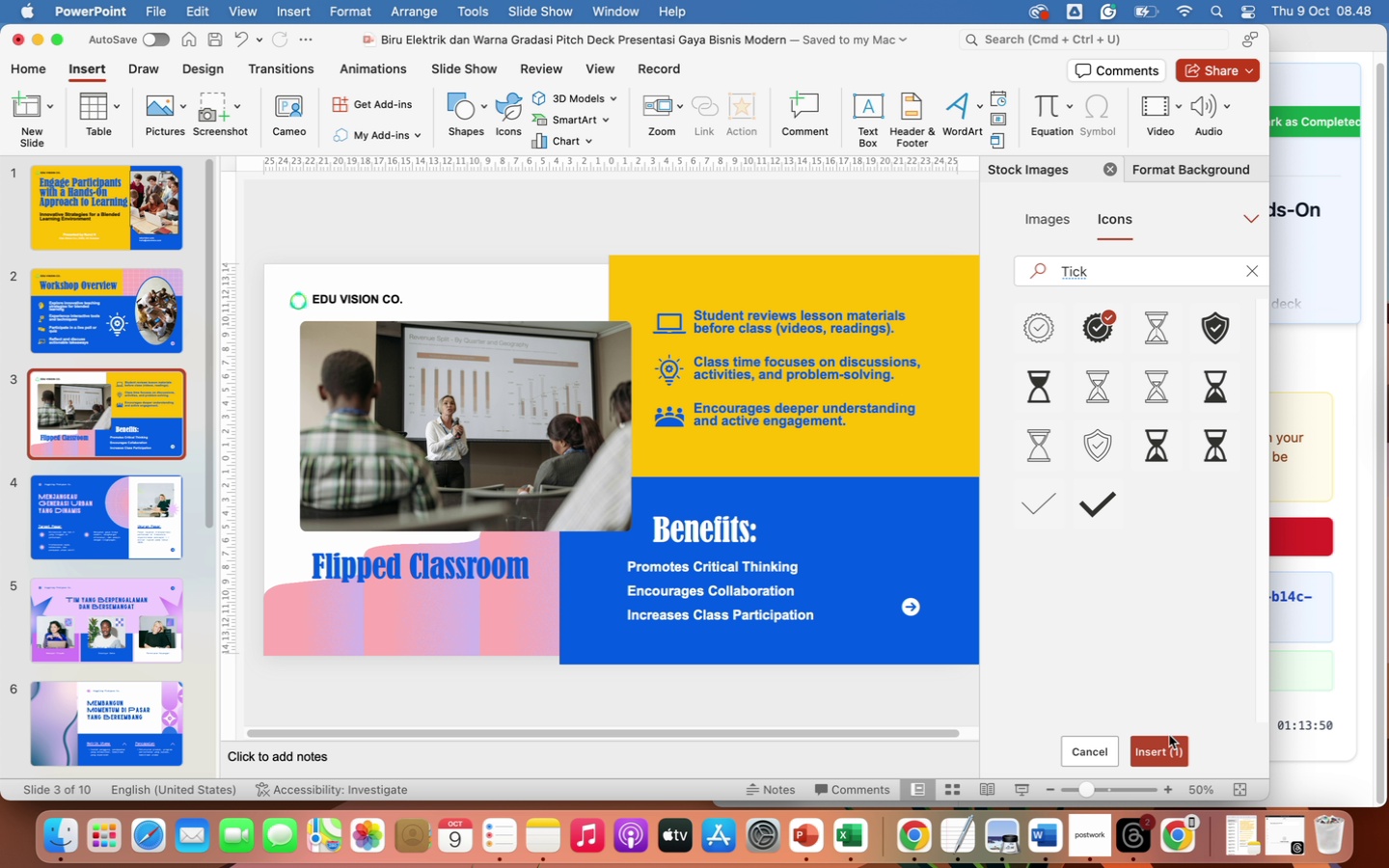 
left_click([1157, 748])
 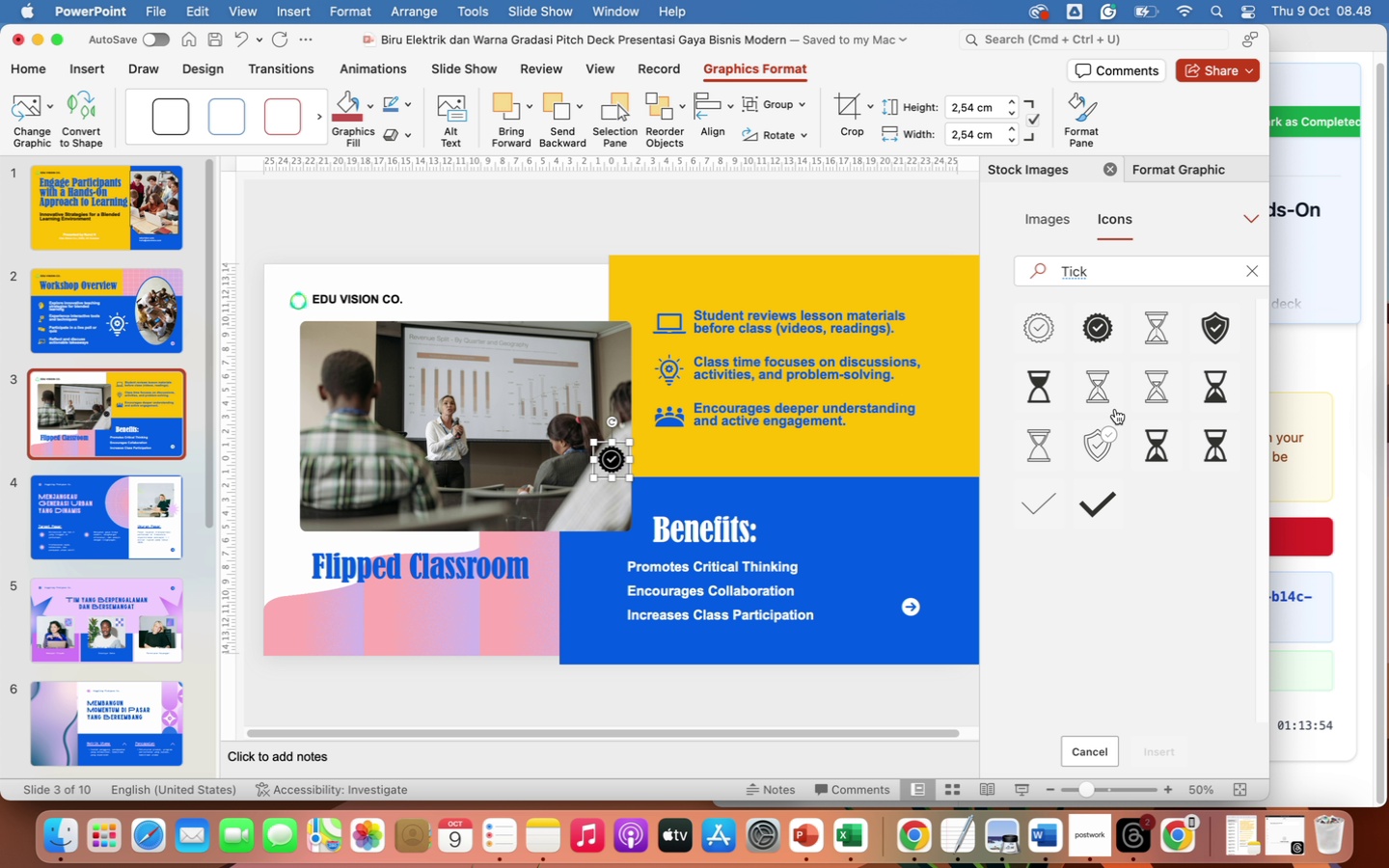 
wait(7.88)
 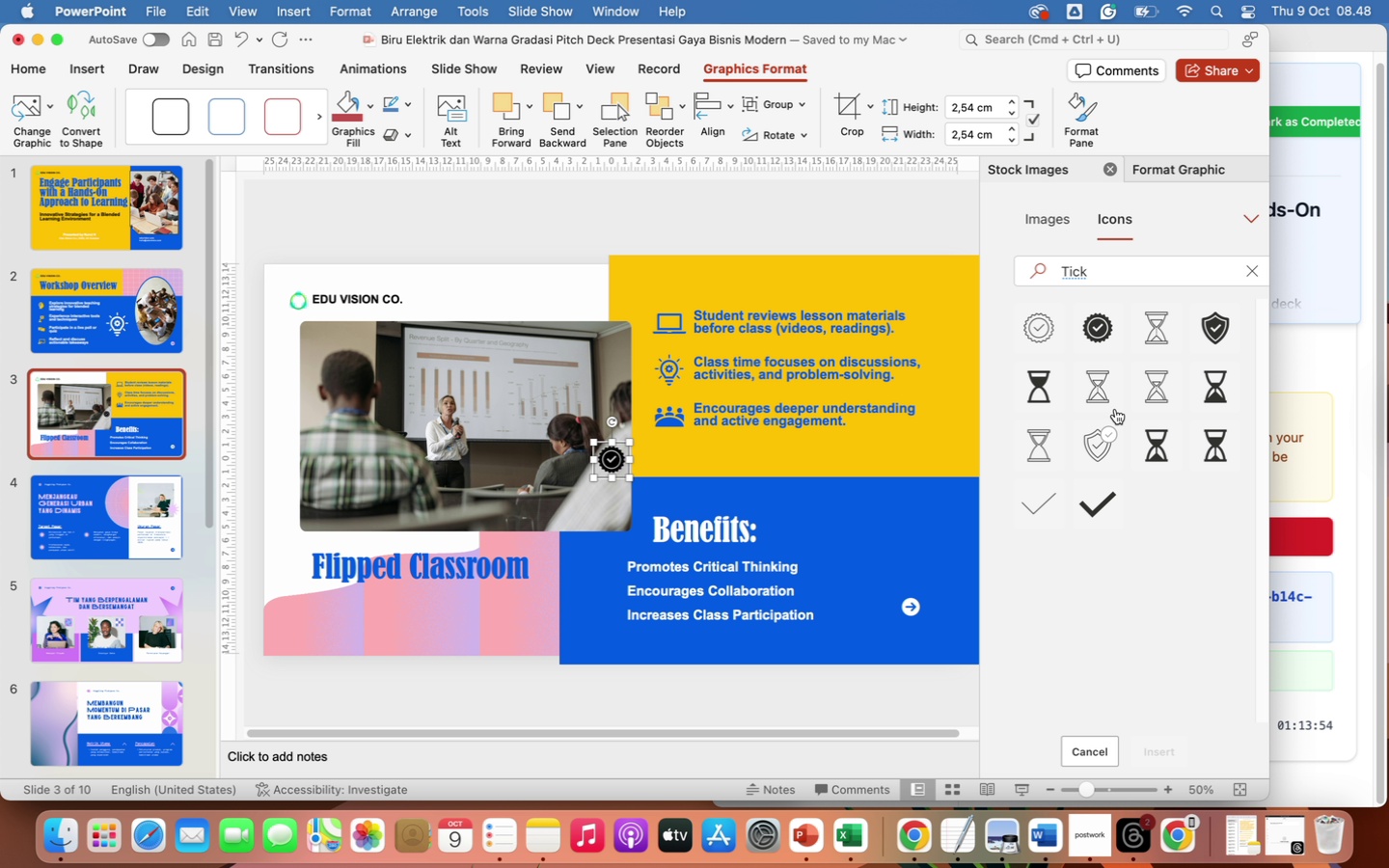 
left_click_drag(start_coordinate=[617, 463], to_coordinate=[611, 568])
 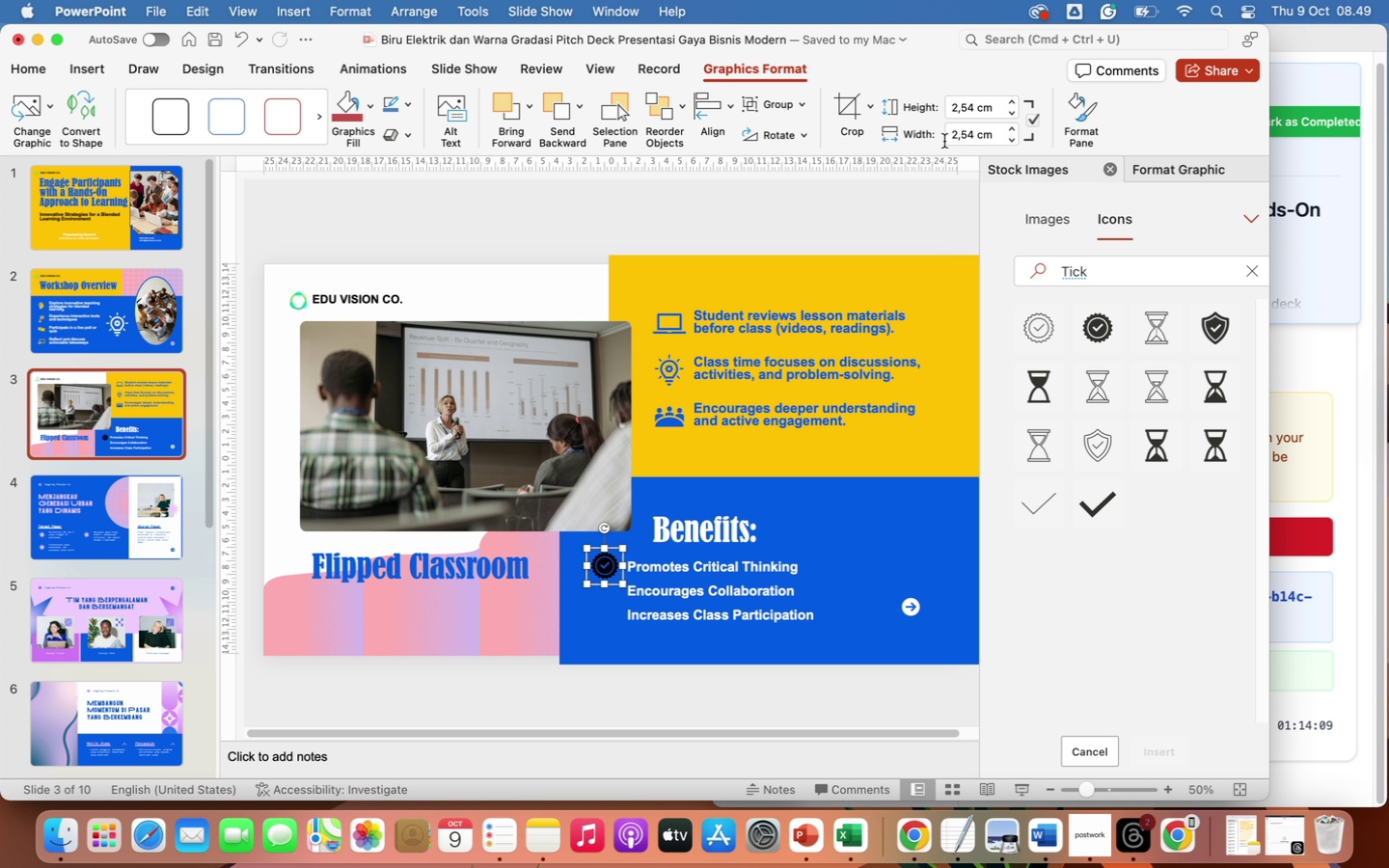 
left_click([1189, 163])
 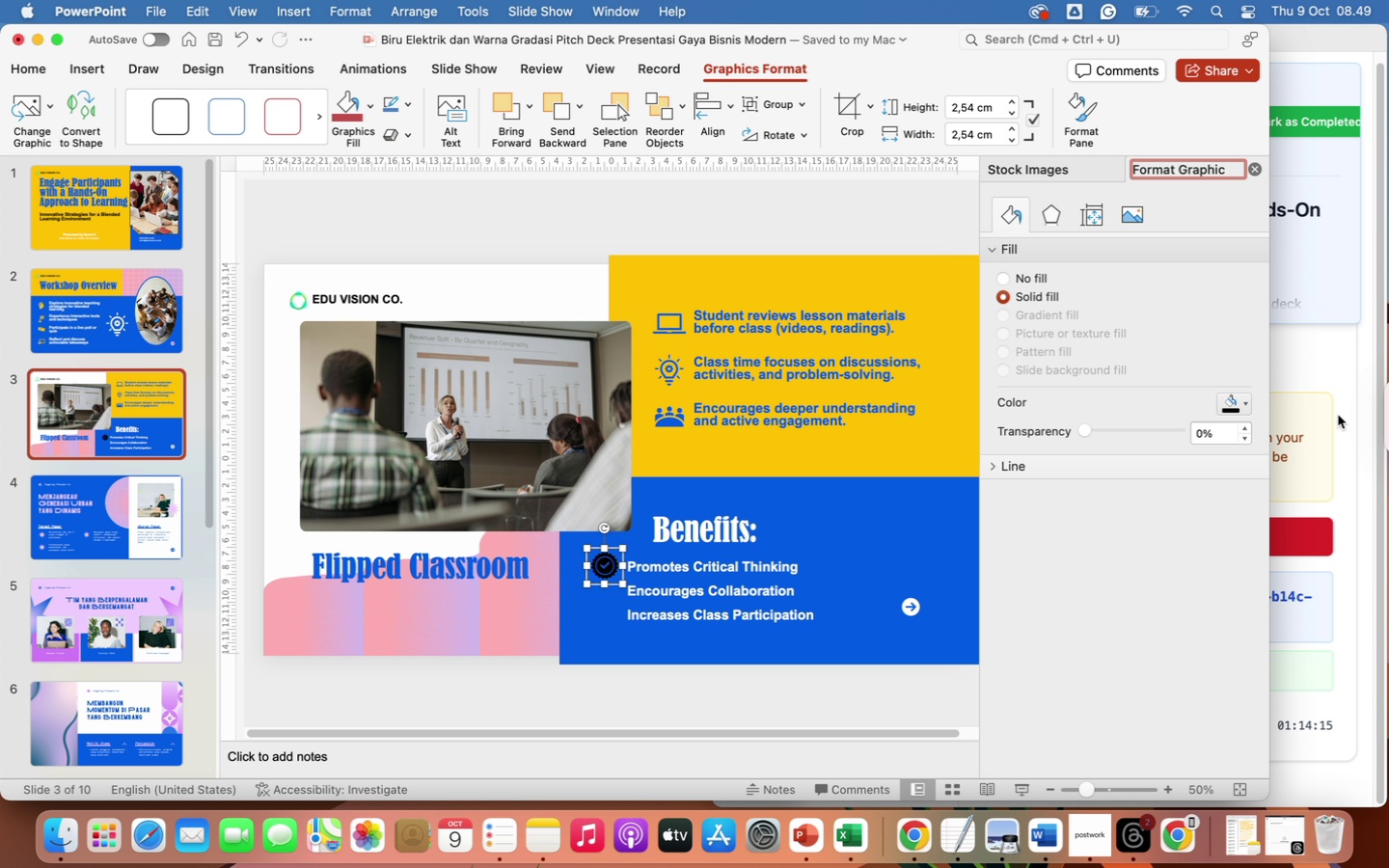 
wait(6.96)
 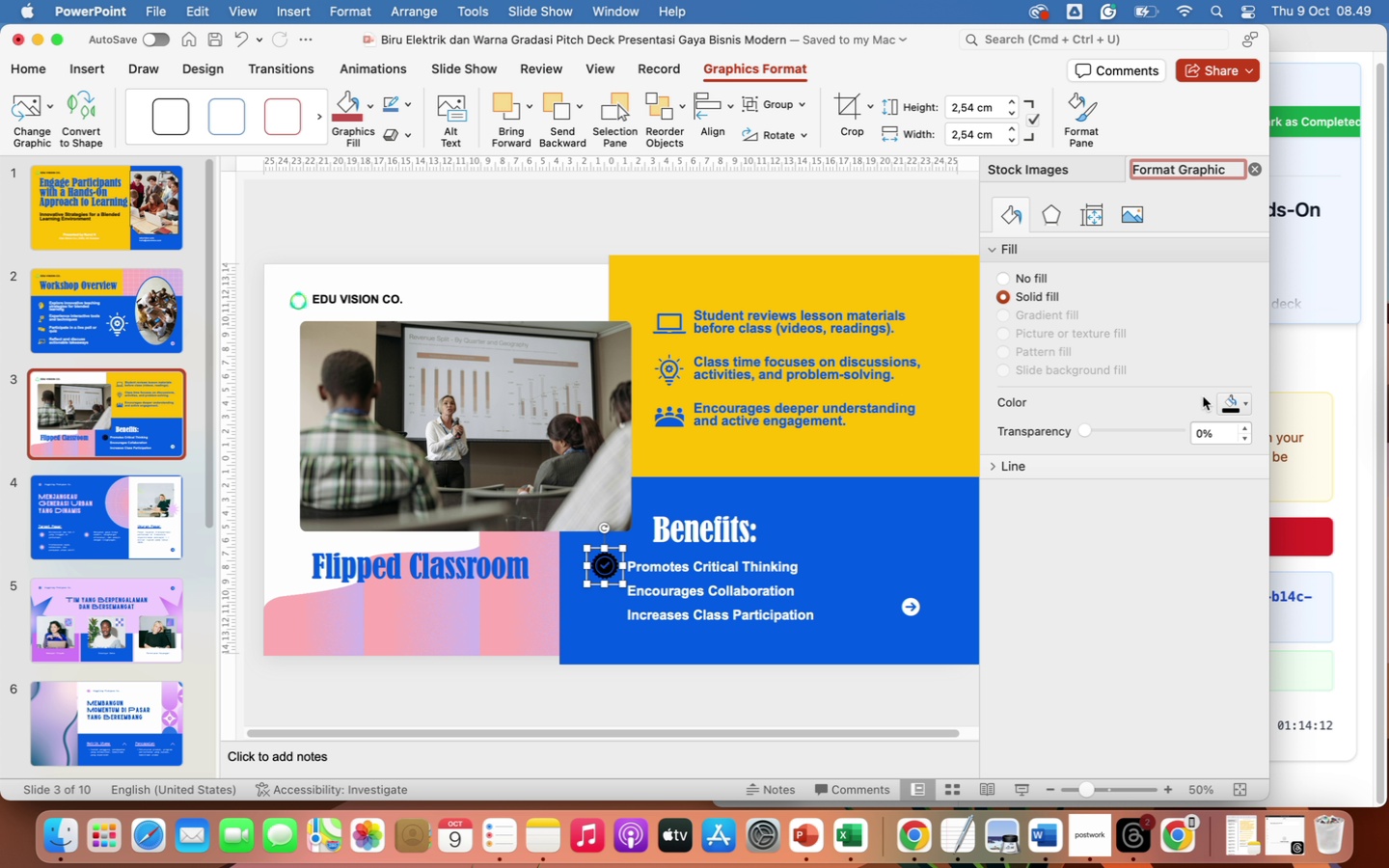 
left_click([1243, 401])
 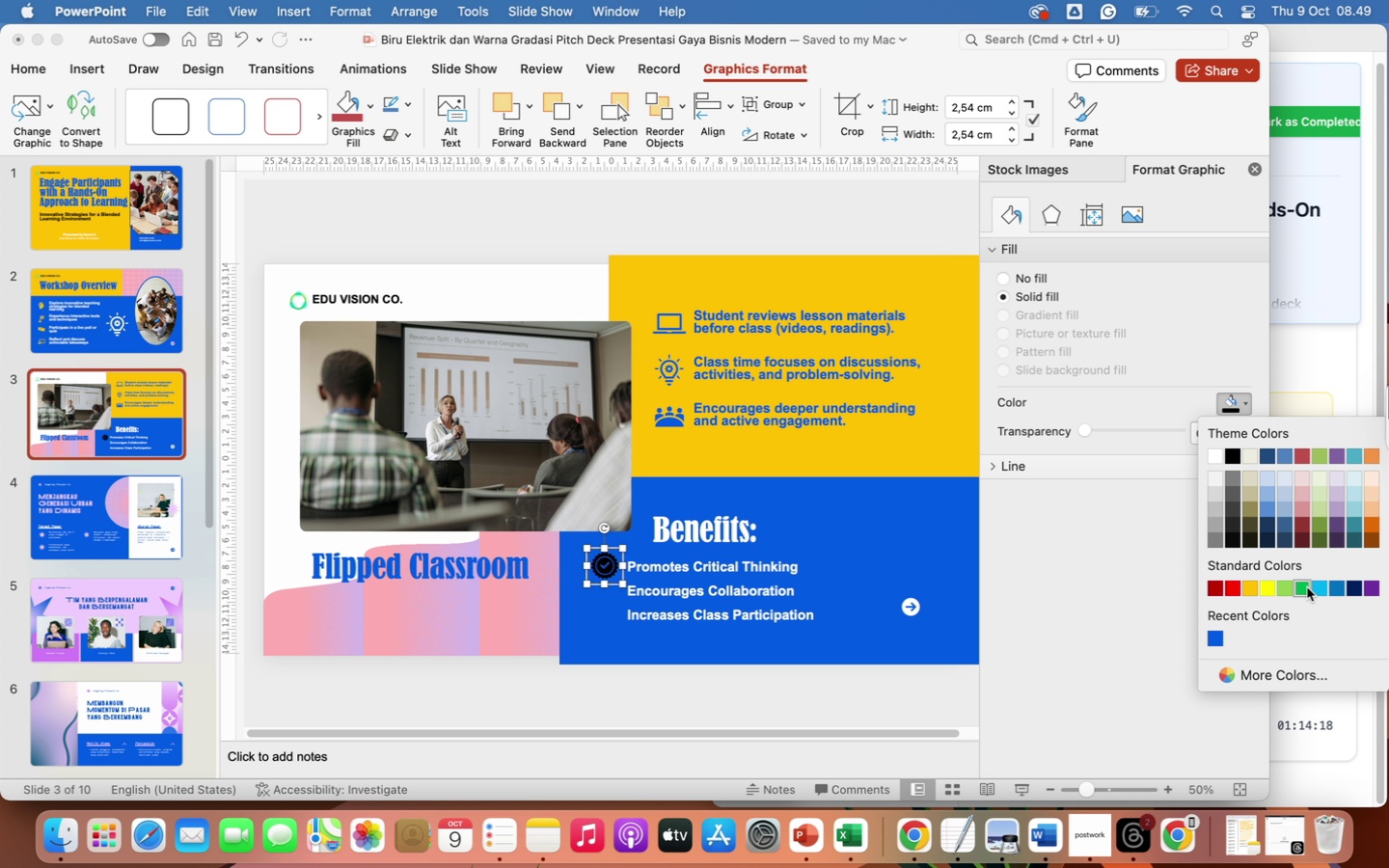 
left_click([1305, 588])
 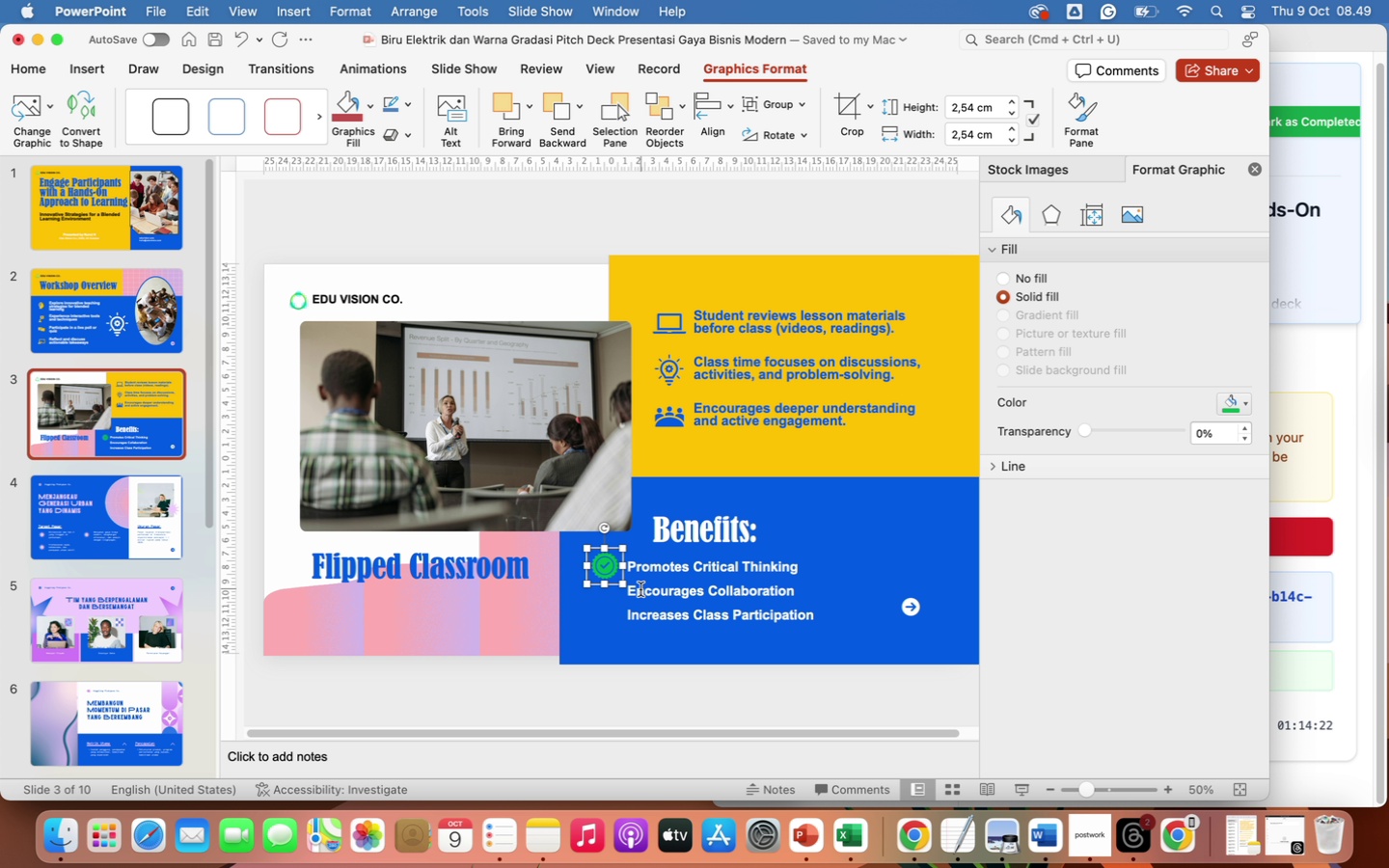 
left_click_drag(start_coordinate=[623, 584], to_coordinate=[611, 574])
 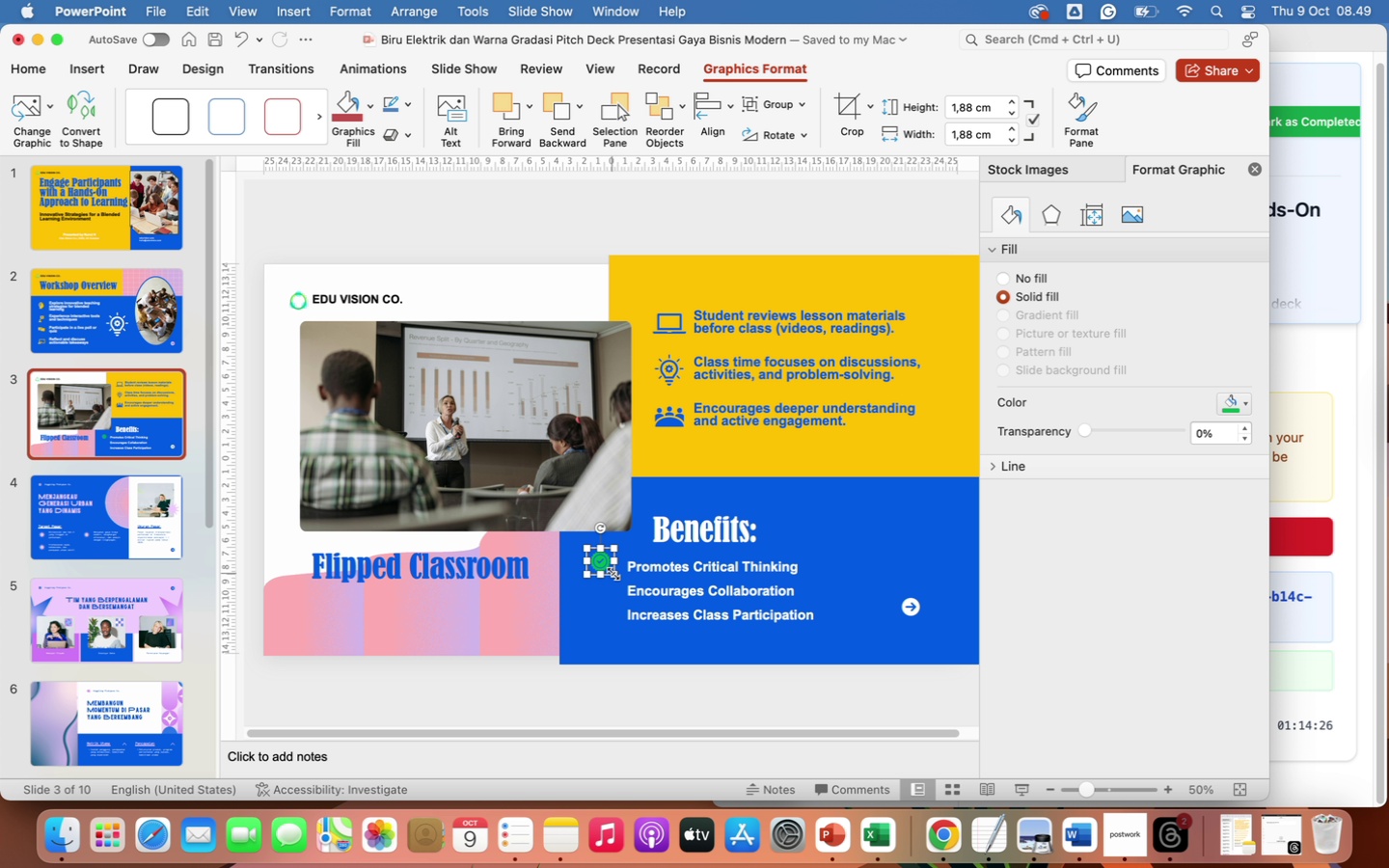 
left_click_drag(start_coordinate=[614, 574], to_coordinate=[620, 576])
 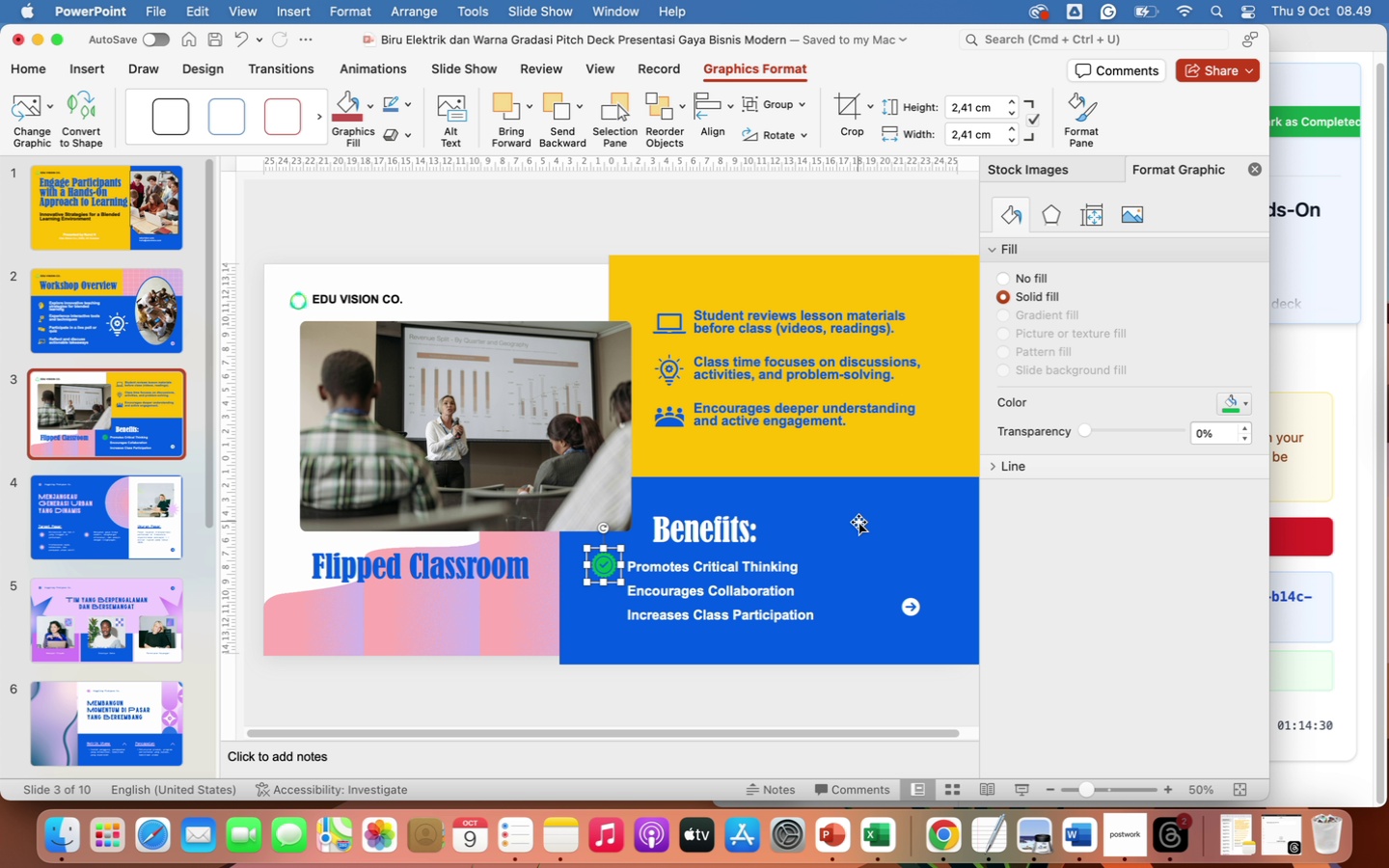 
left_click([1087, 627])
 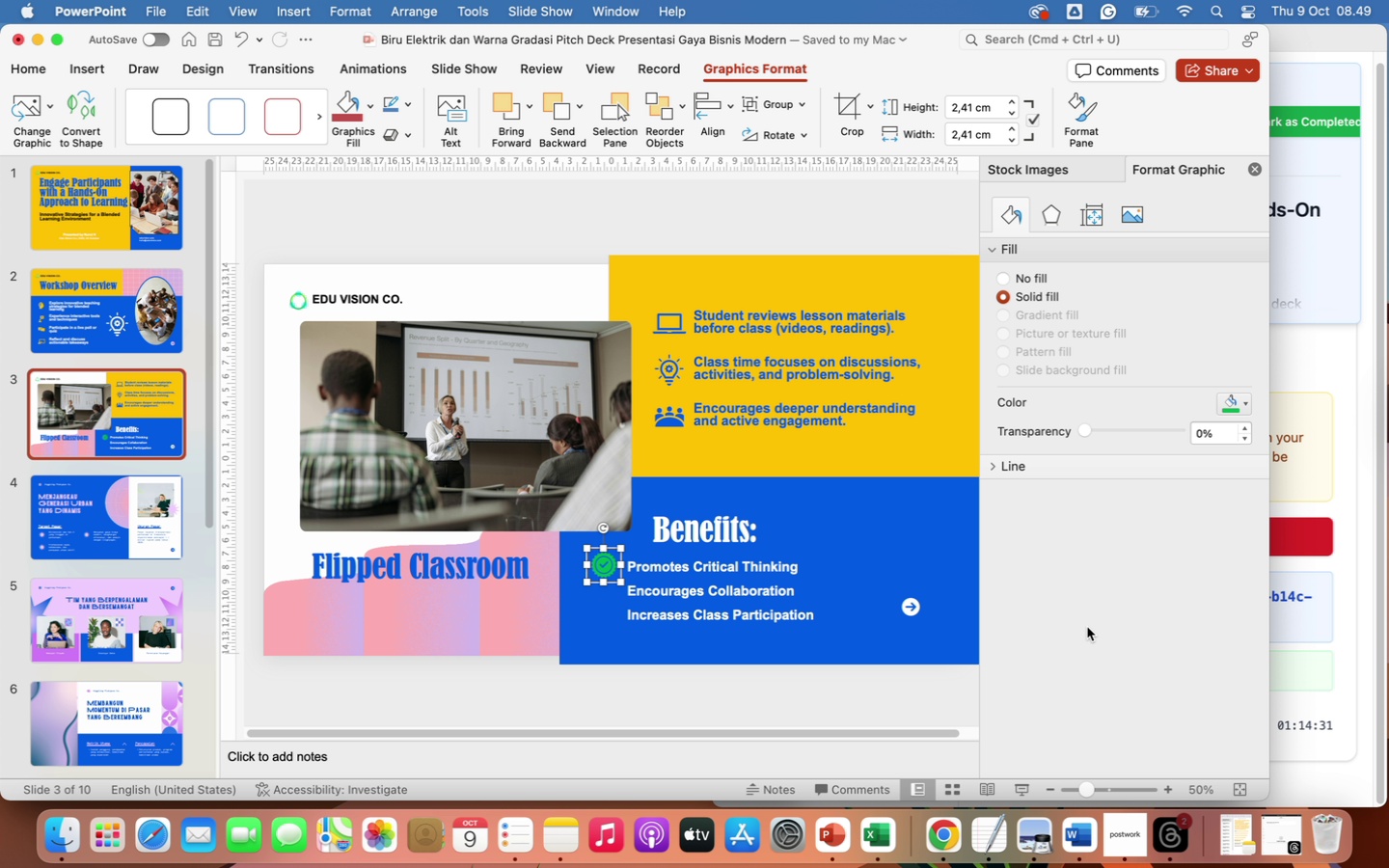 
left_click([1087, 627])
 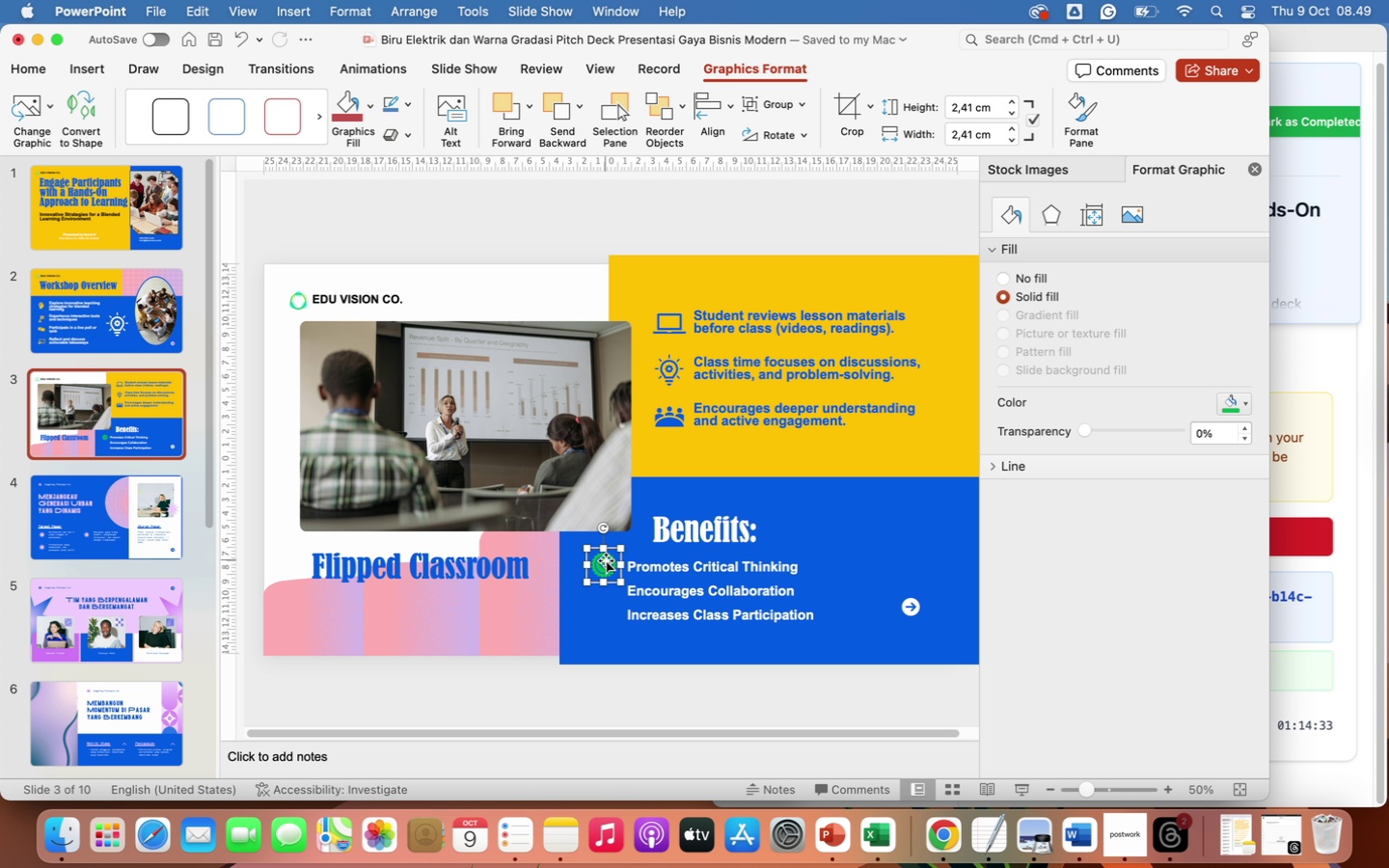 
left_click([606, 560])
 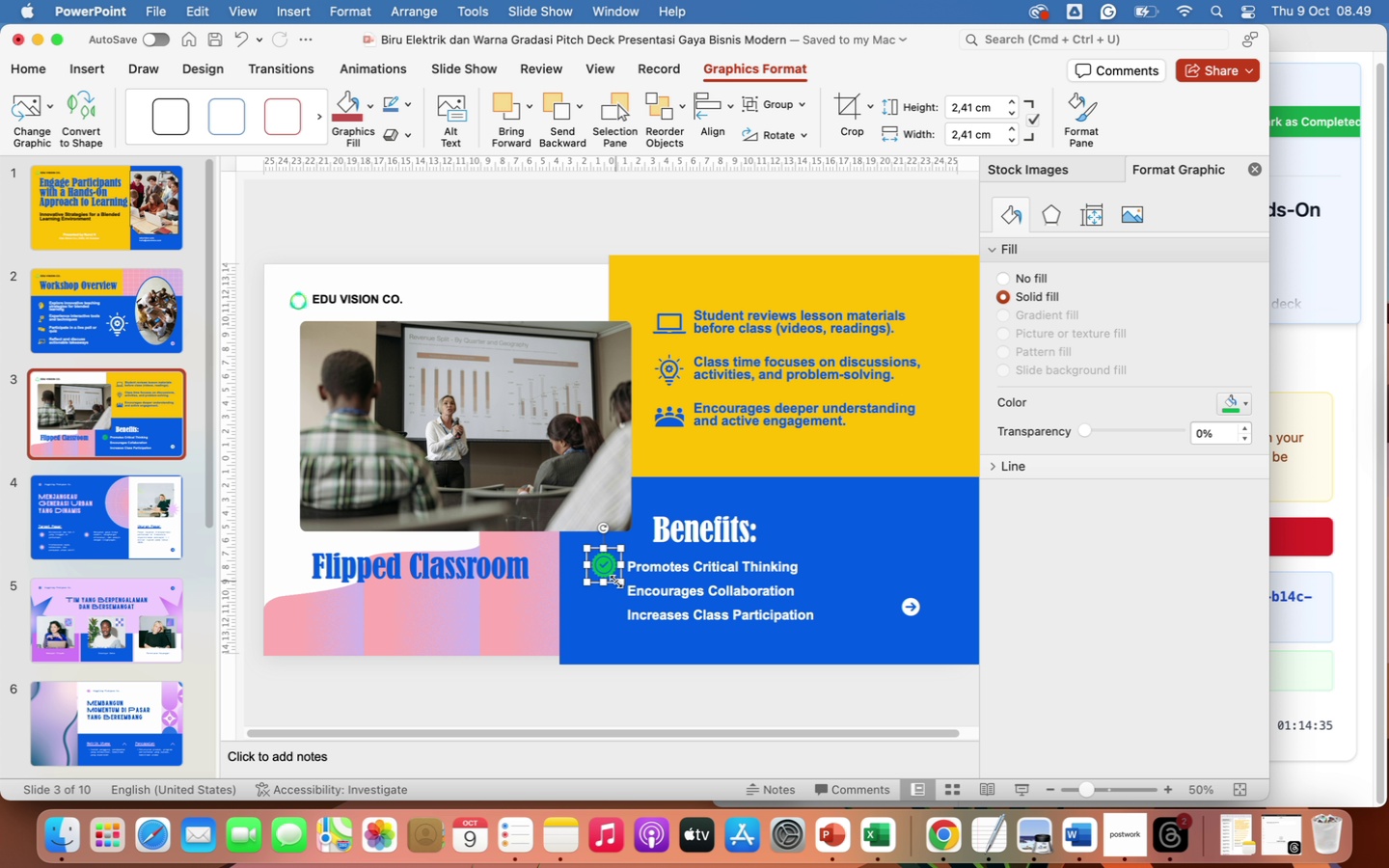 
left_click_drag(start_coordinate=[619, 580], to_coordinate=[614, 573])
 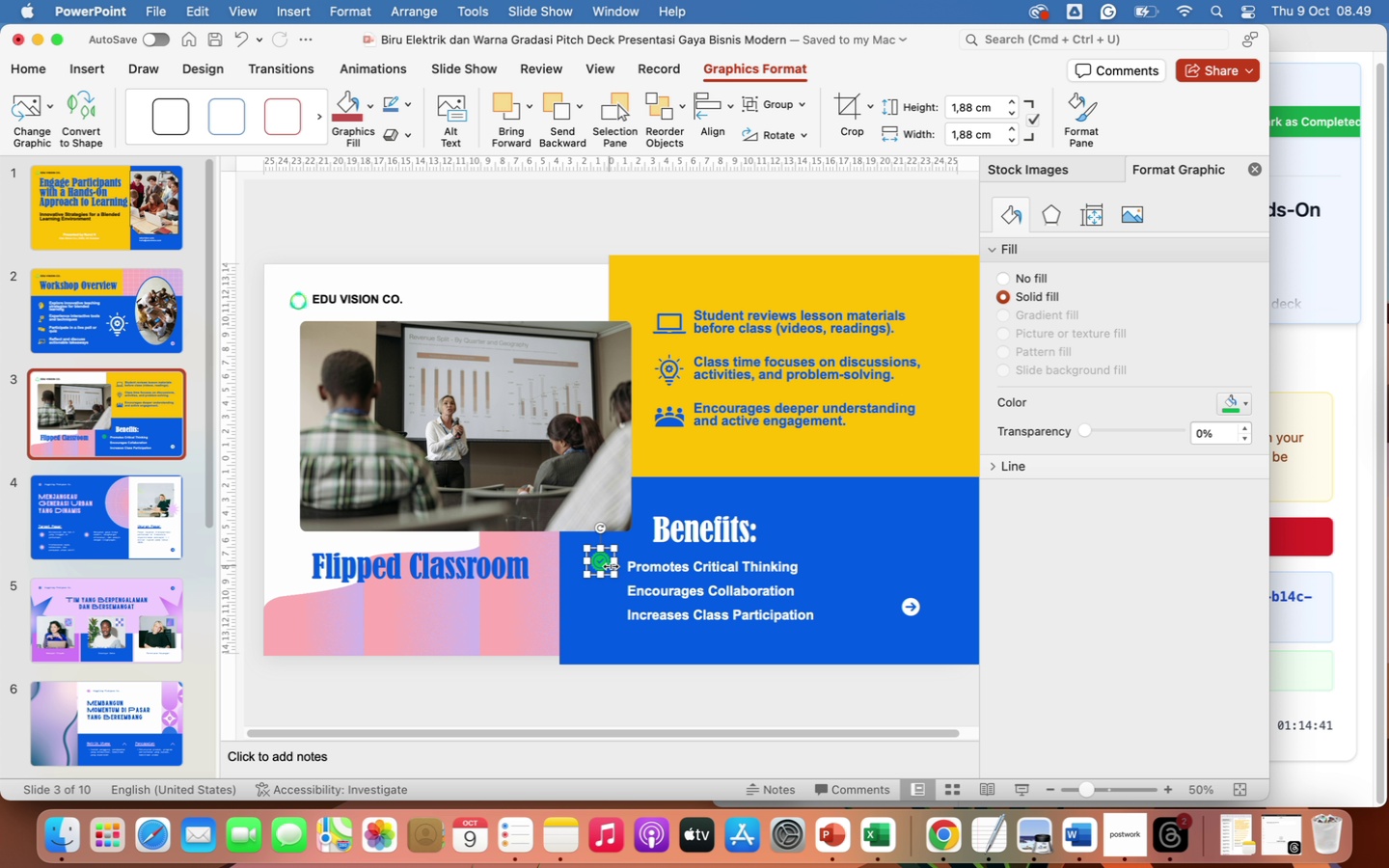 
key(Control+ControlLeft)
 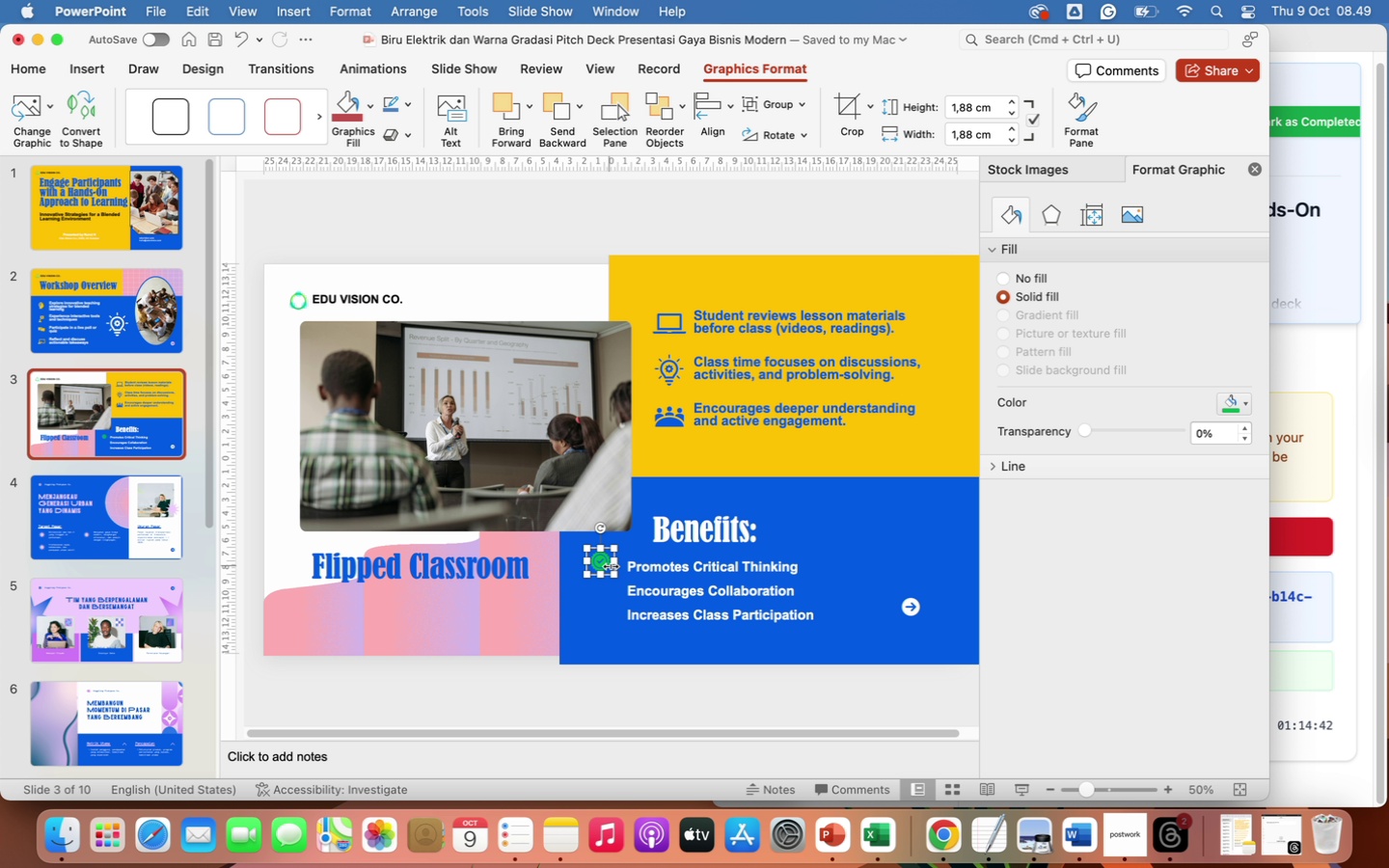 
key(Control+C)
 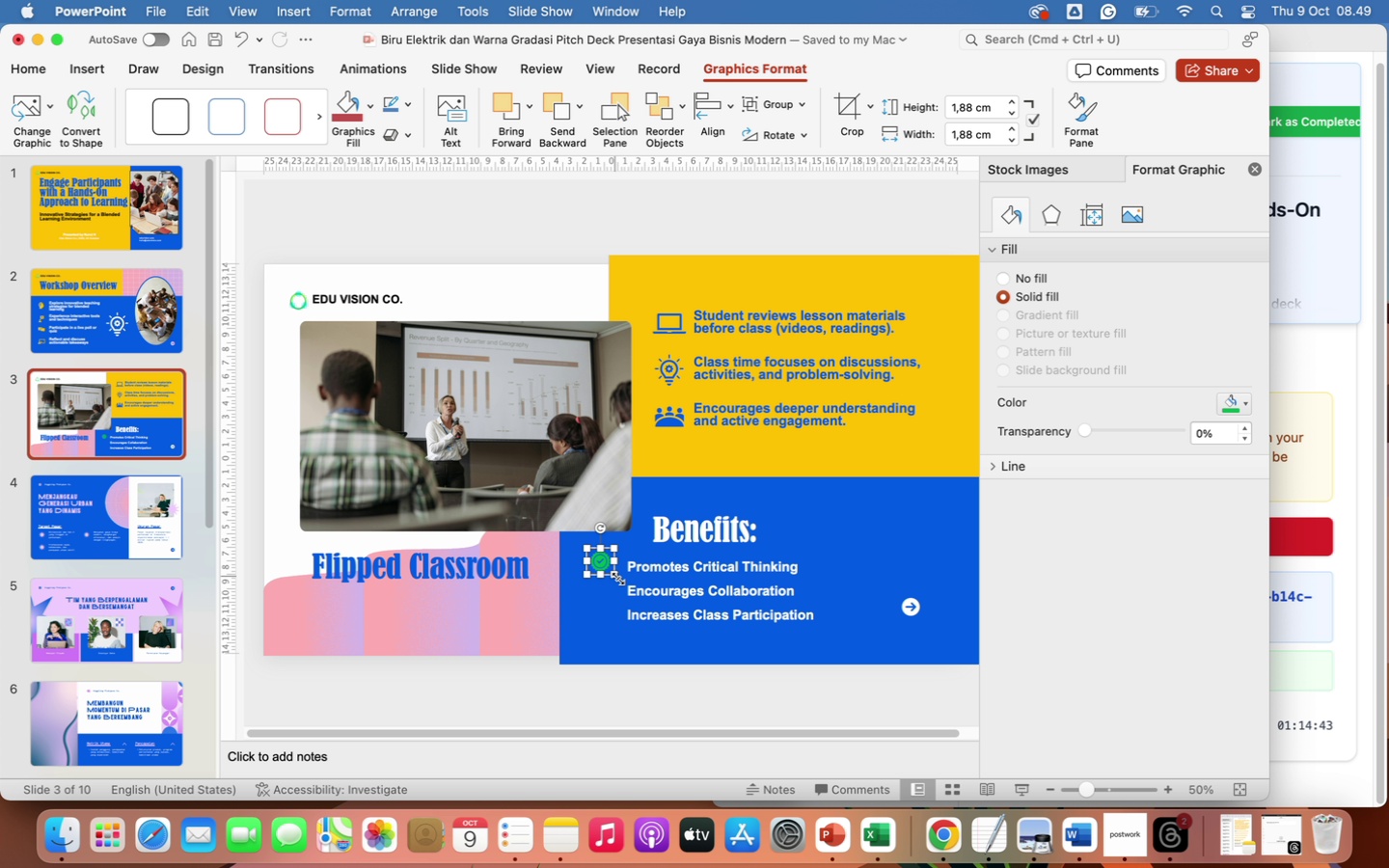 
left_click([617, 607])
 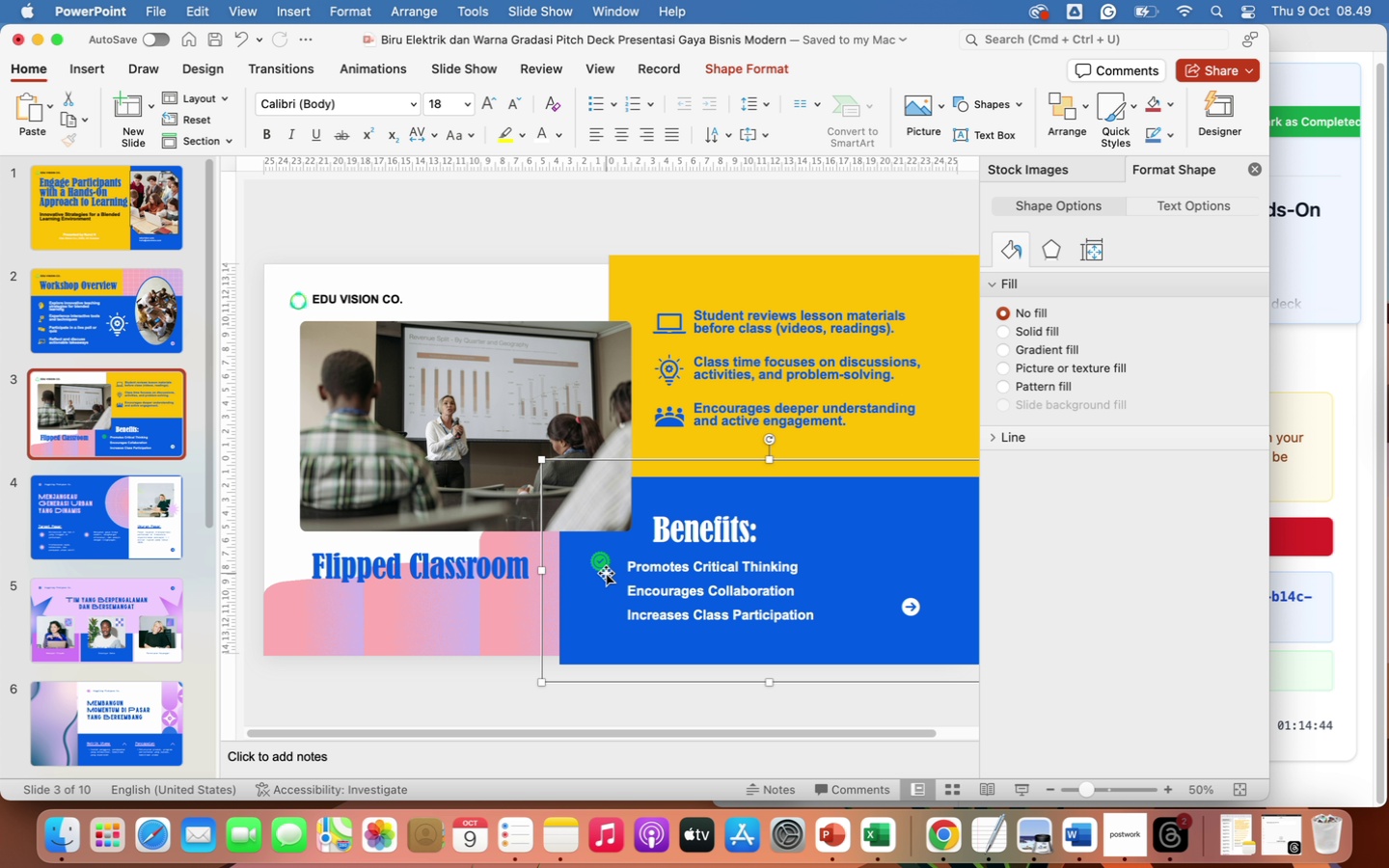 
left_click([602, 563])
 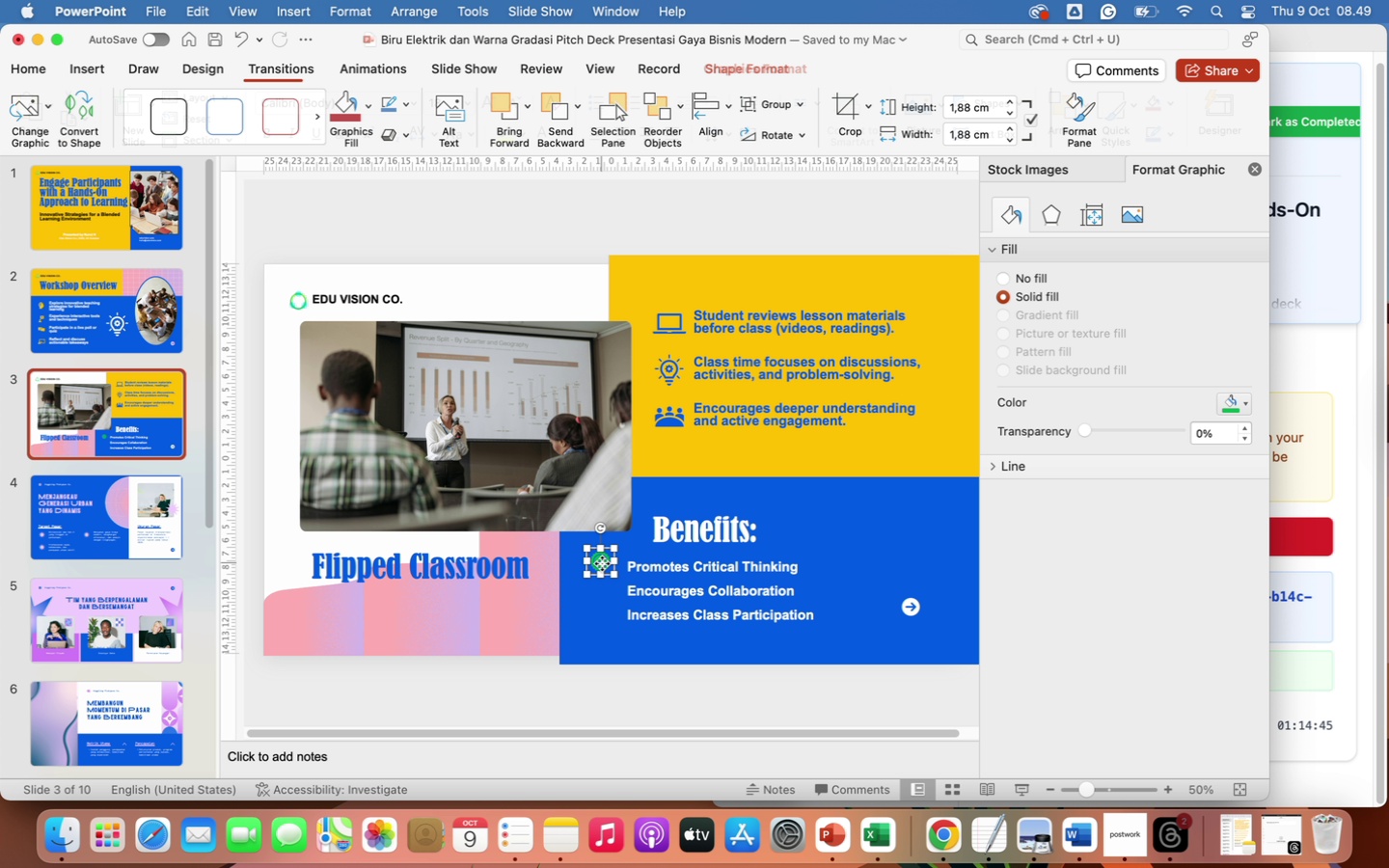 
right_click([602, 561])
 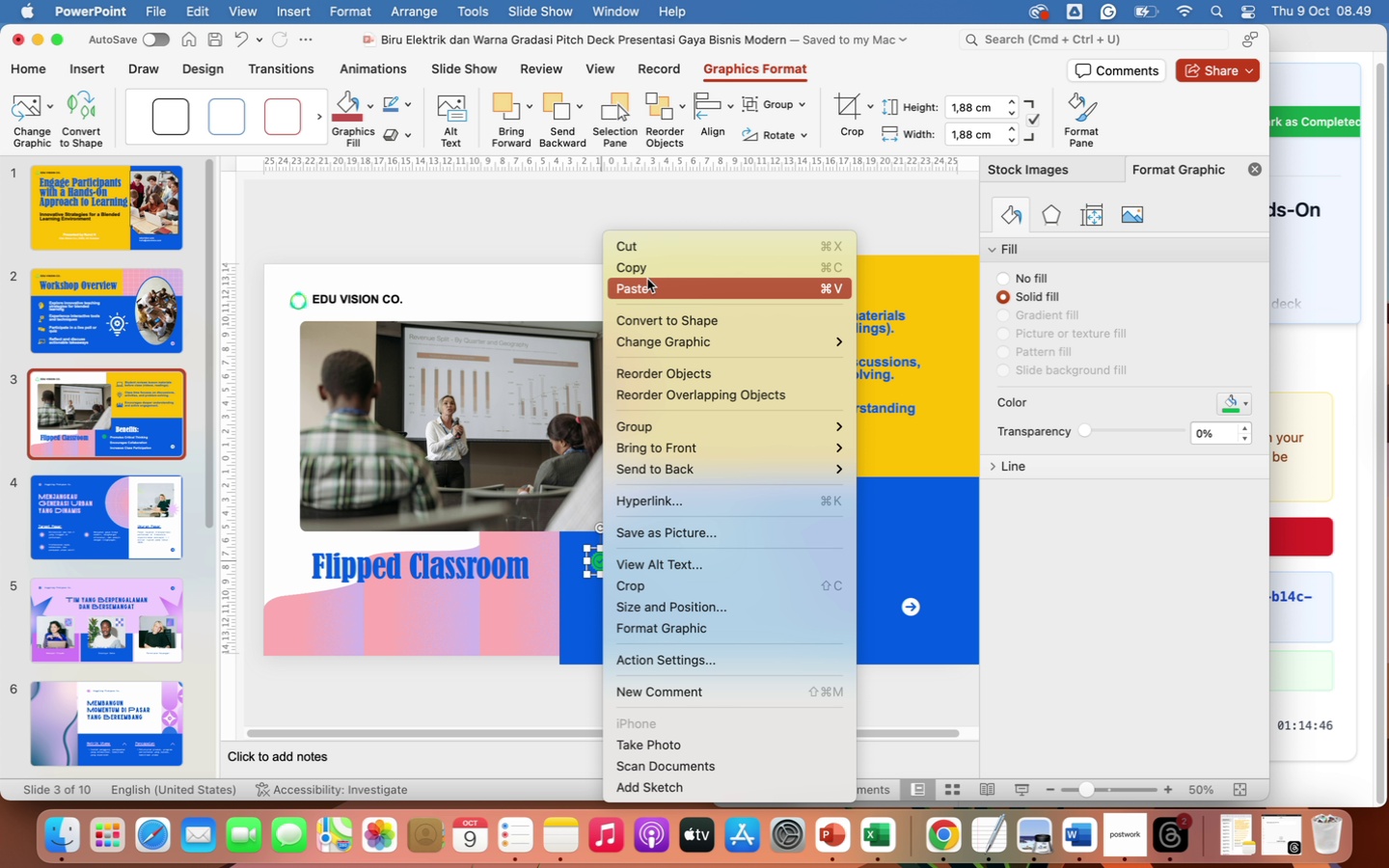 
left_click([645, 267])
 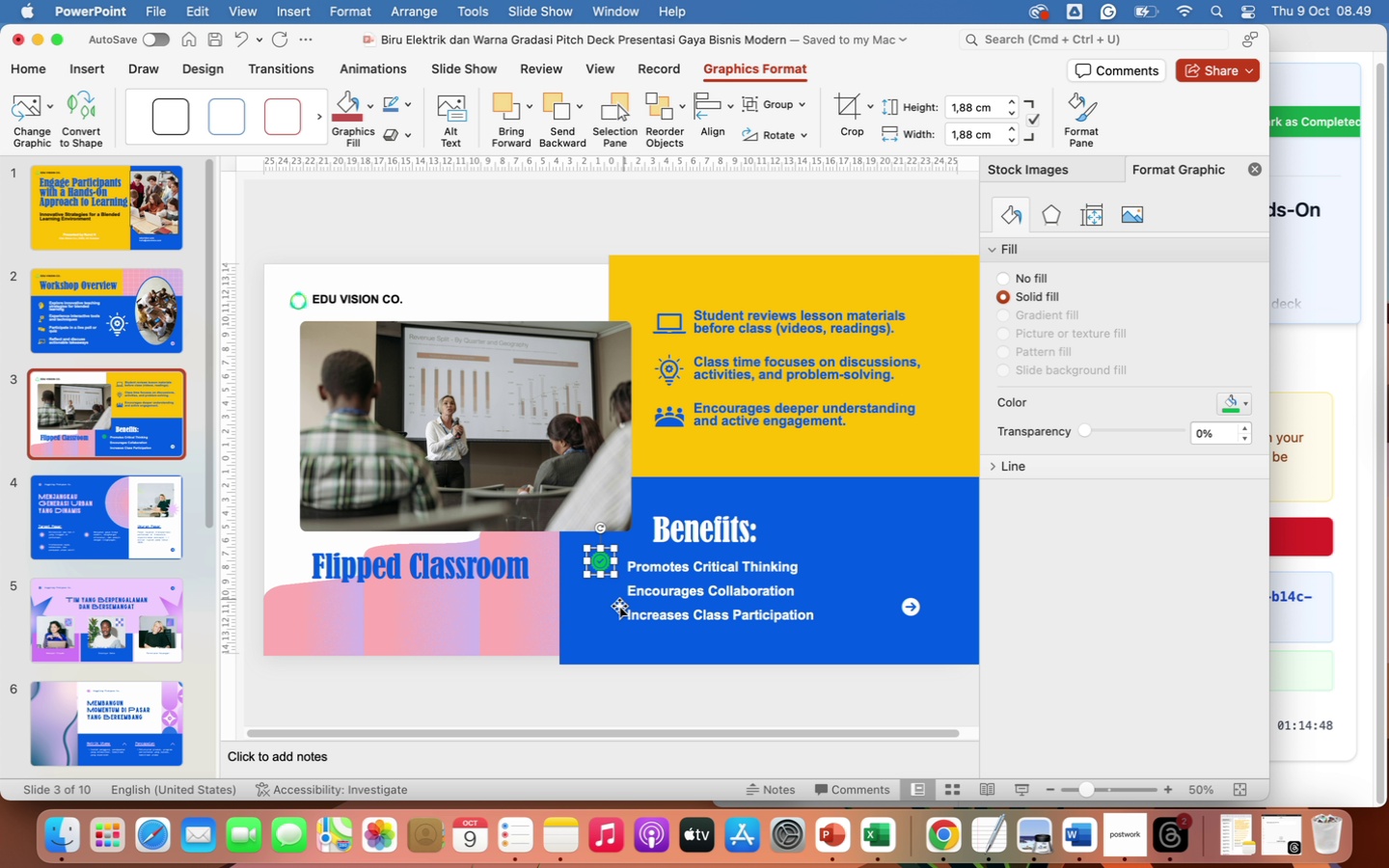 
left_click([610, 606])
 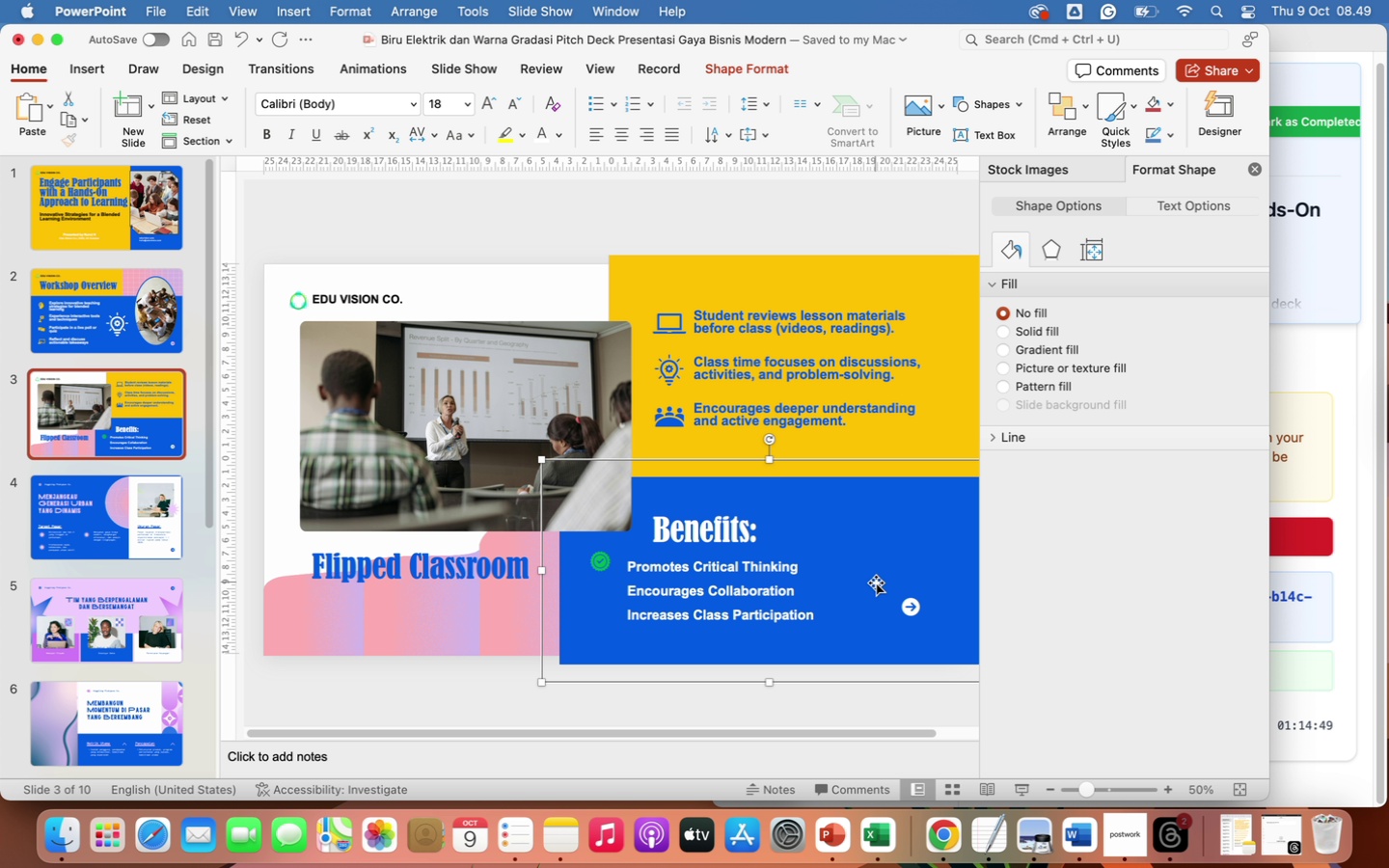 
left_click([882, 564])
 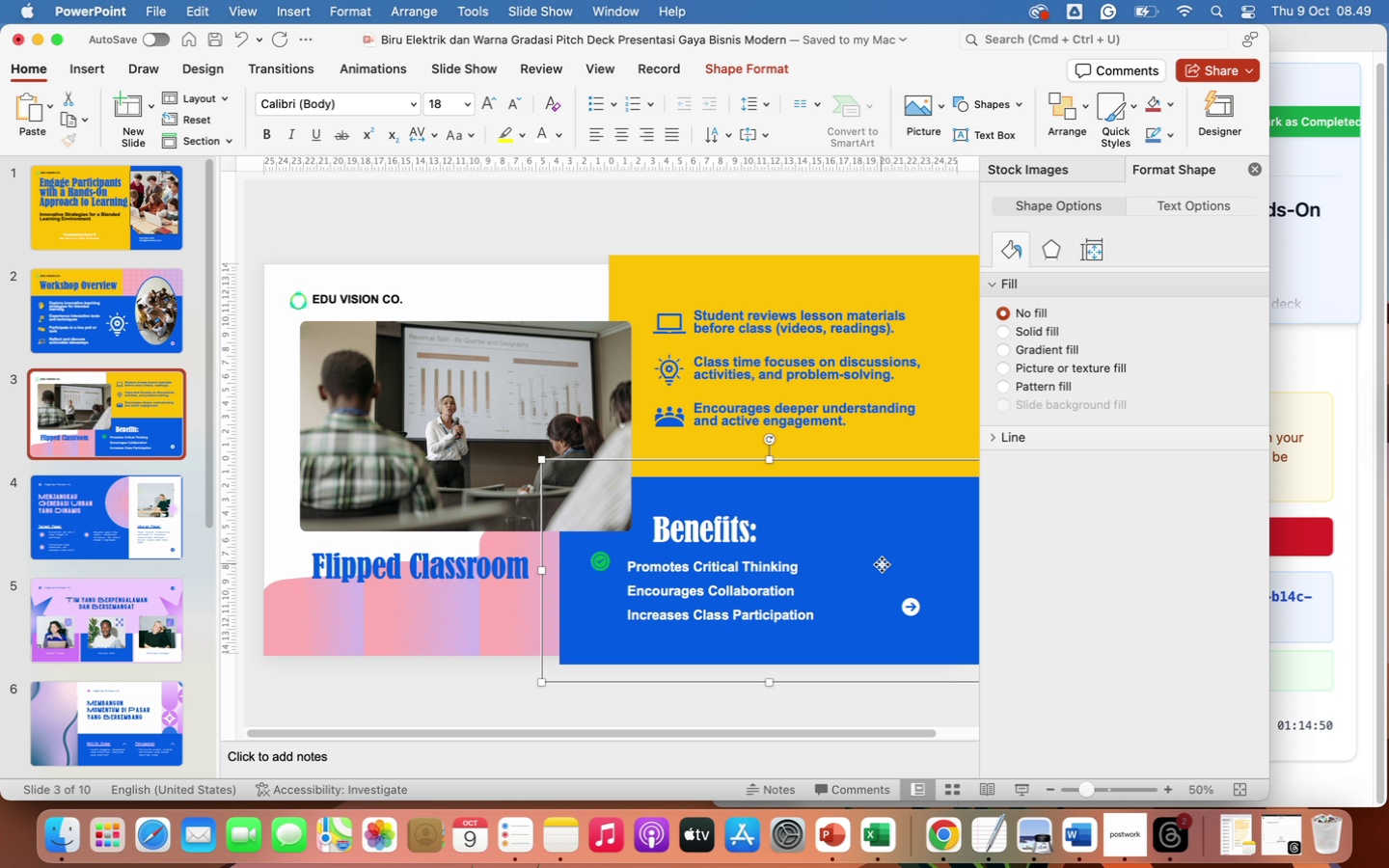 
right_click([882, 564])
 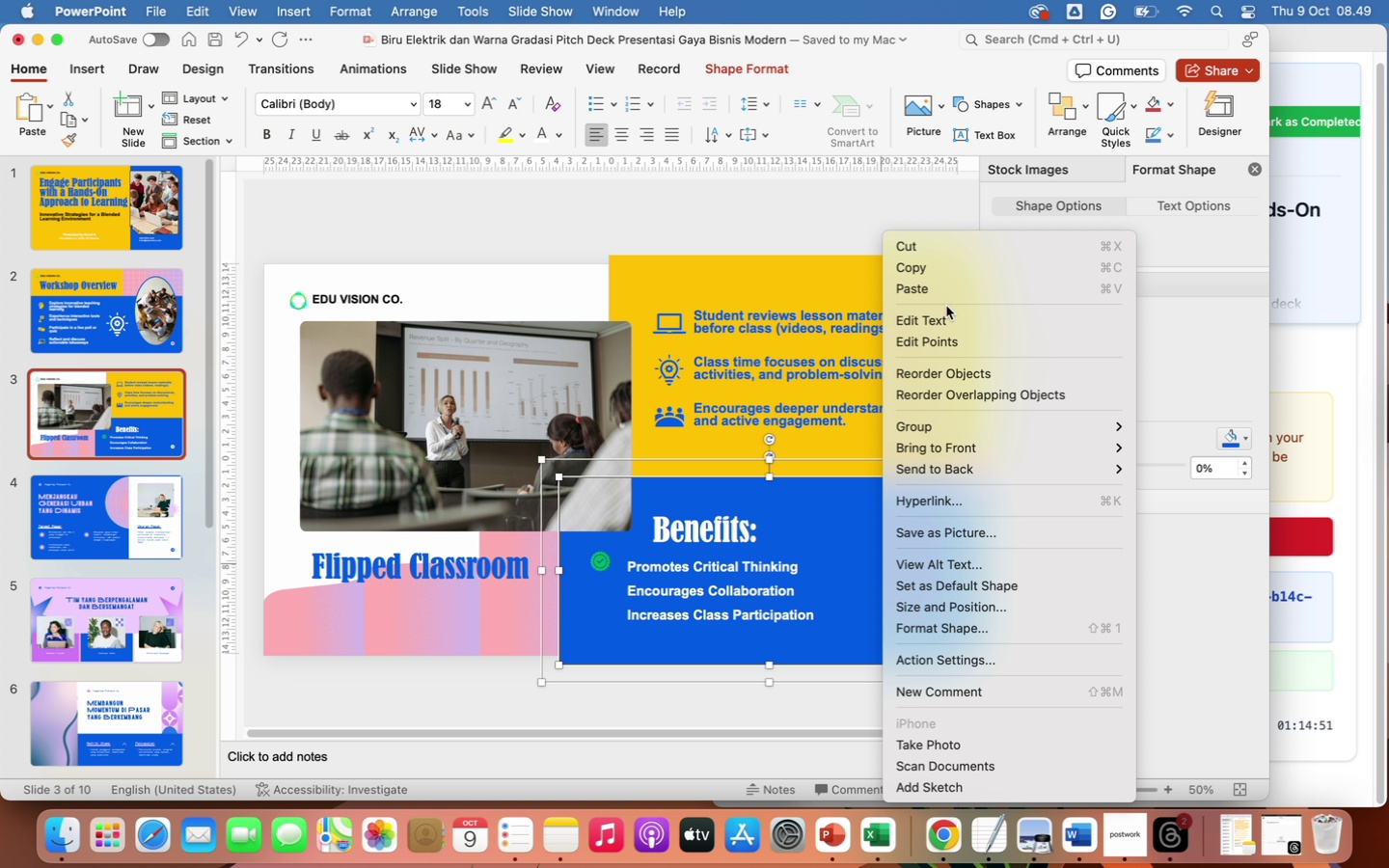 
left_click([940, 294])
 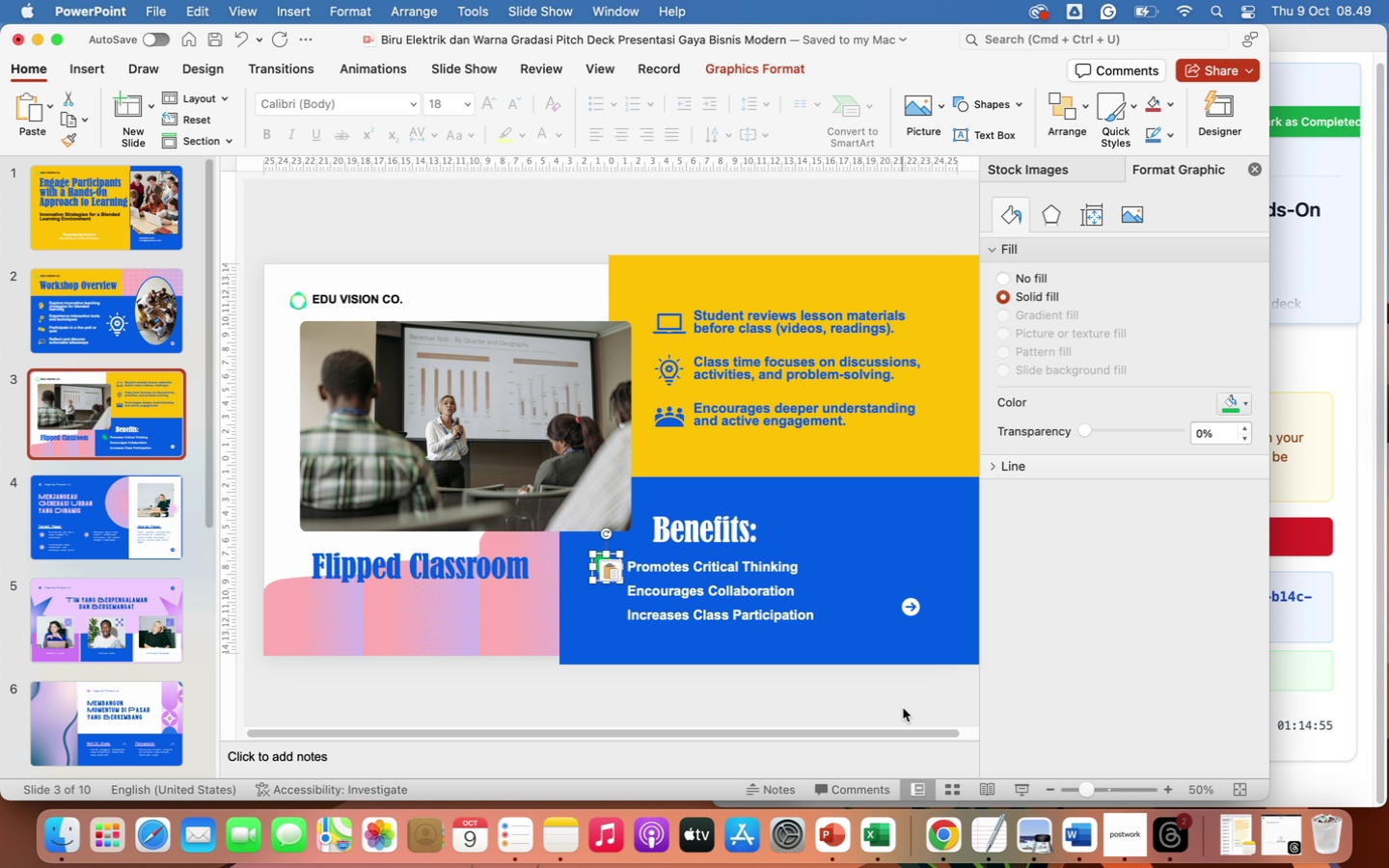 
wait(5.75)
 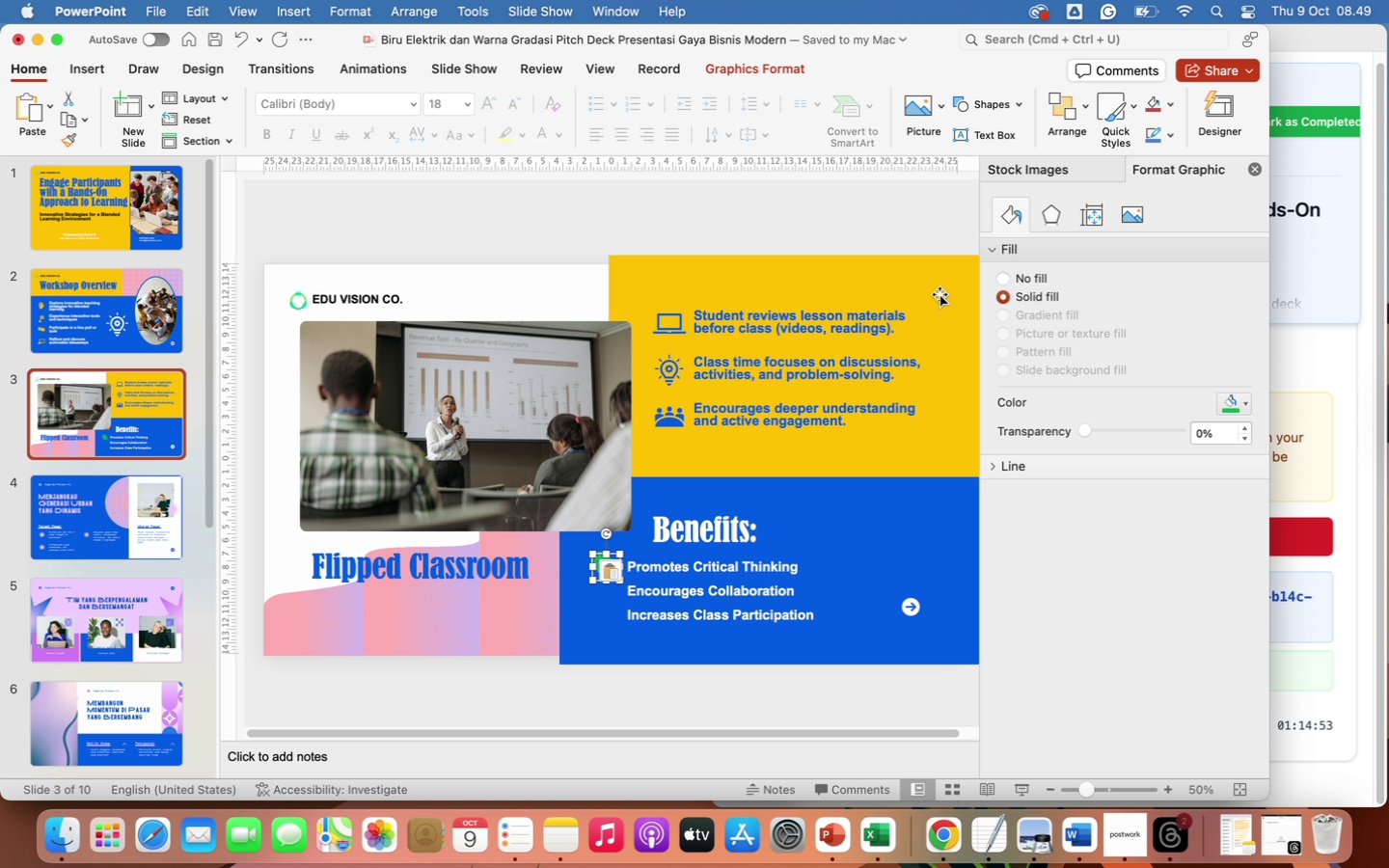 
left_click([530, 692])
 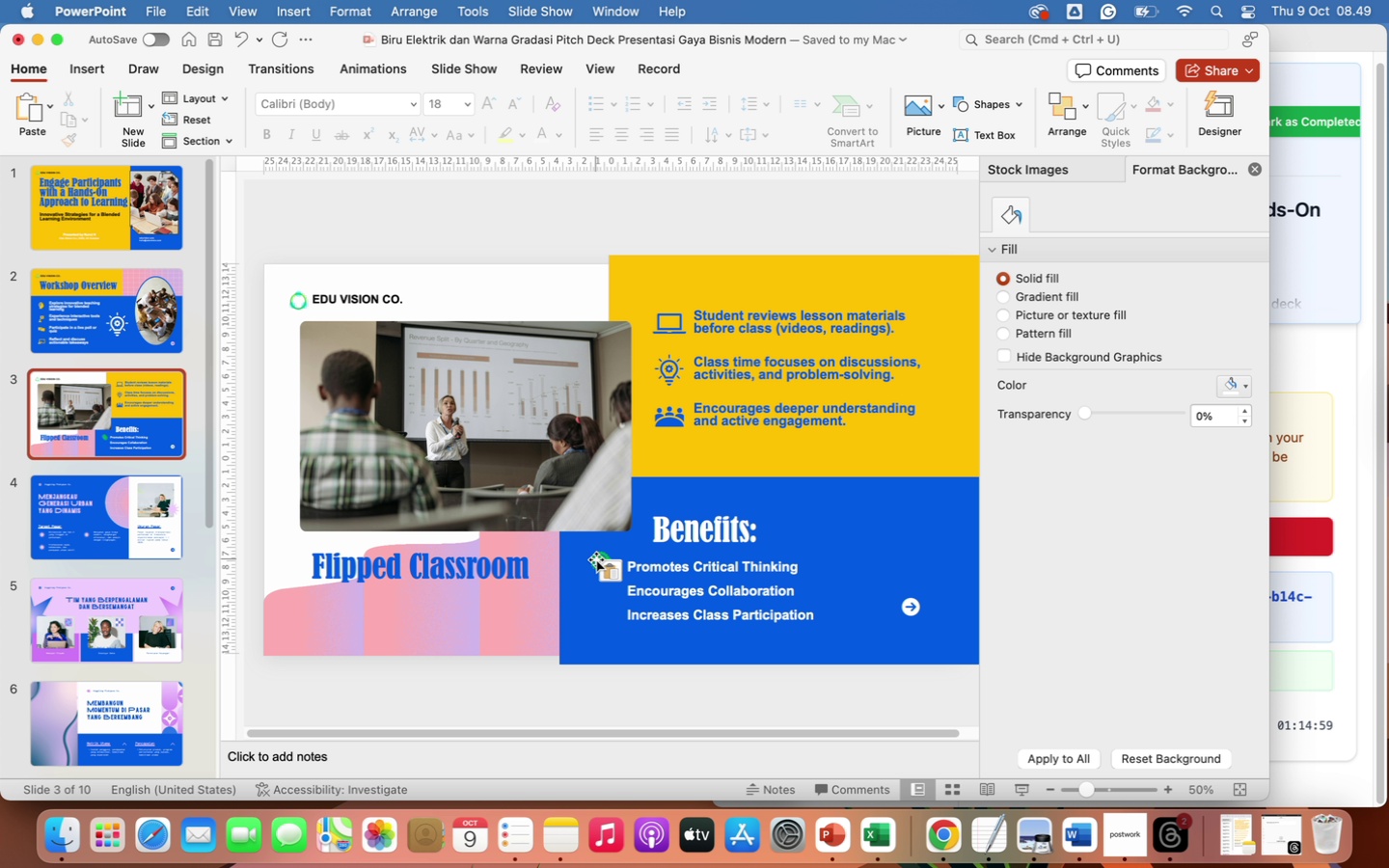 
left_click_drag(start_coordinate=[596, 560], to_coordinate=[591, 610])
 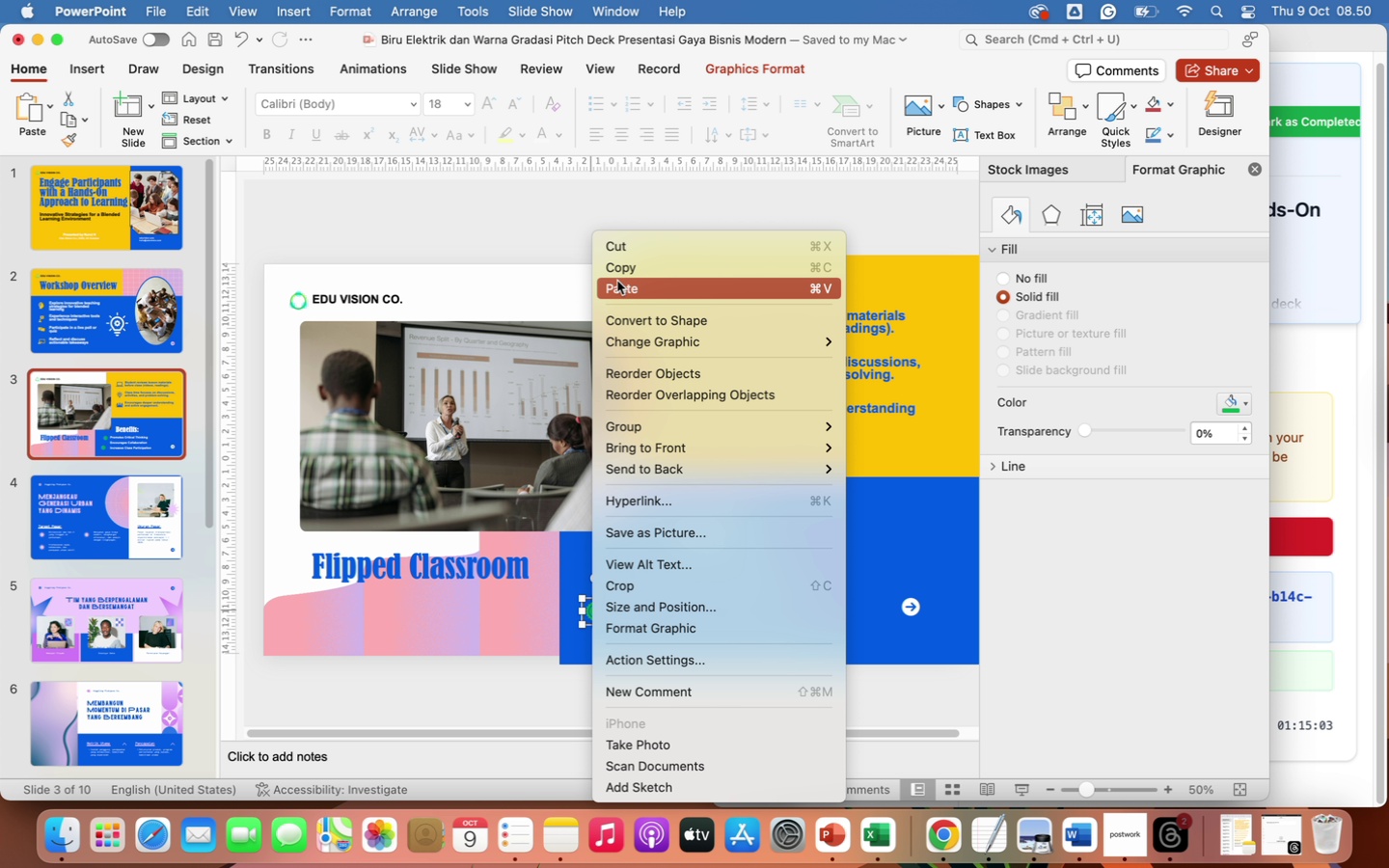 
left_click([624, 293])
 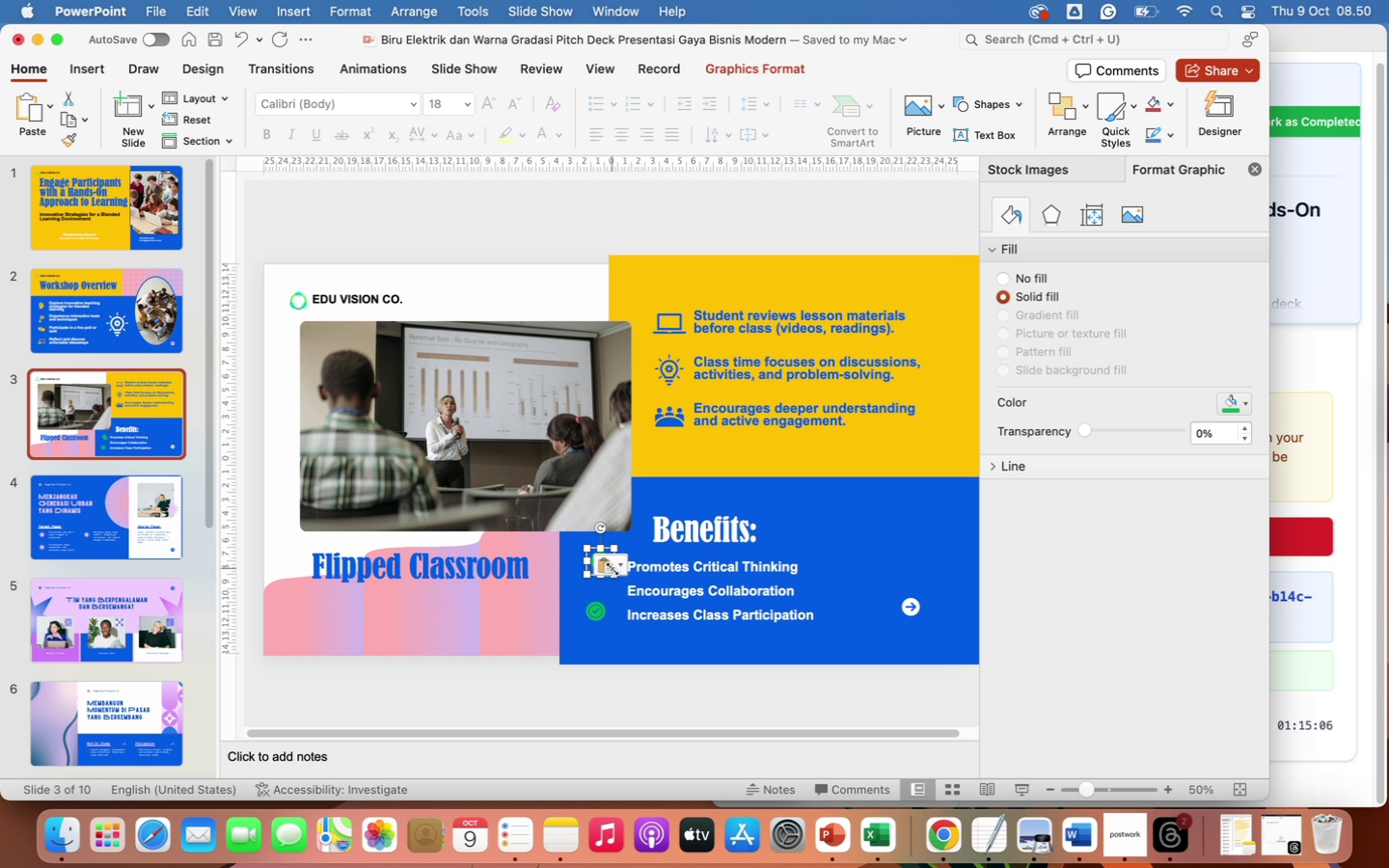 
left_click([626, 690])
 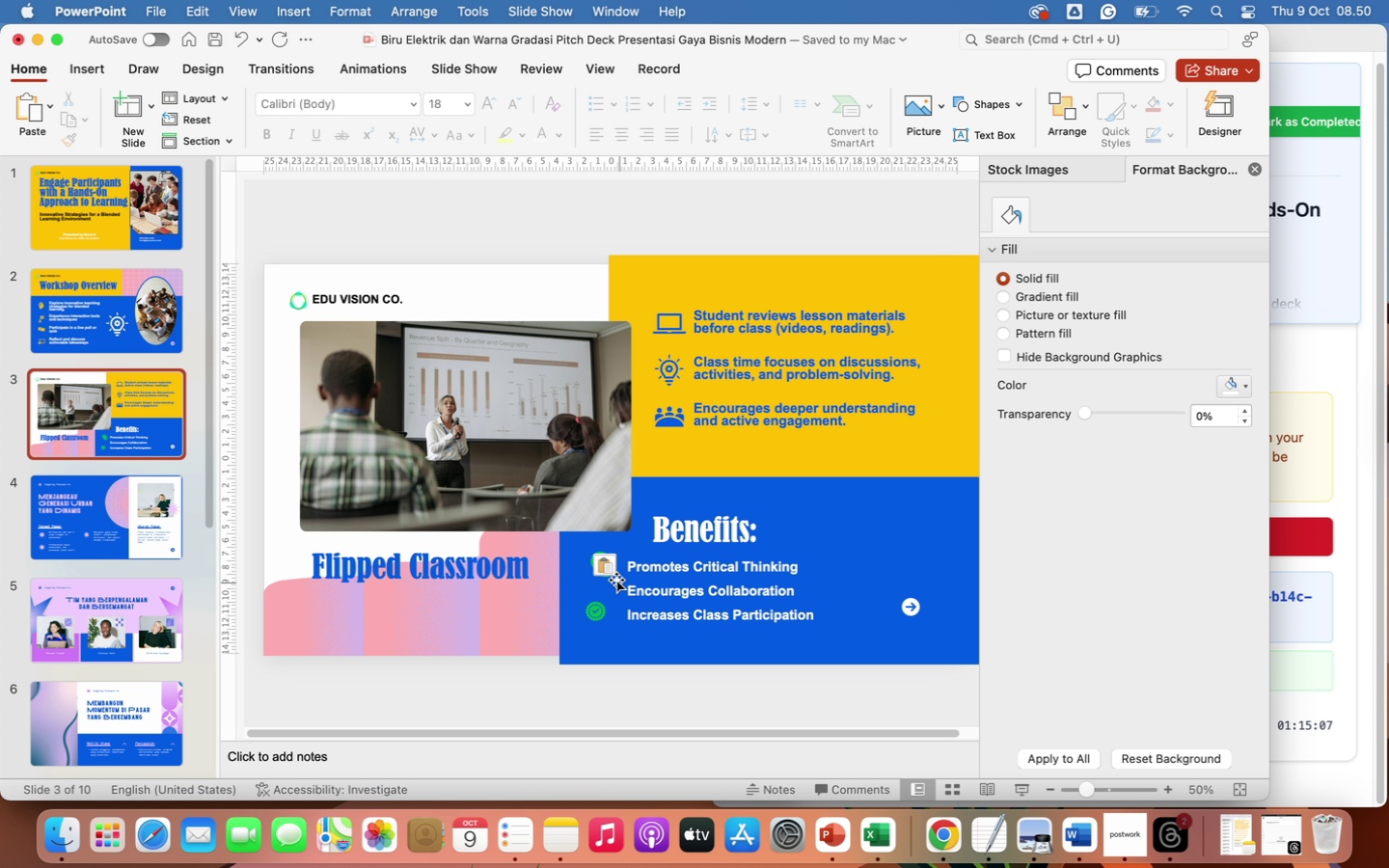 
left_click([604, 564])
 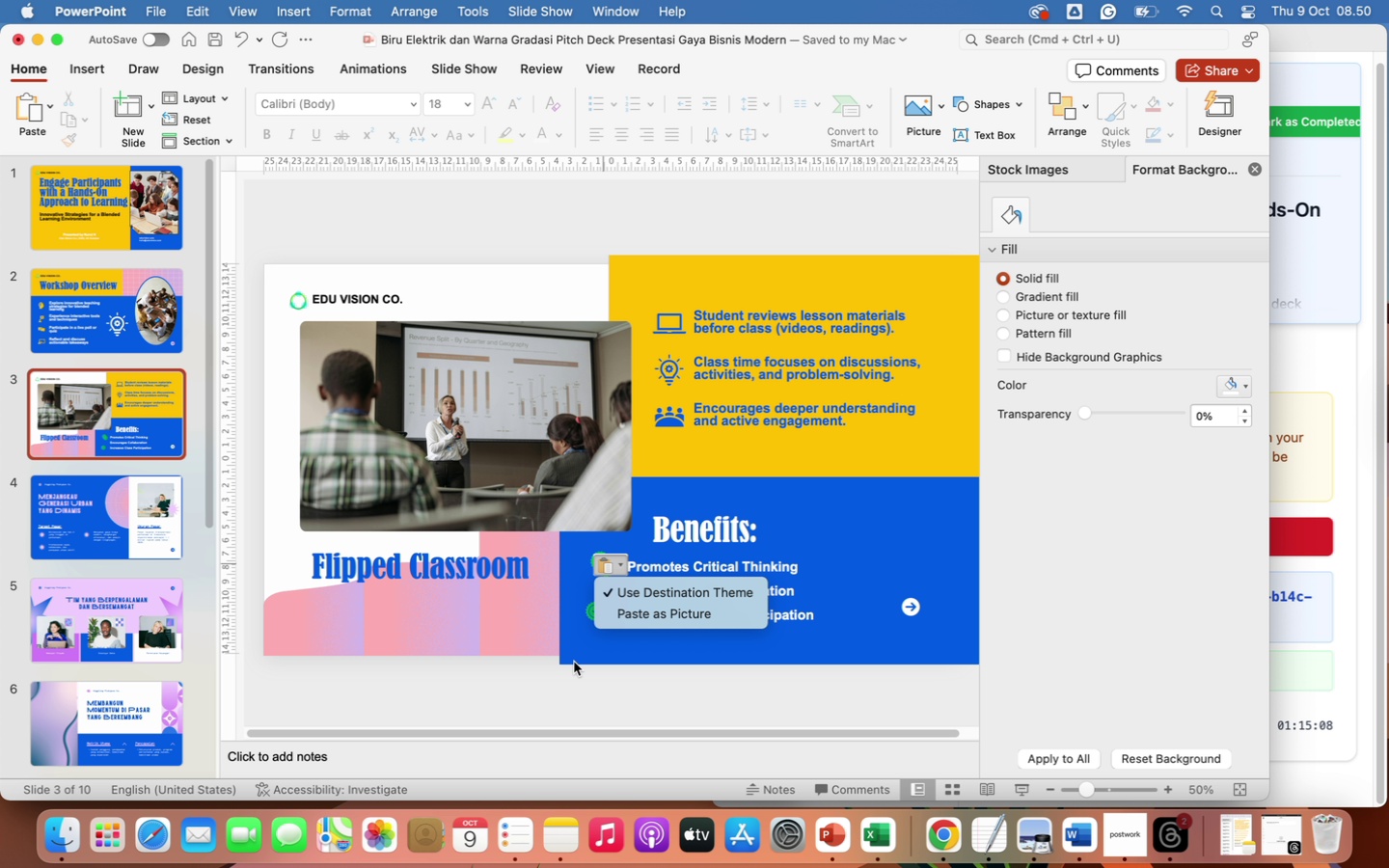 
left_click([556, 691])
 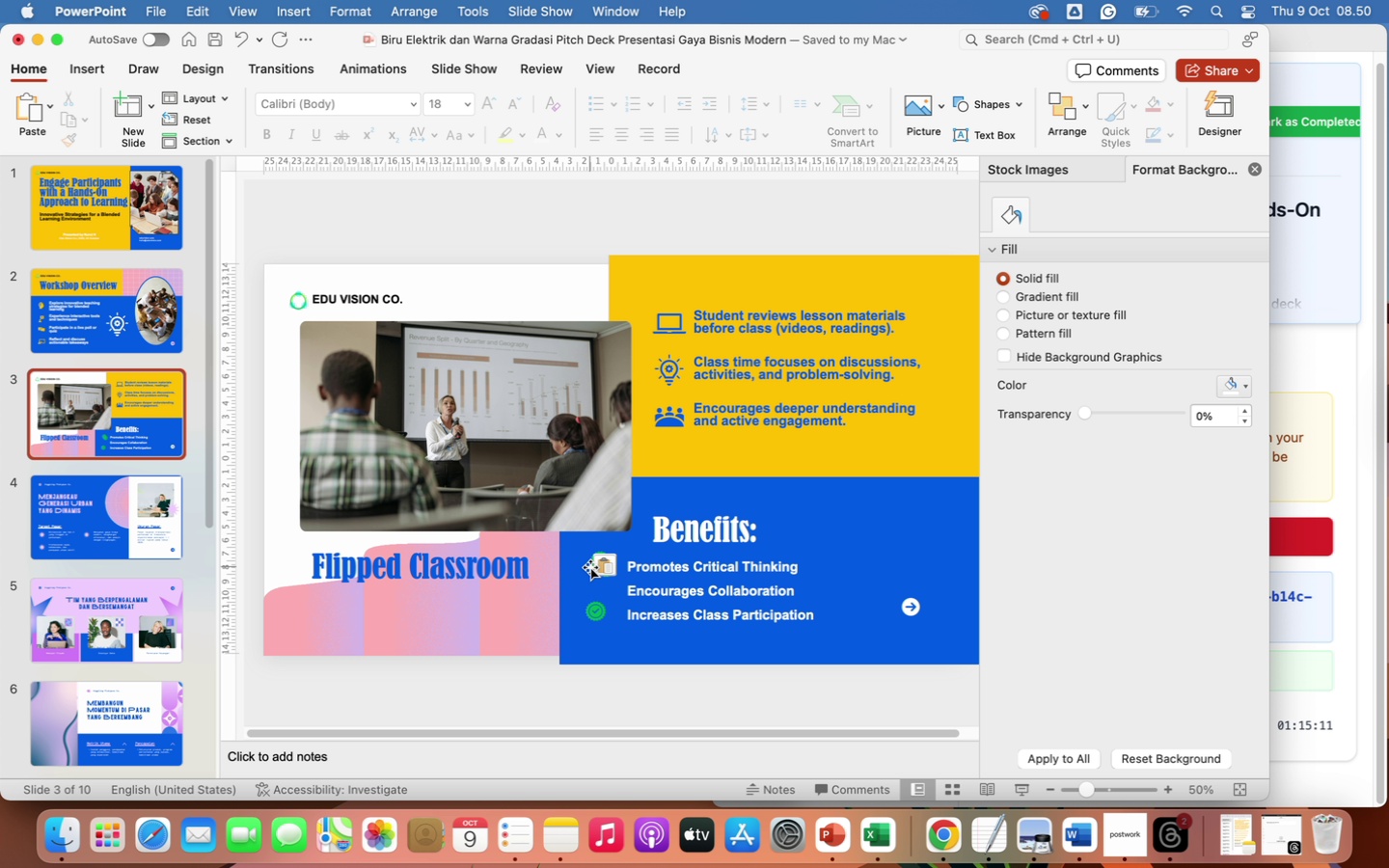 
left_click_drag(start_coordinate=[591, 563], to_coordinate=[597, 592])
 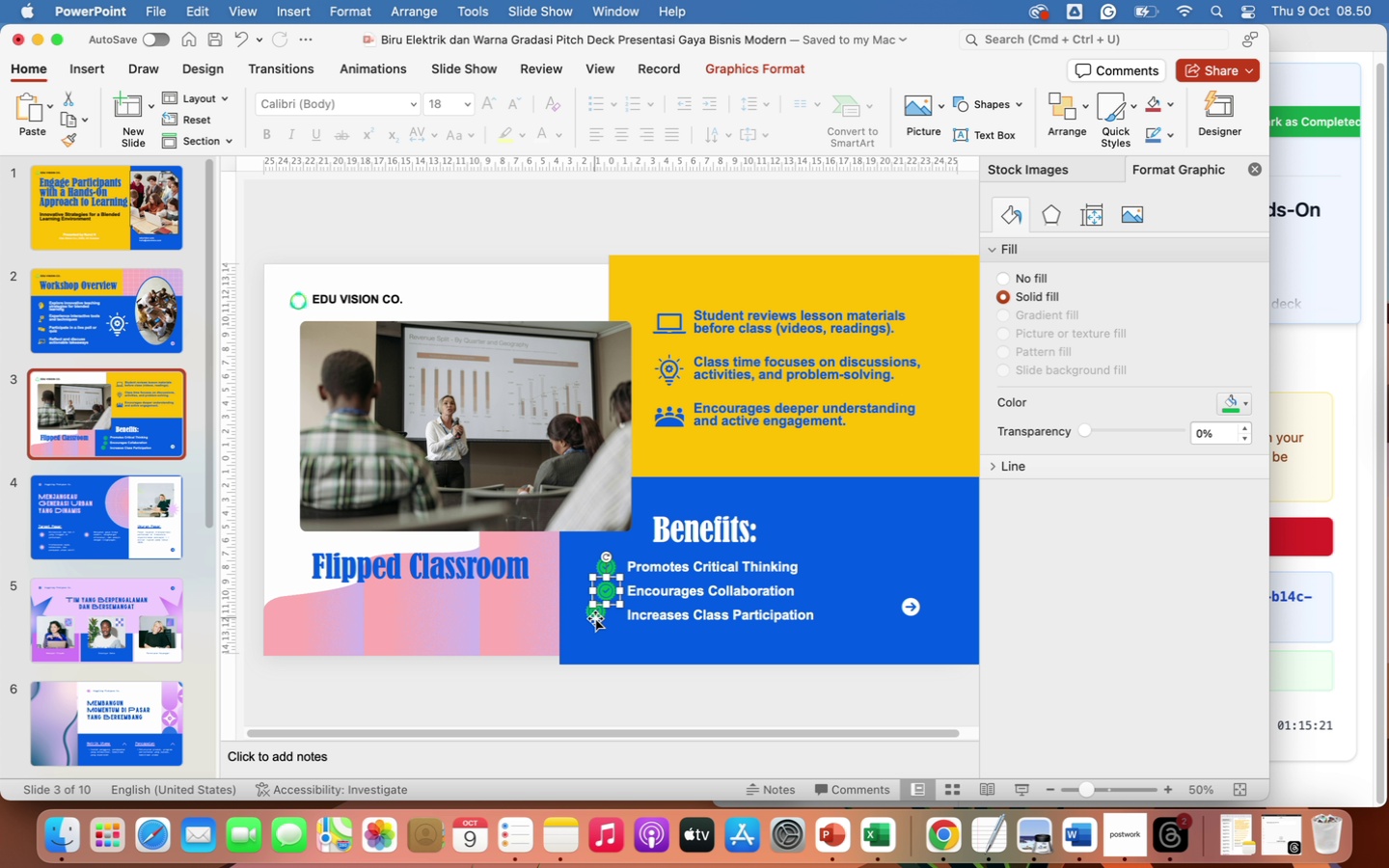 
left_click_drag(start_coordinate=[595, 618], to_coordinate=[605, 621])
 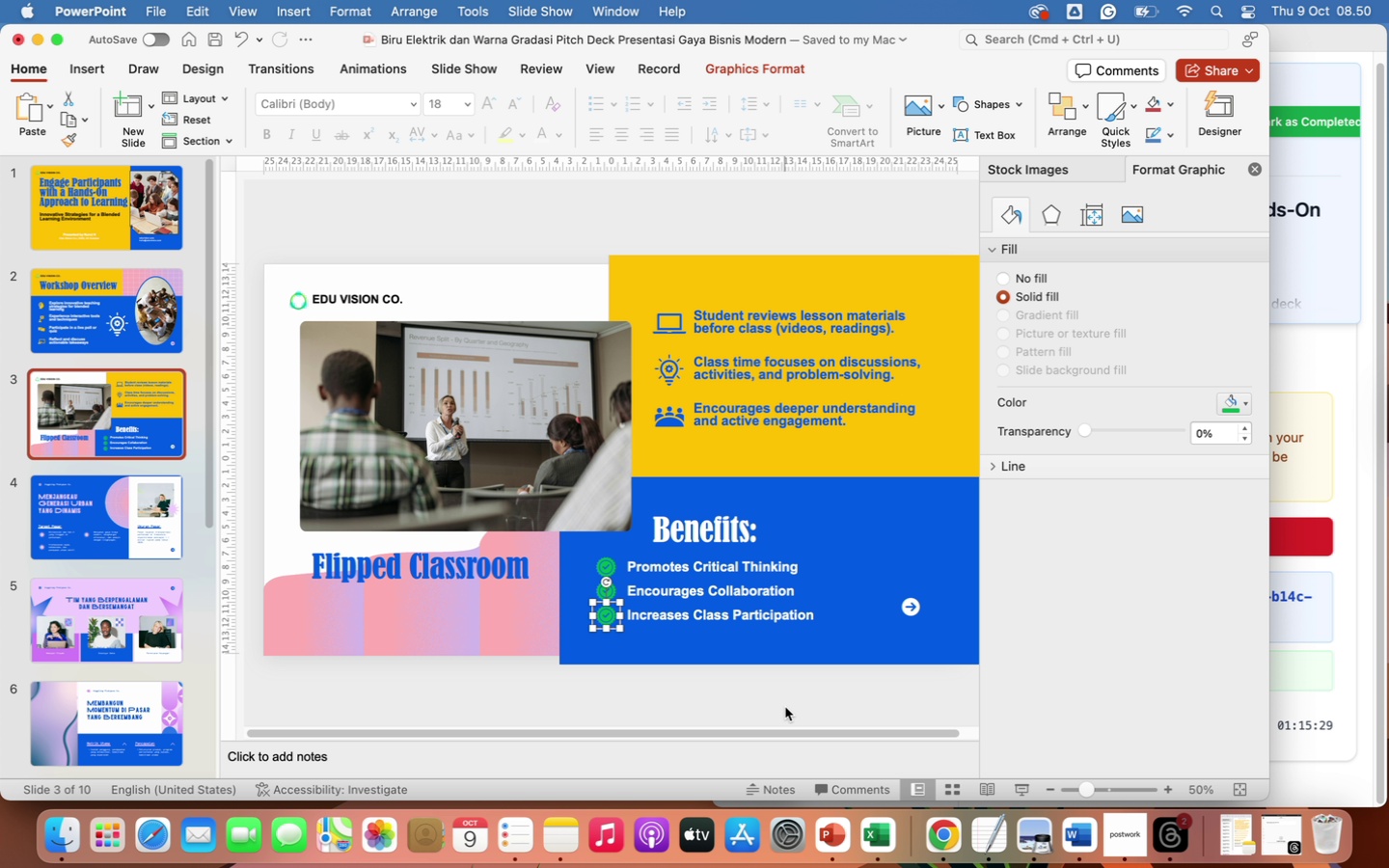 
left_click([806, 718])
 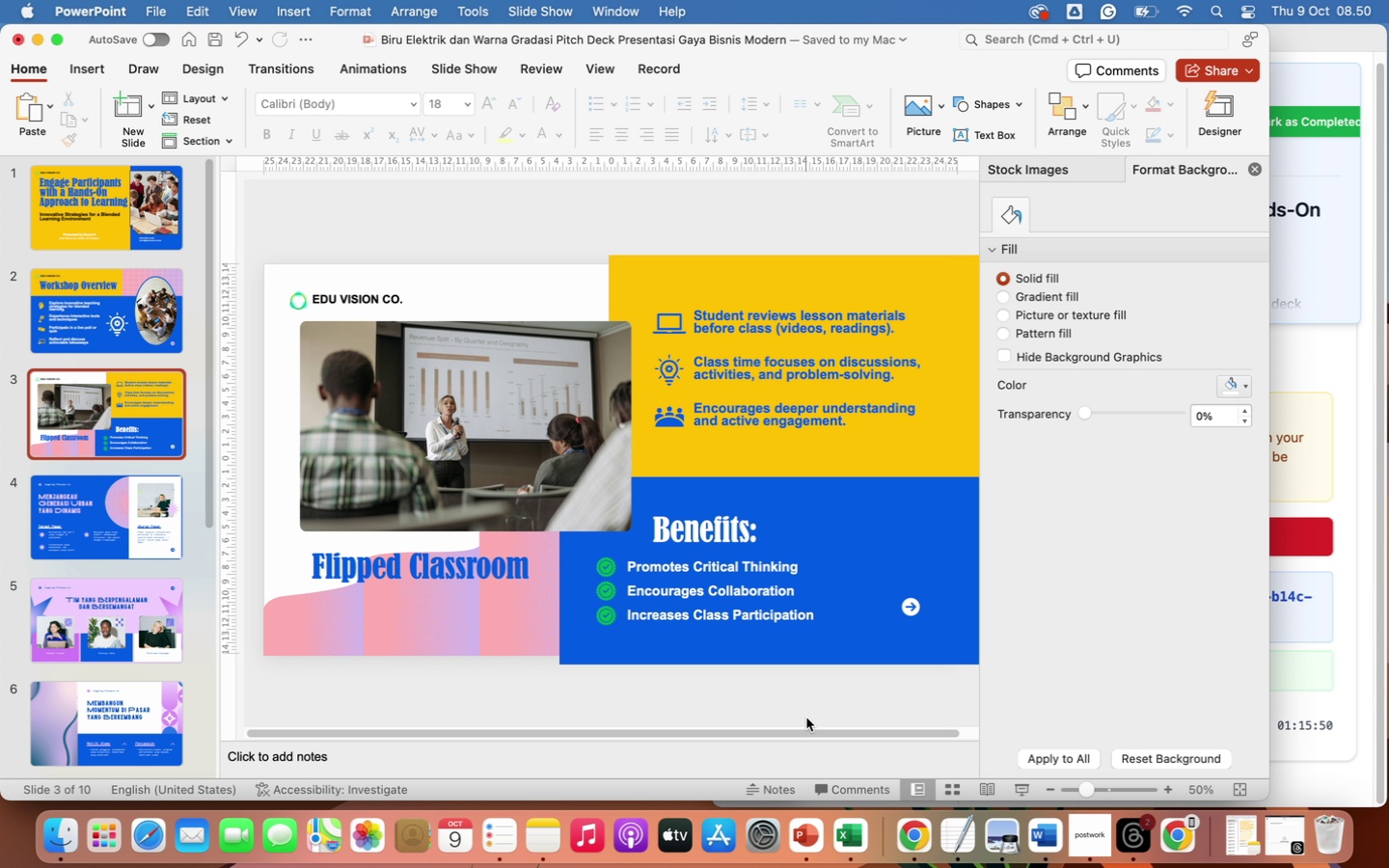 
wait(25.12)
 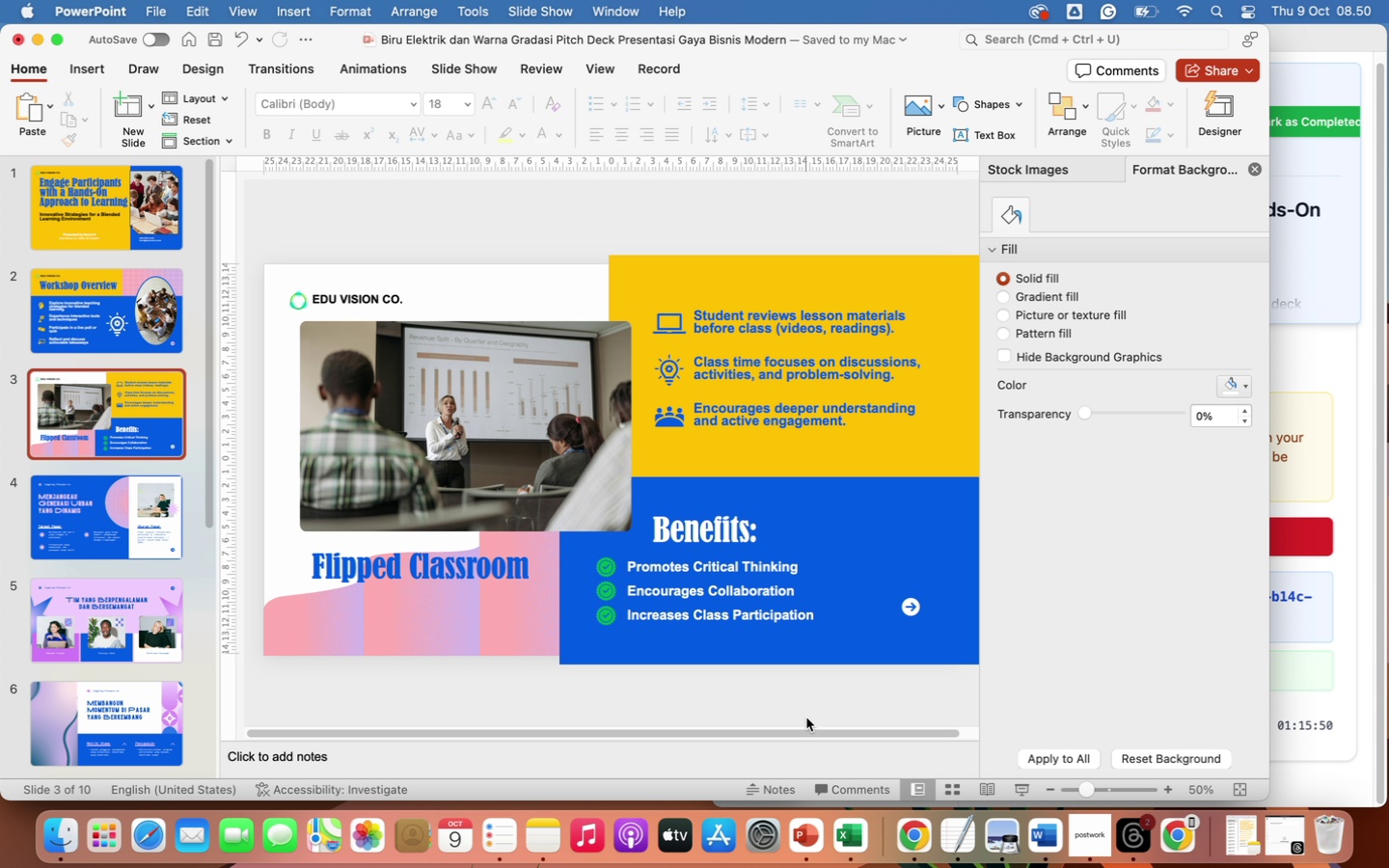 
left_click([748, 695])
 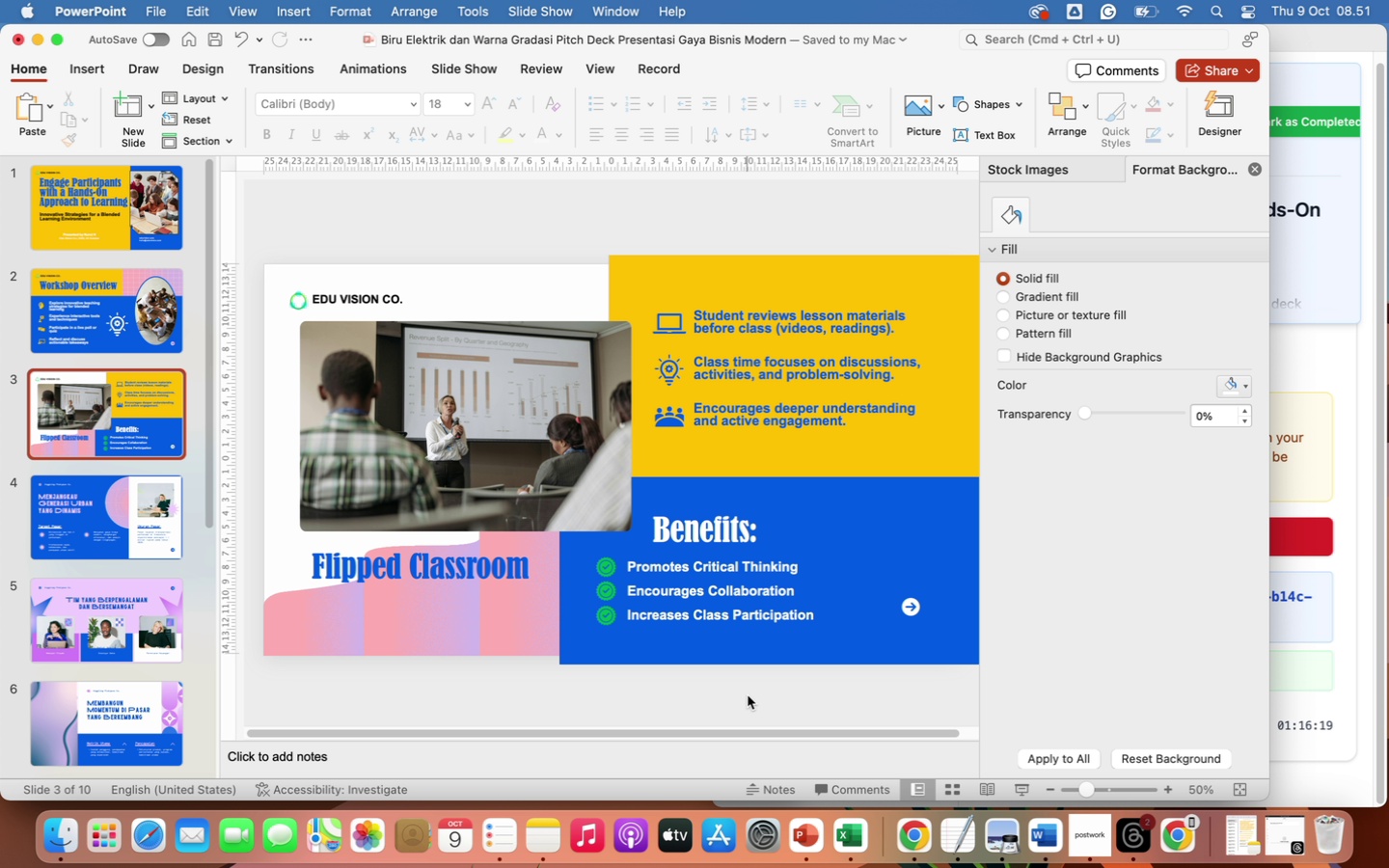 
wait(29.51)
 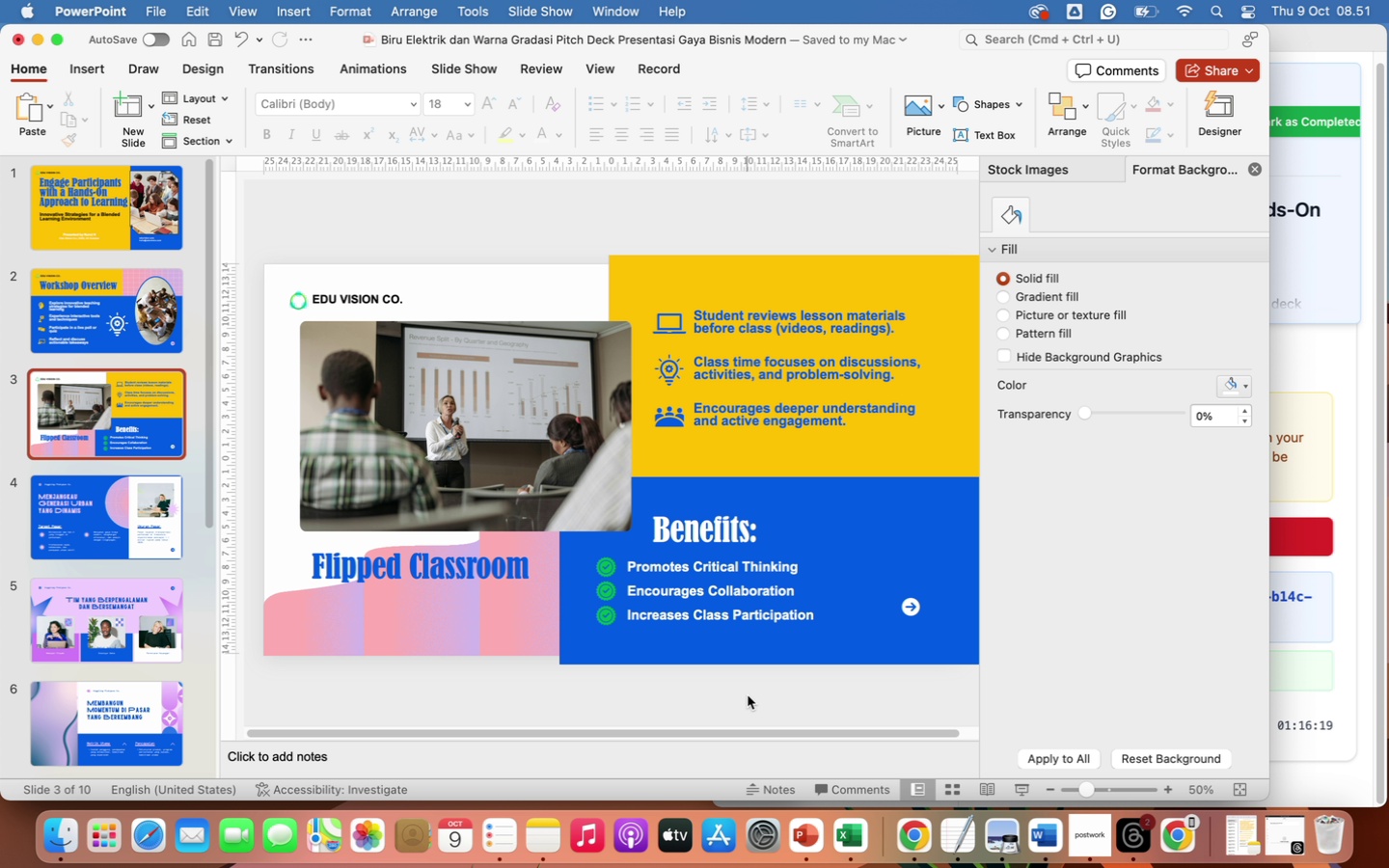 
left_click([68, 524])
 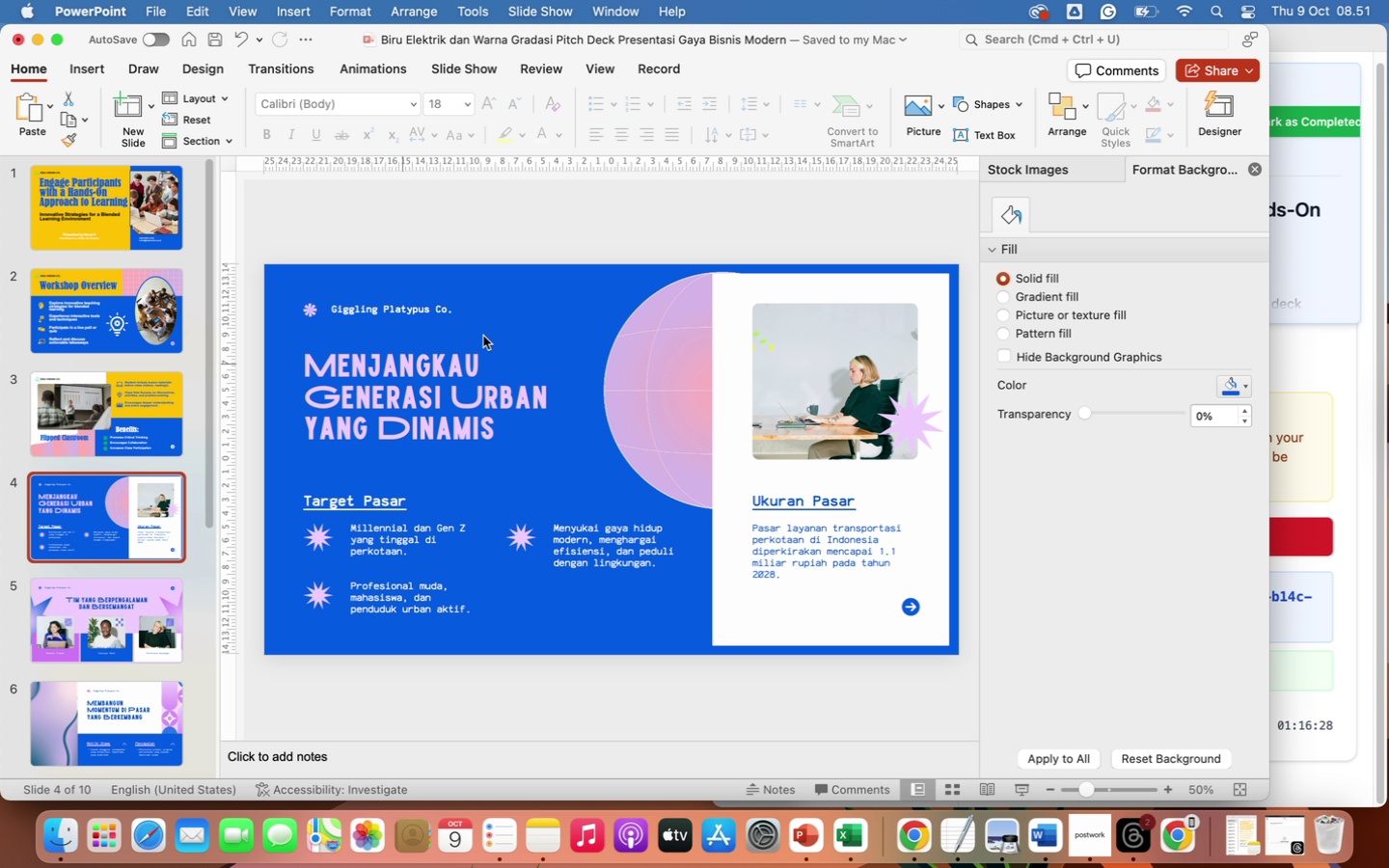 
wait(5.23)
 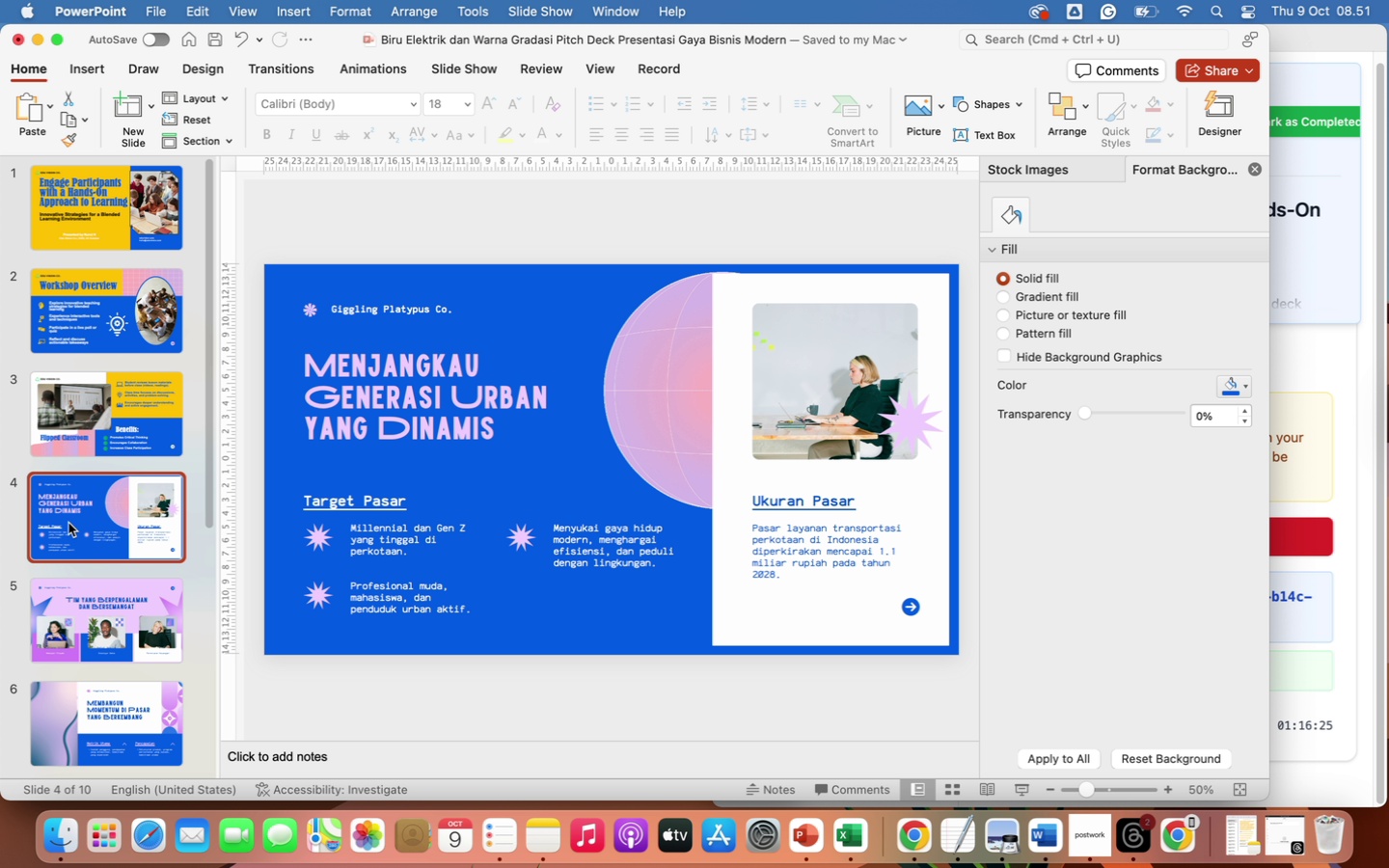 
left_click([642, 375])
 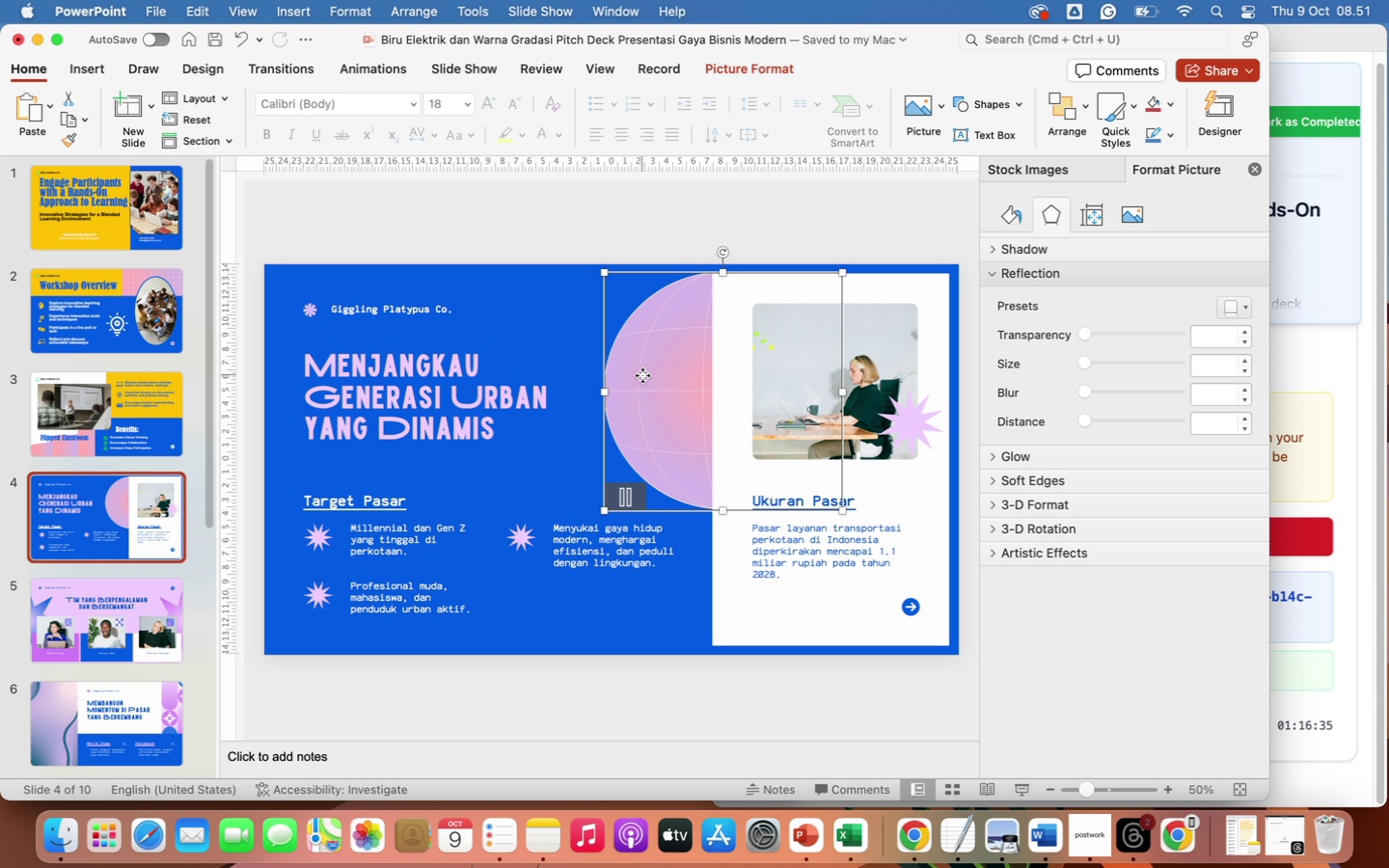 
wait(7.71)
 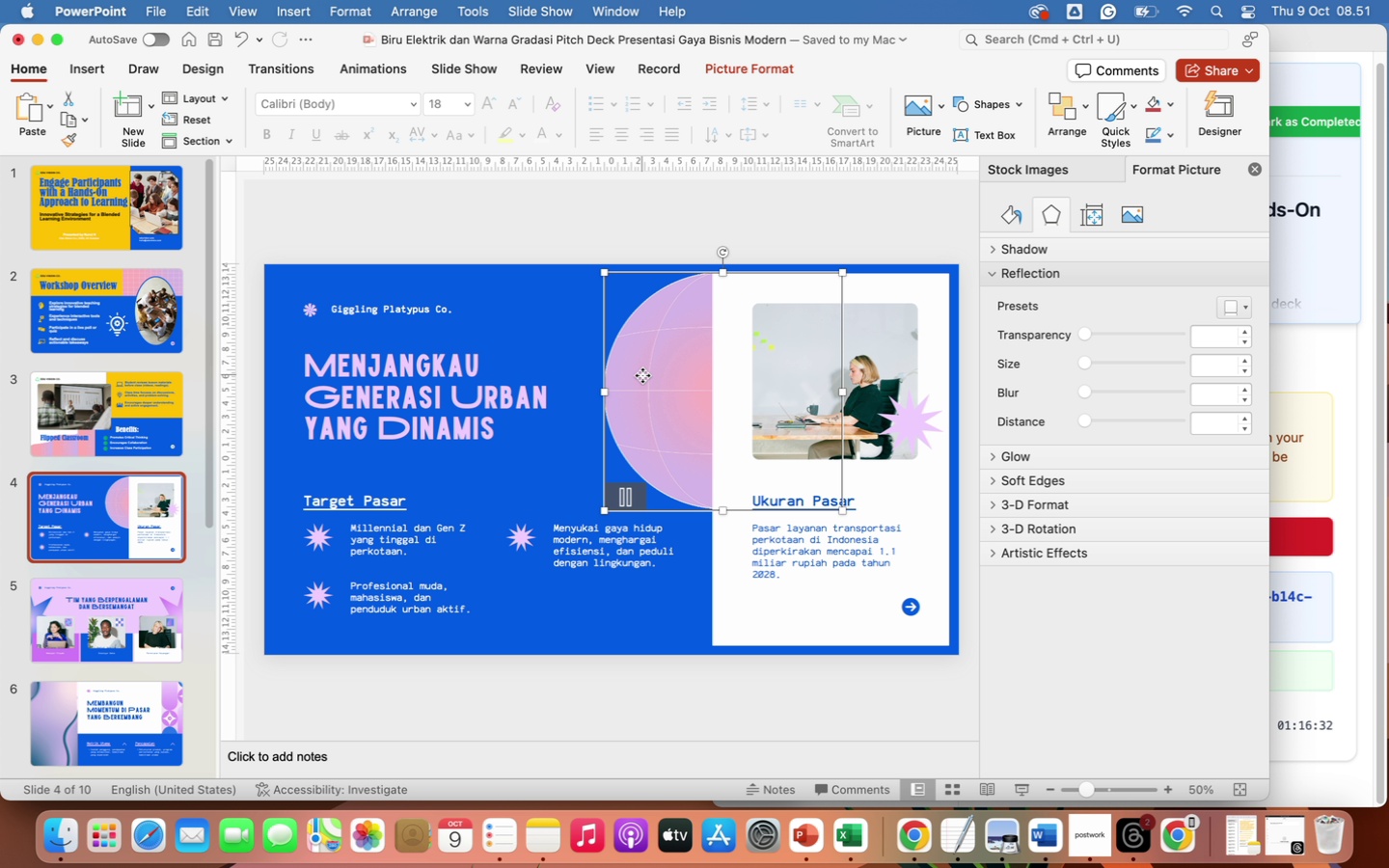 
left_click([106, 438])
 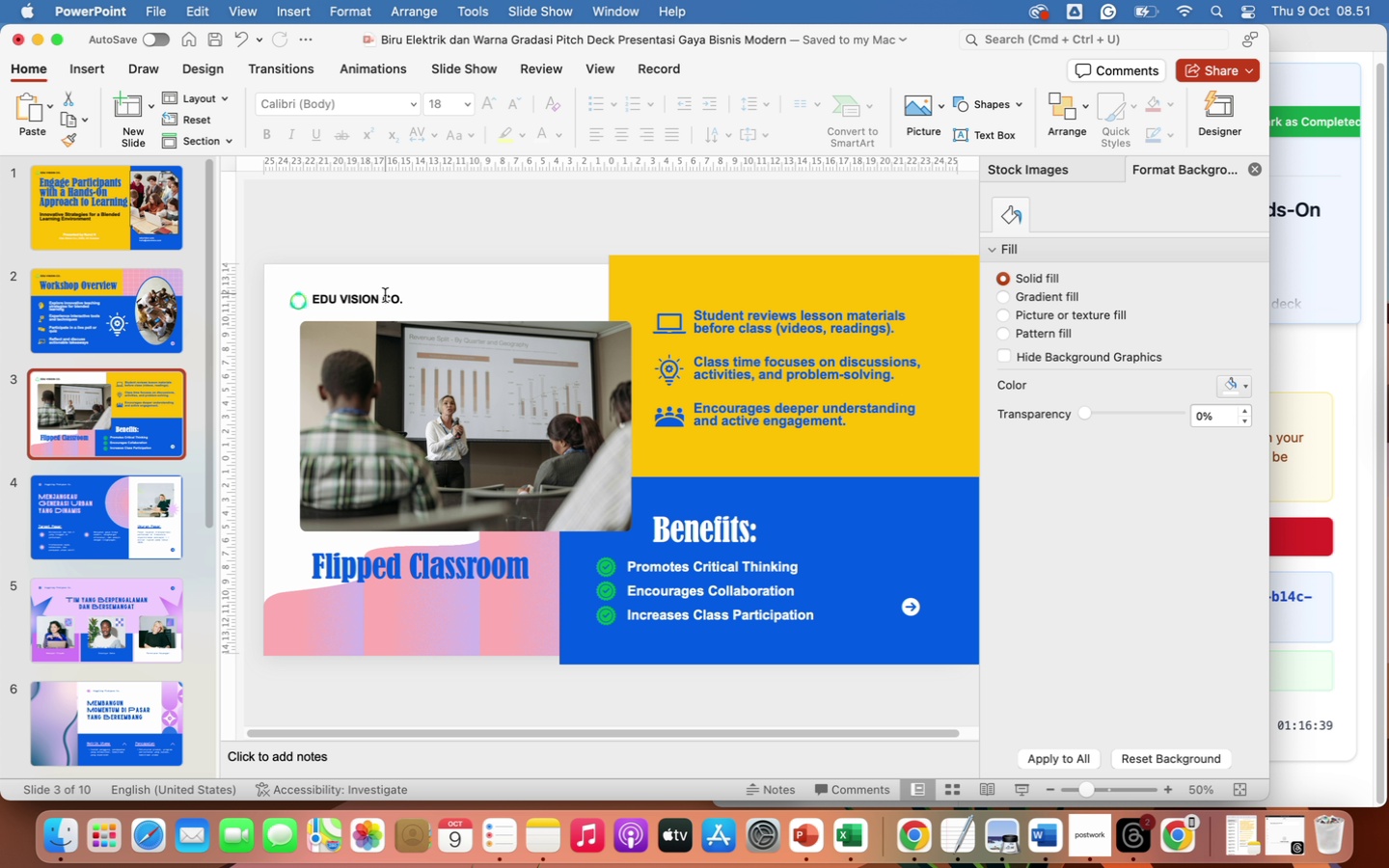 
left_click([373, 298])
 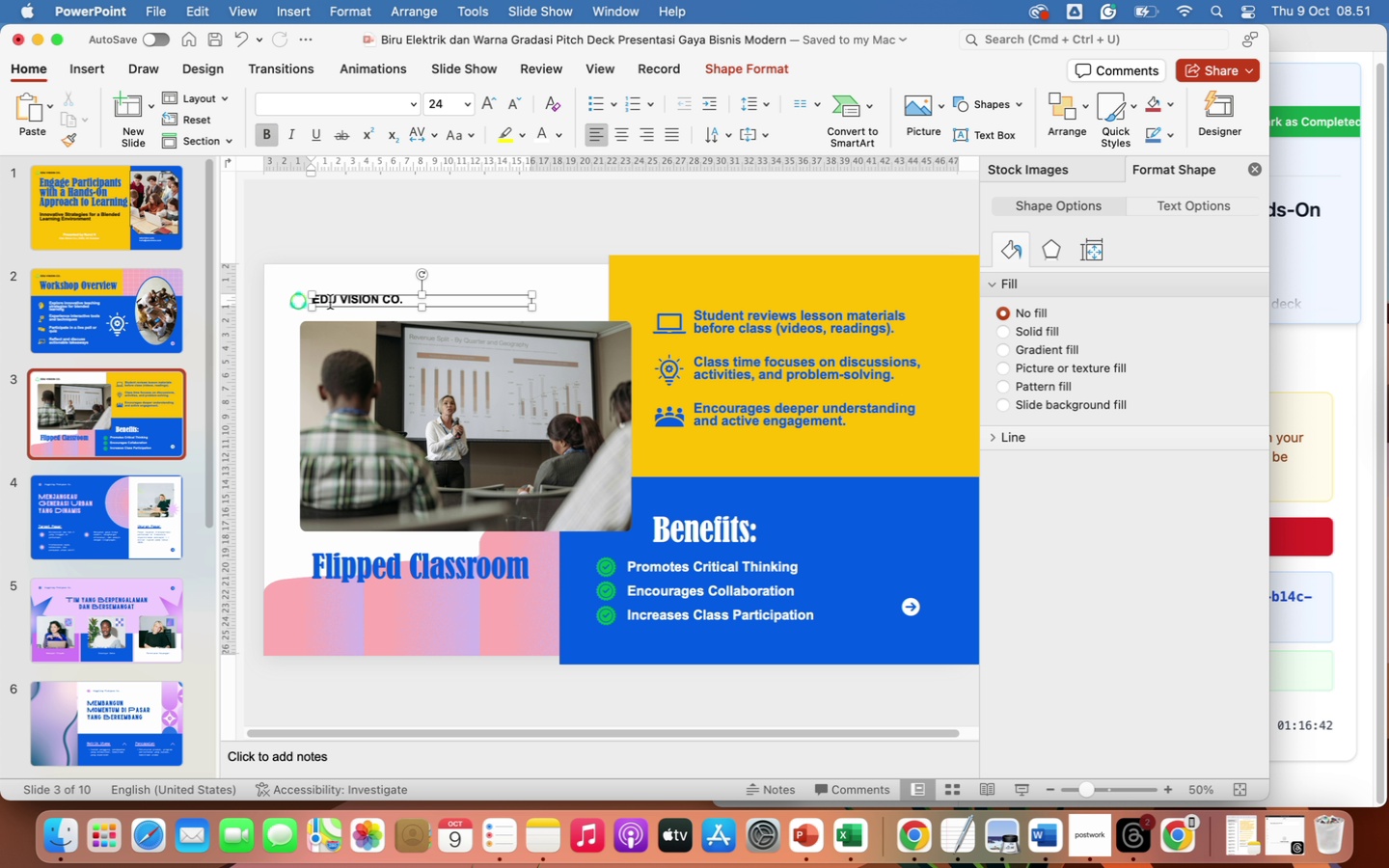 
hold_key(key=ShiftLeft, duration=1.46)
left_click([302, 300])
 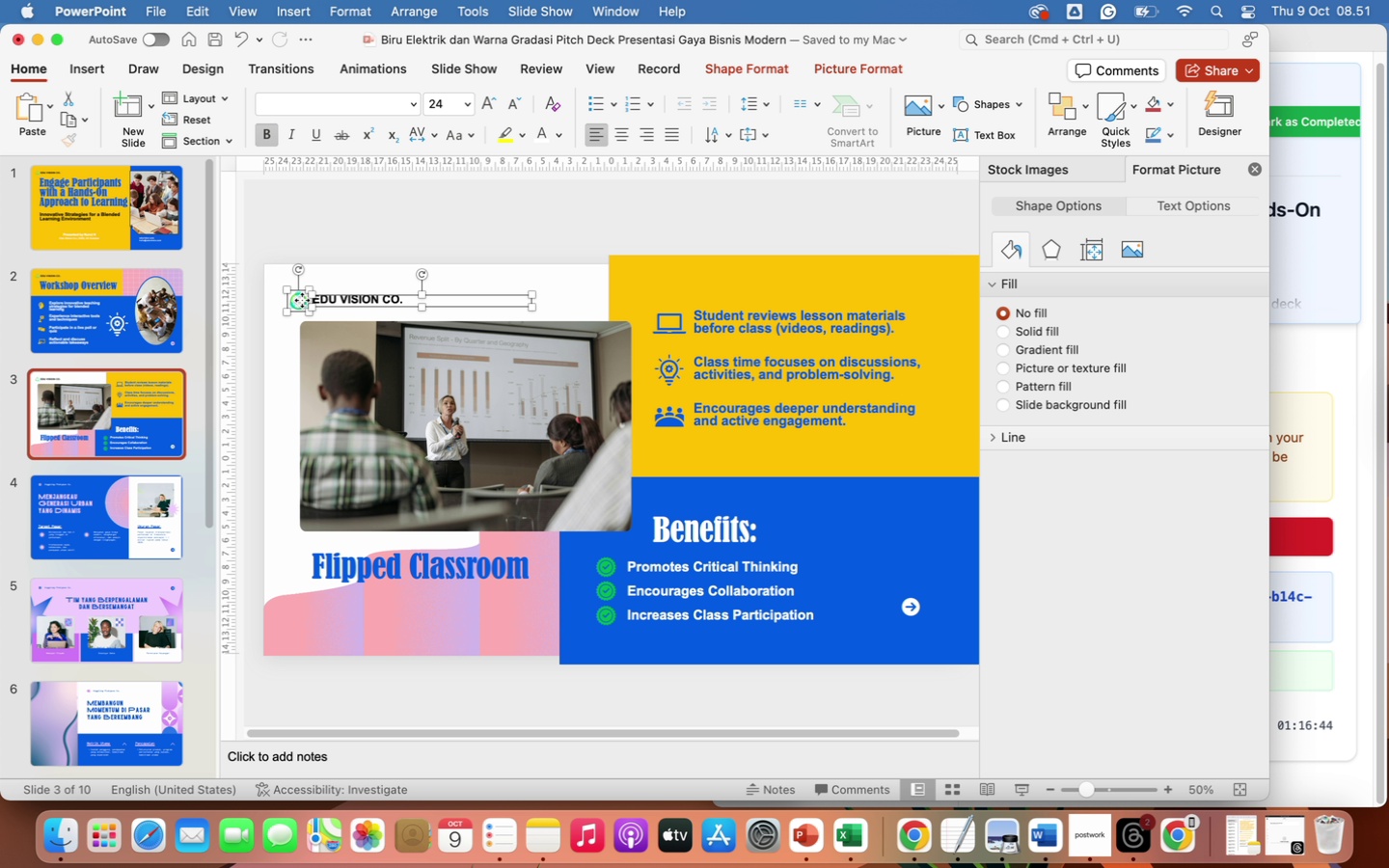 
right_click([302, 300])
 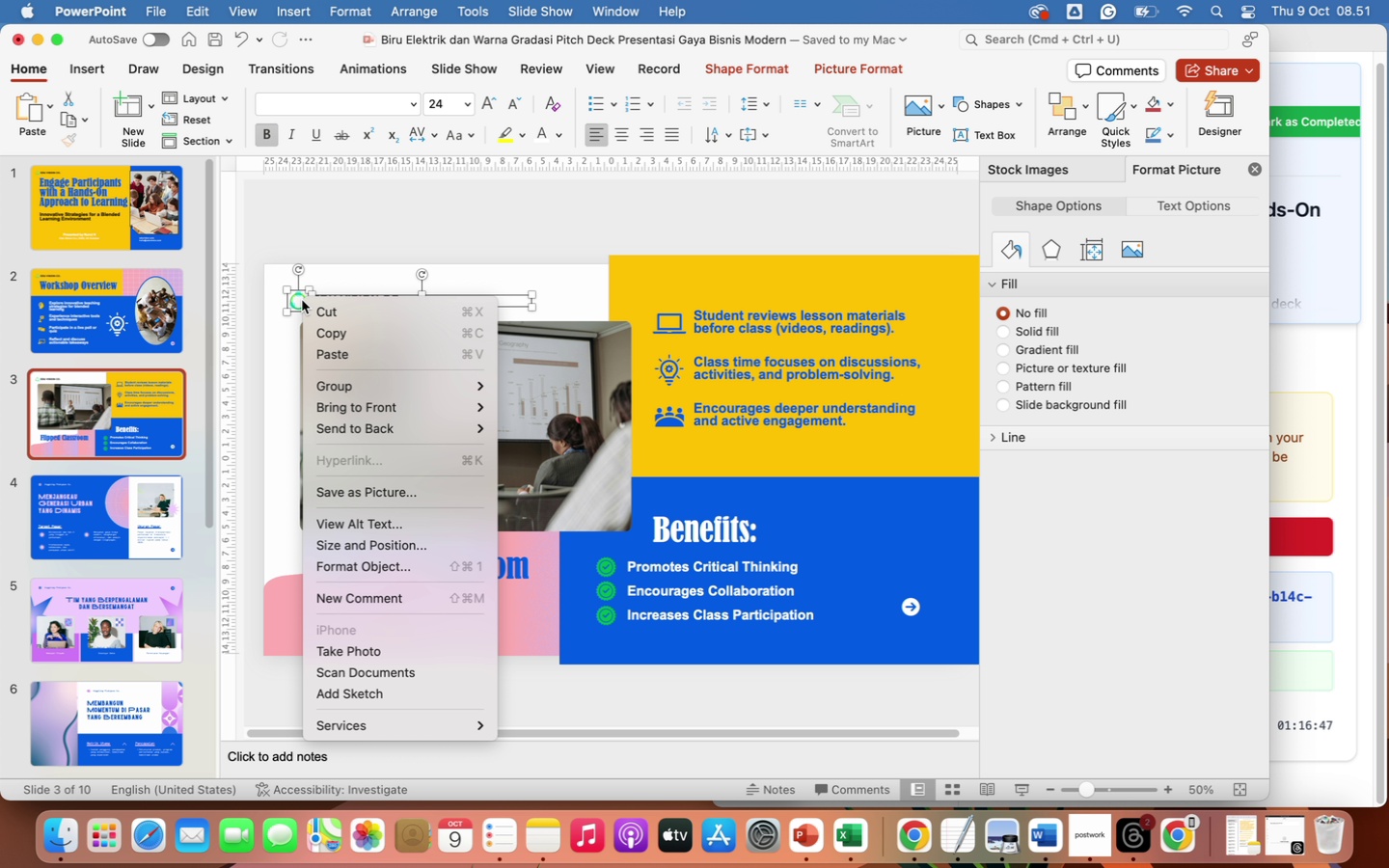 
left_click([338, 337])
 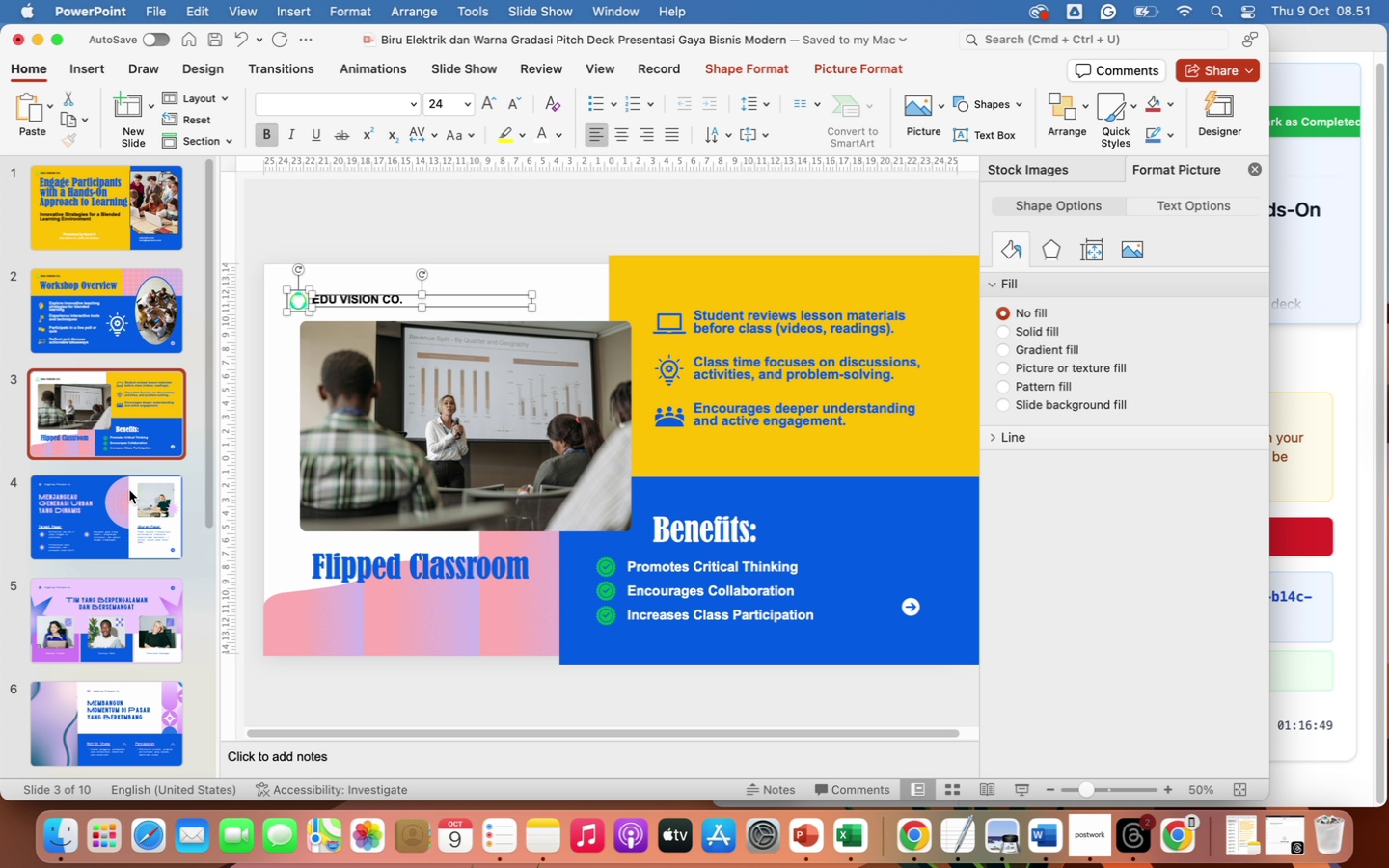 
left_click([91, 522])
 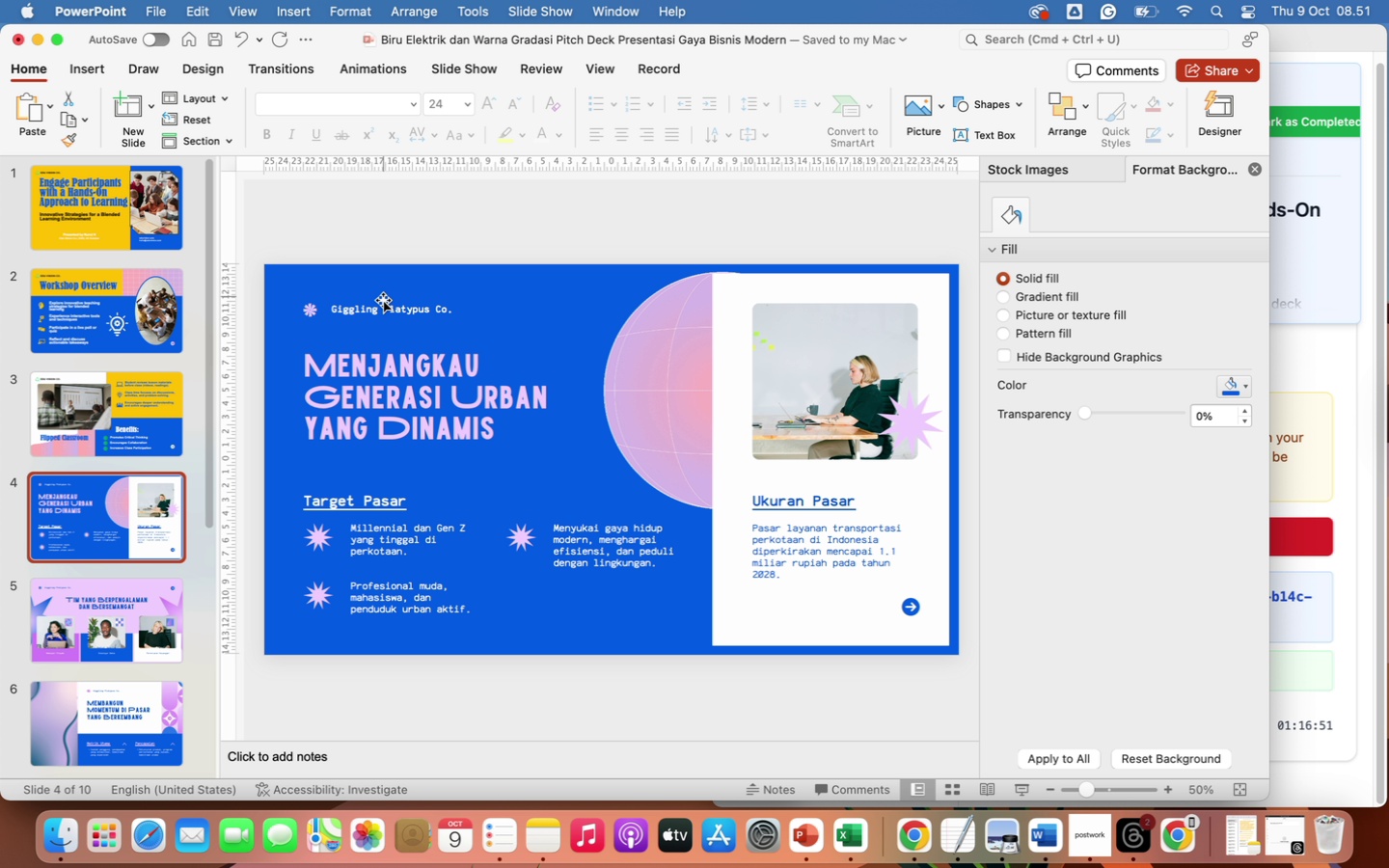 
left_click([382, 313])
 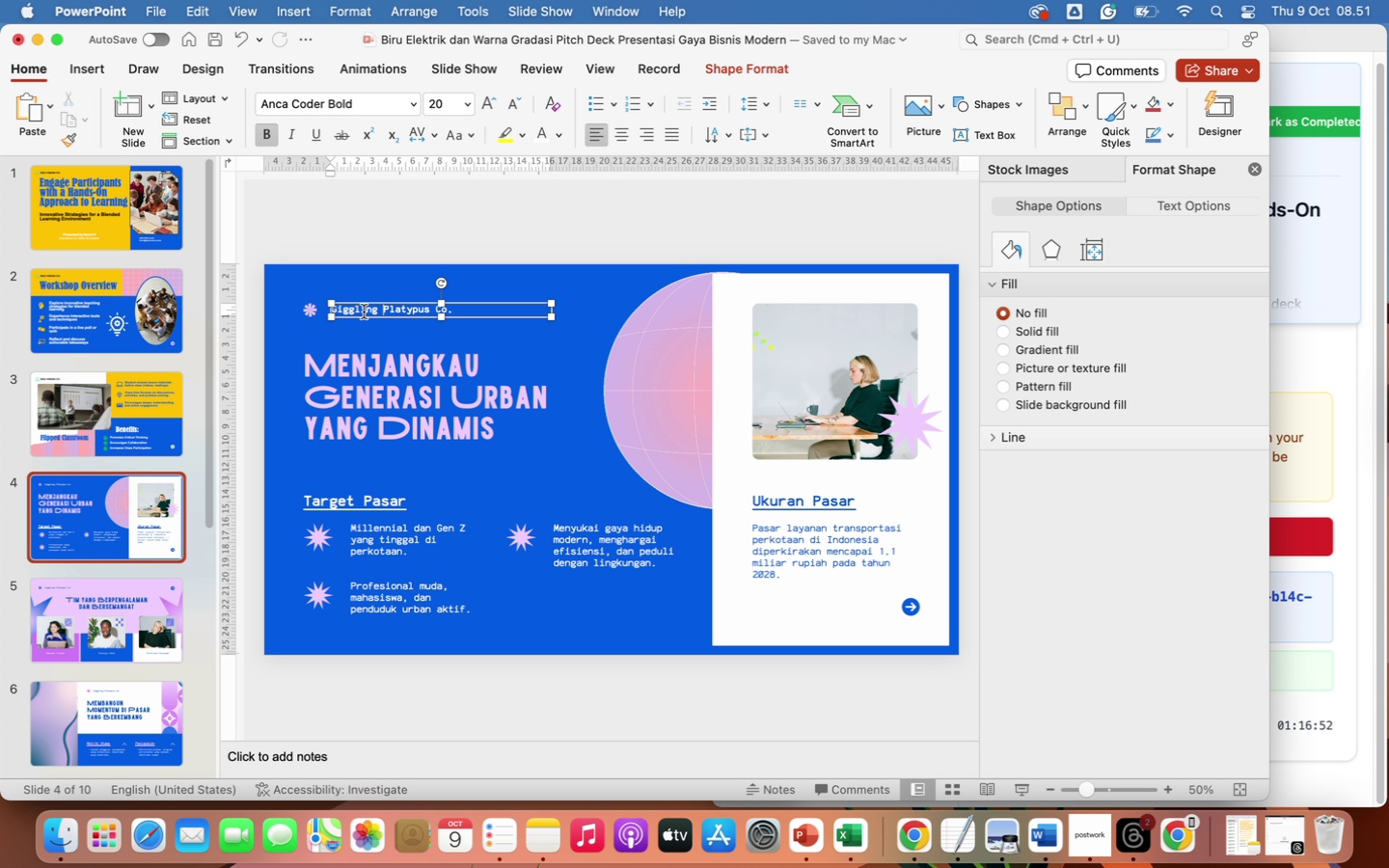 
hold_key(key=ShiftLeft, duration=1.2)
left_click([312, 313])
 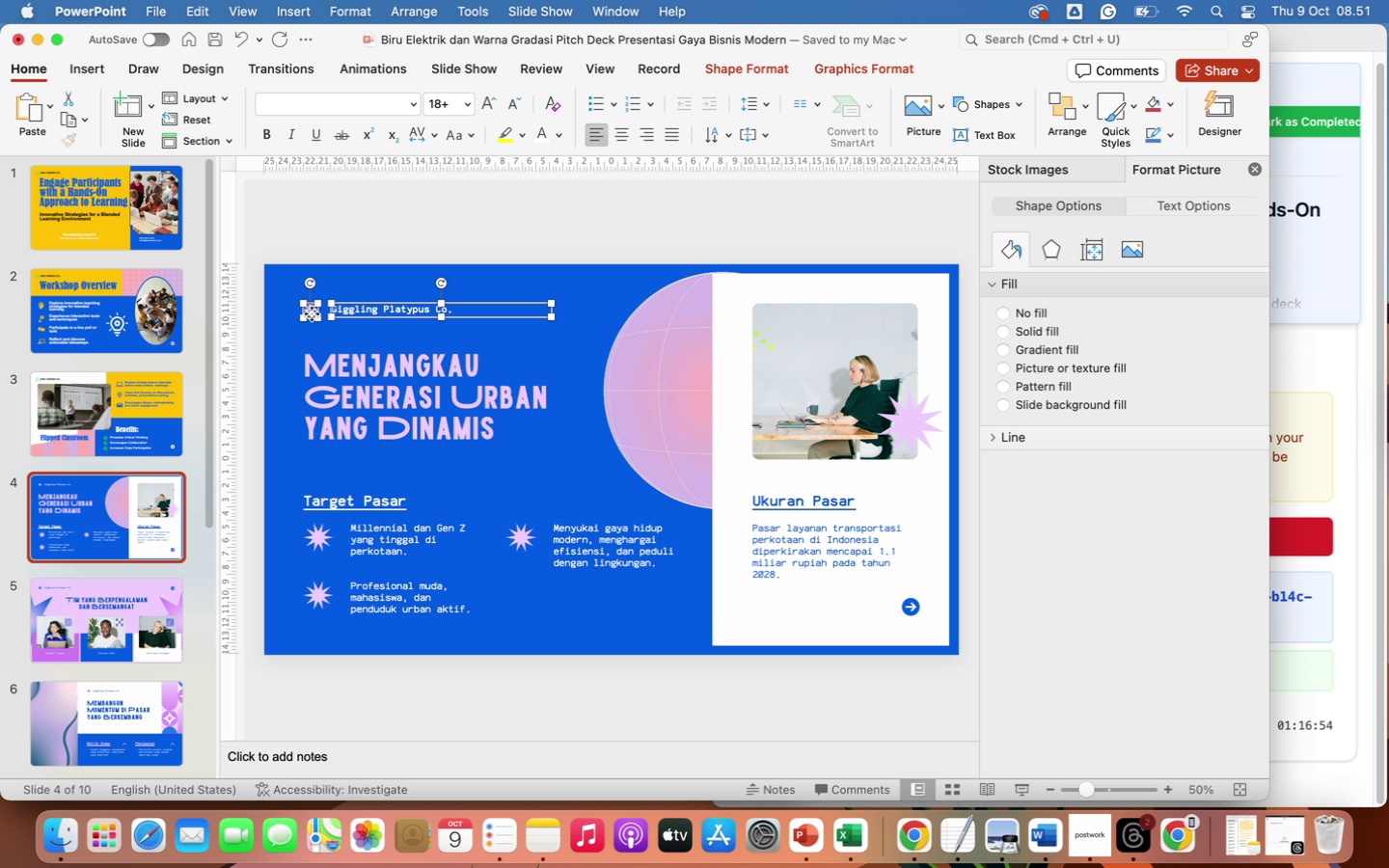 
key(Backspace)
 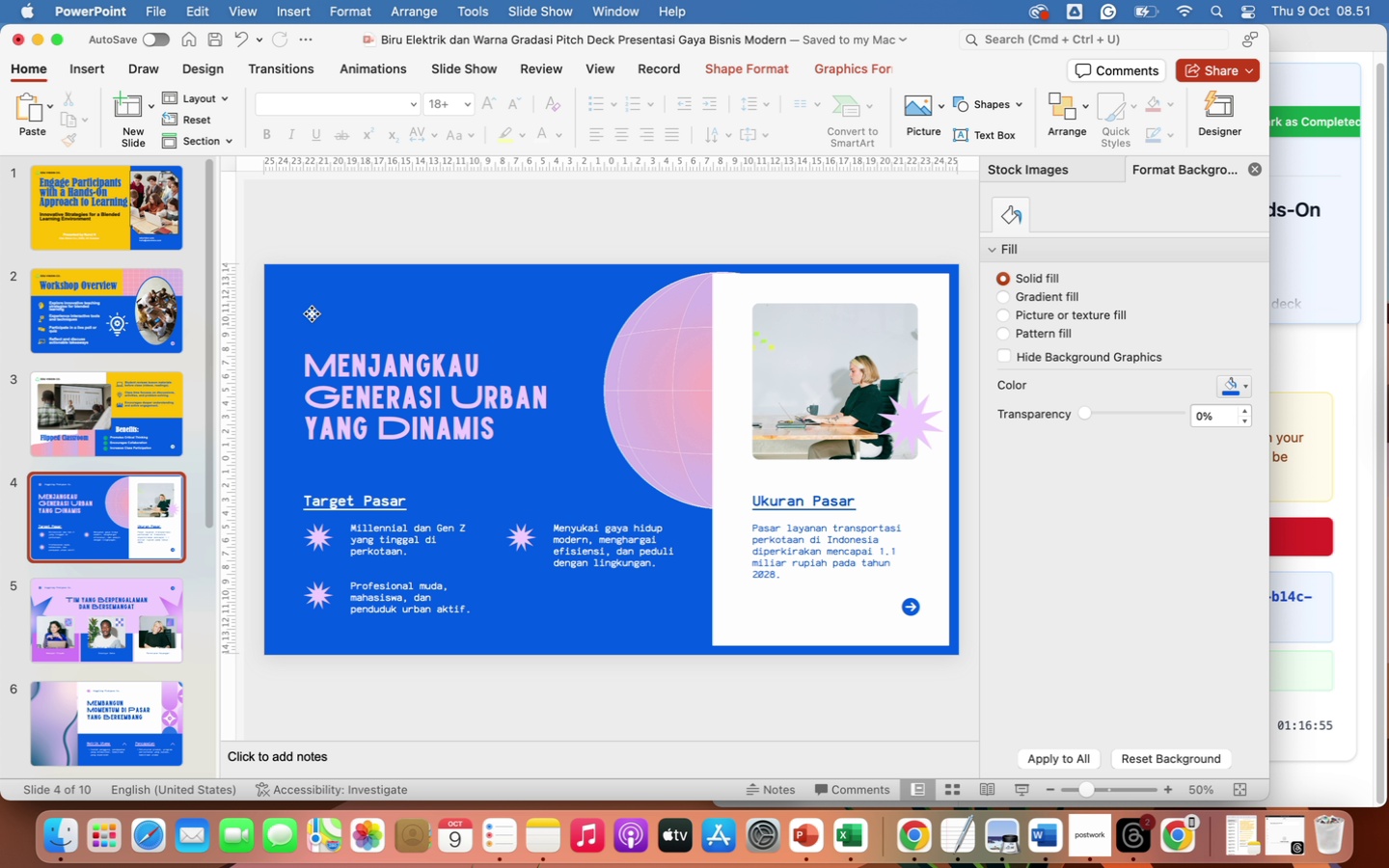 
right_click([312, 313])
 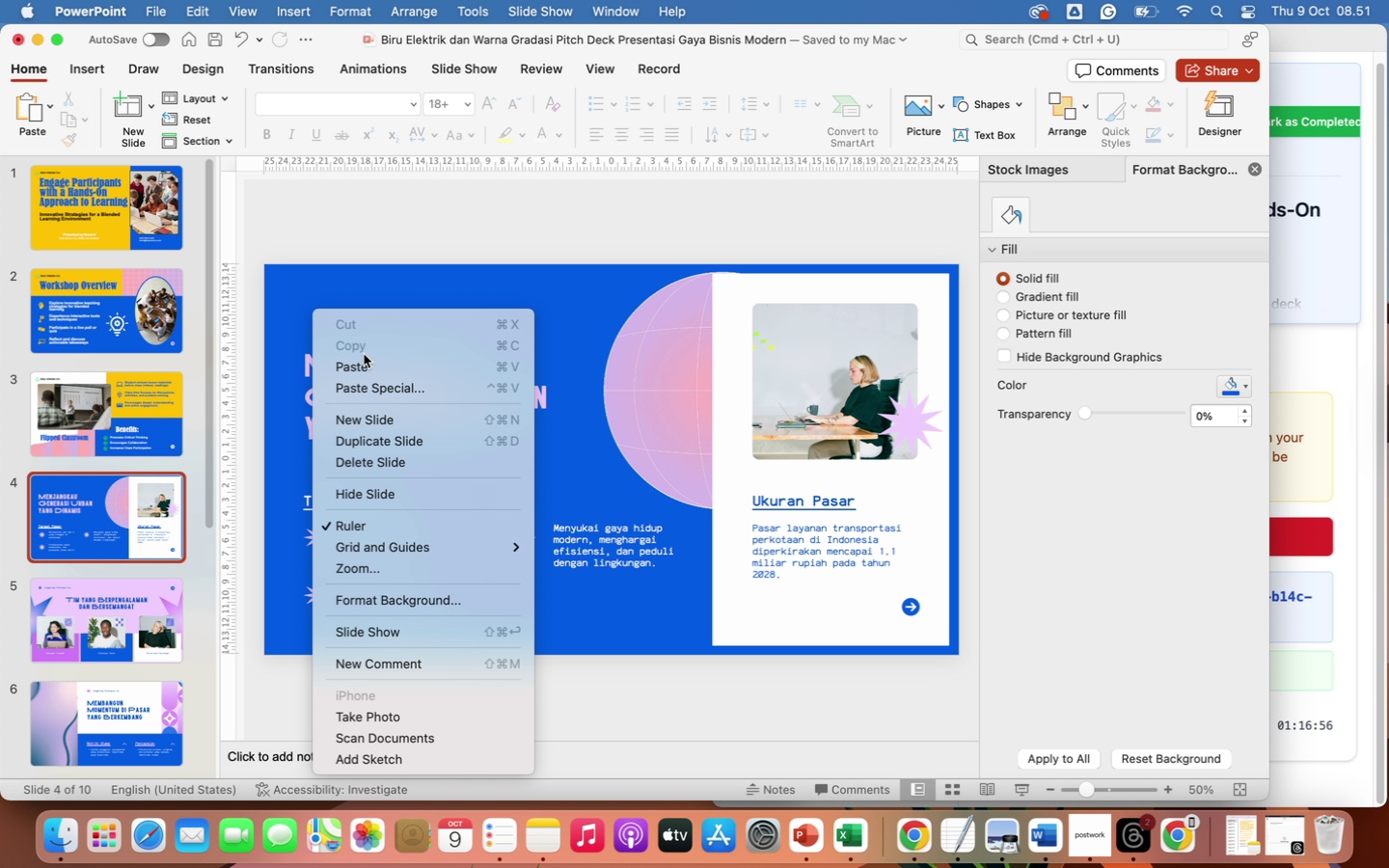 
left_click([370, 371])
 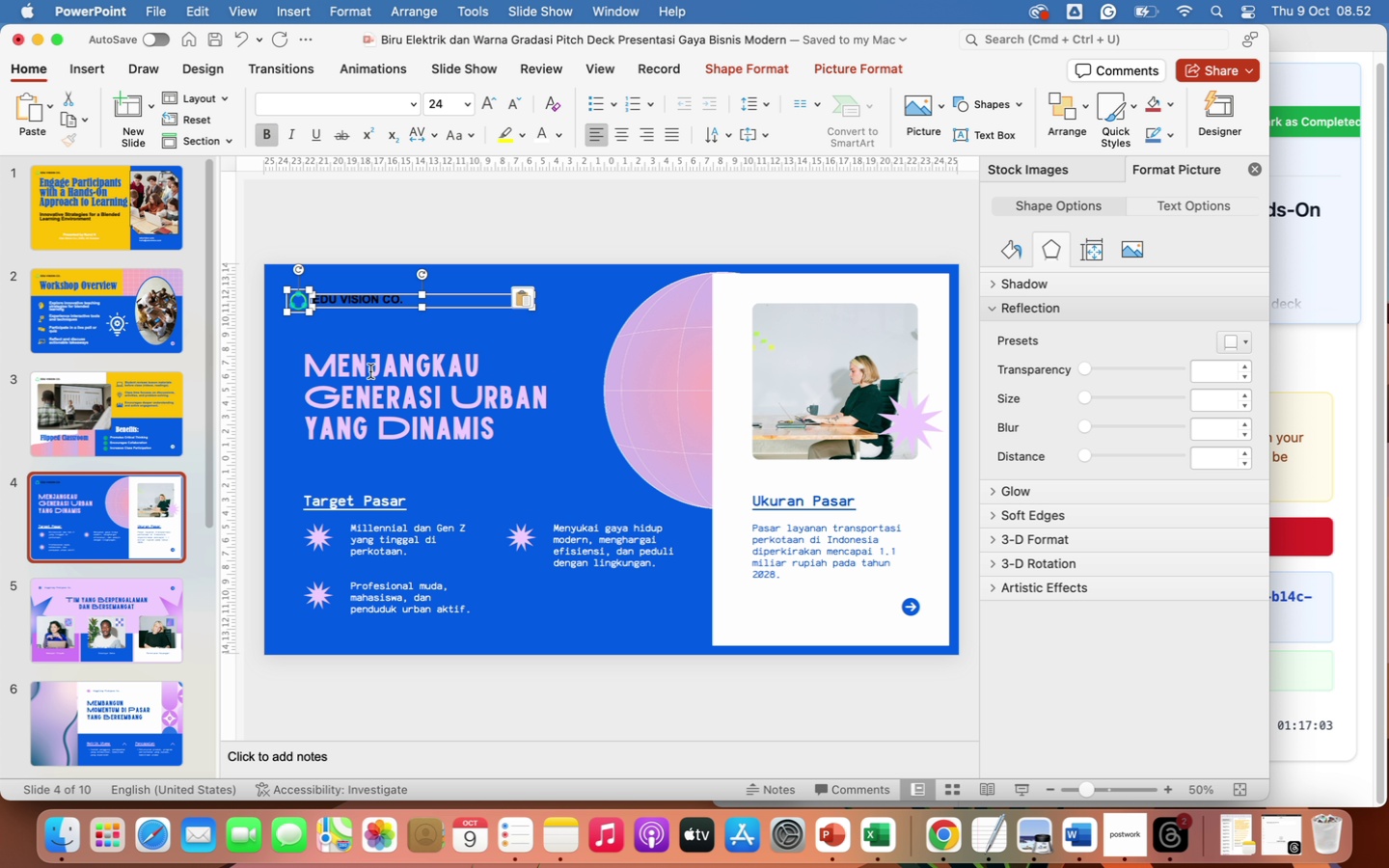 
wait(11.3)
 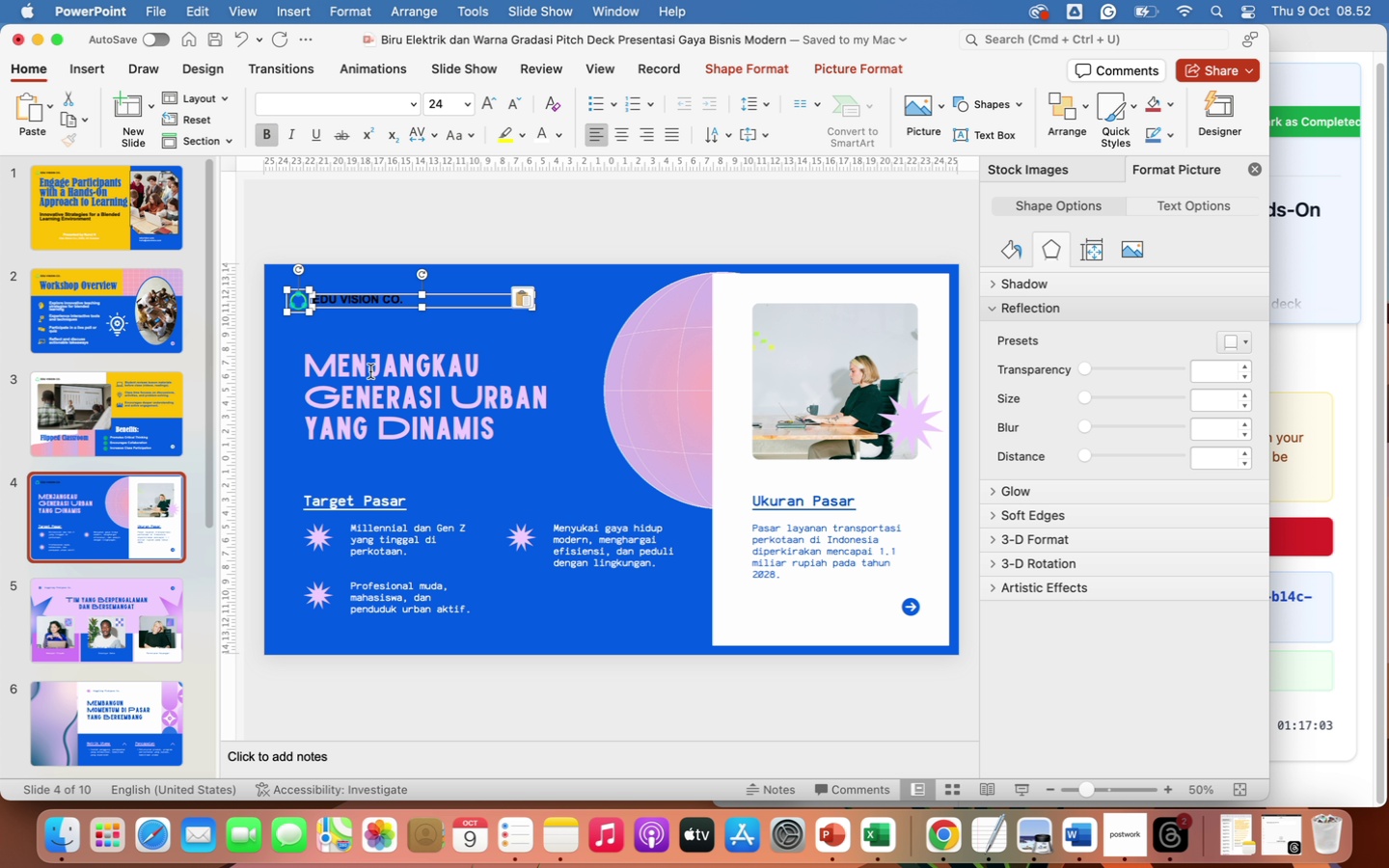 
left_click([756, 617])
 